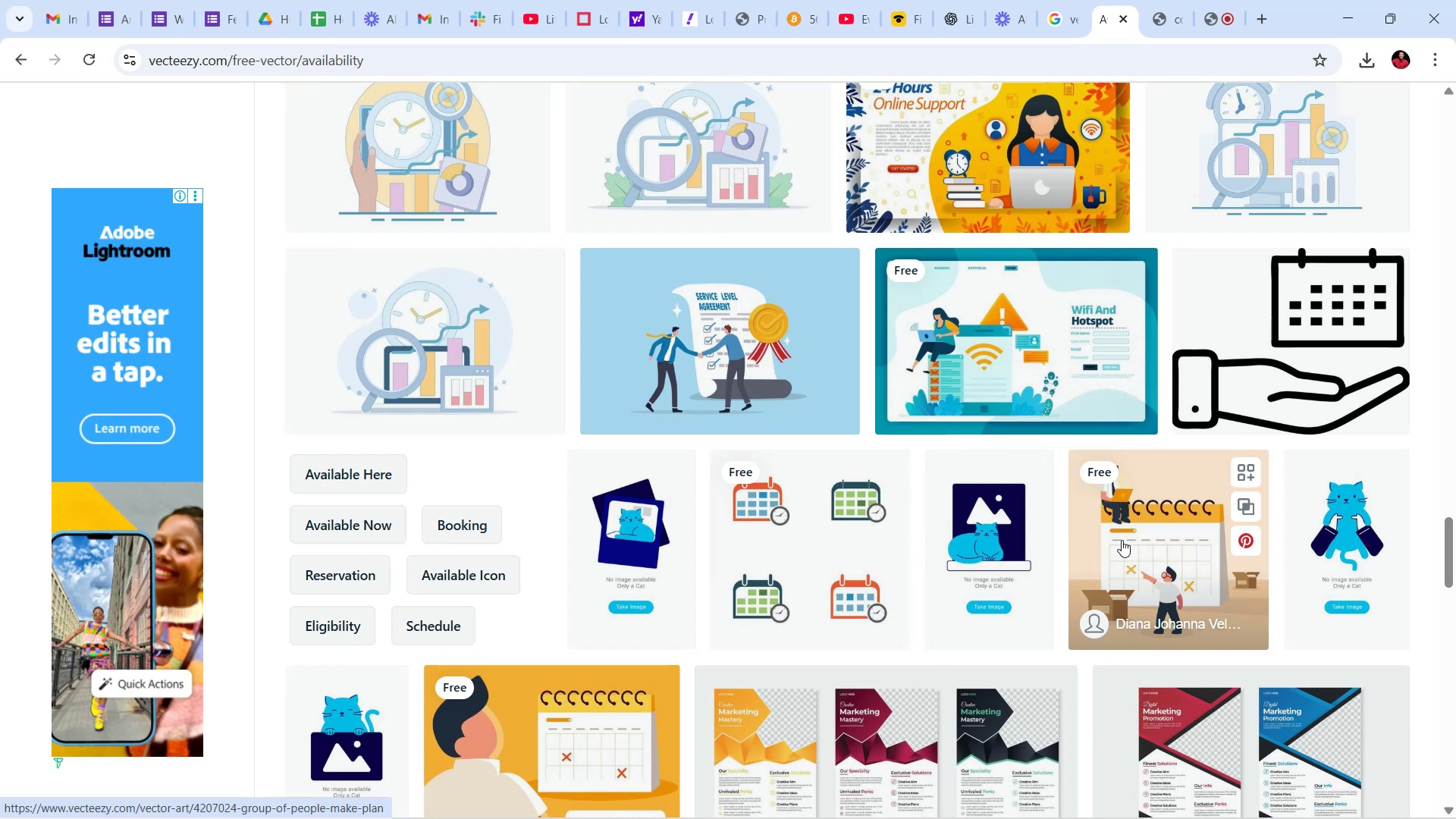 
mouse_move([1099, 532])
 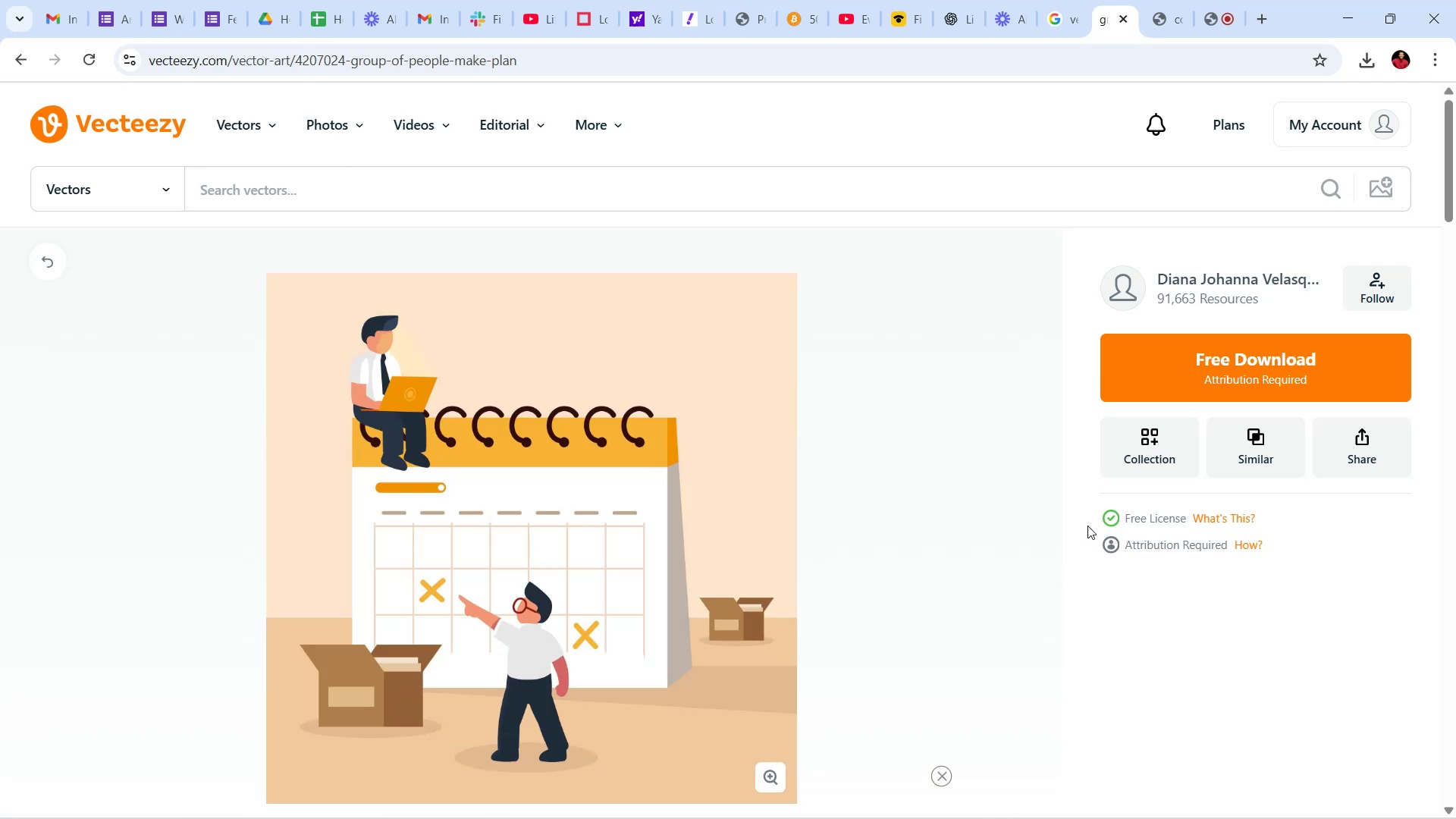 
mouse_move([787, 445])
 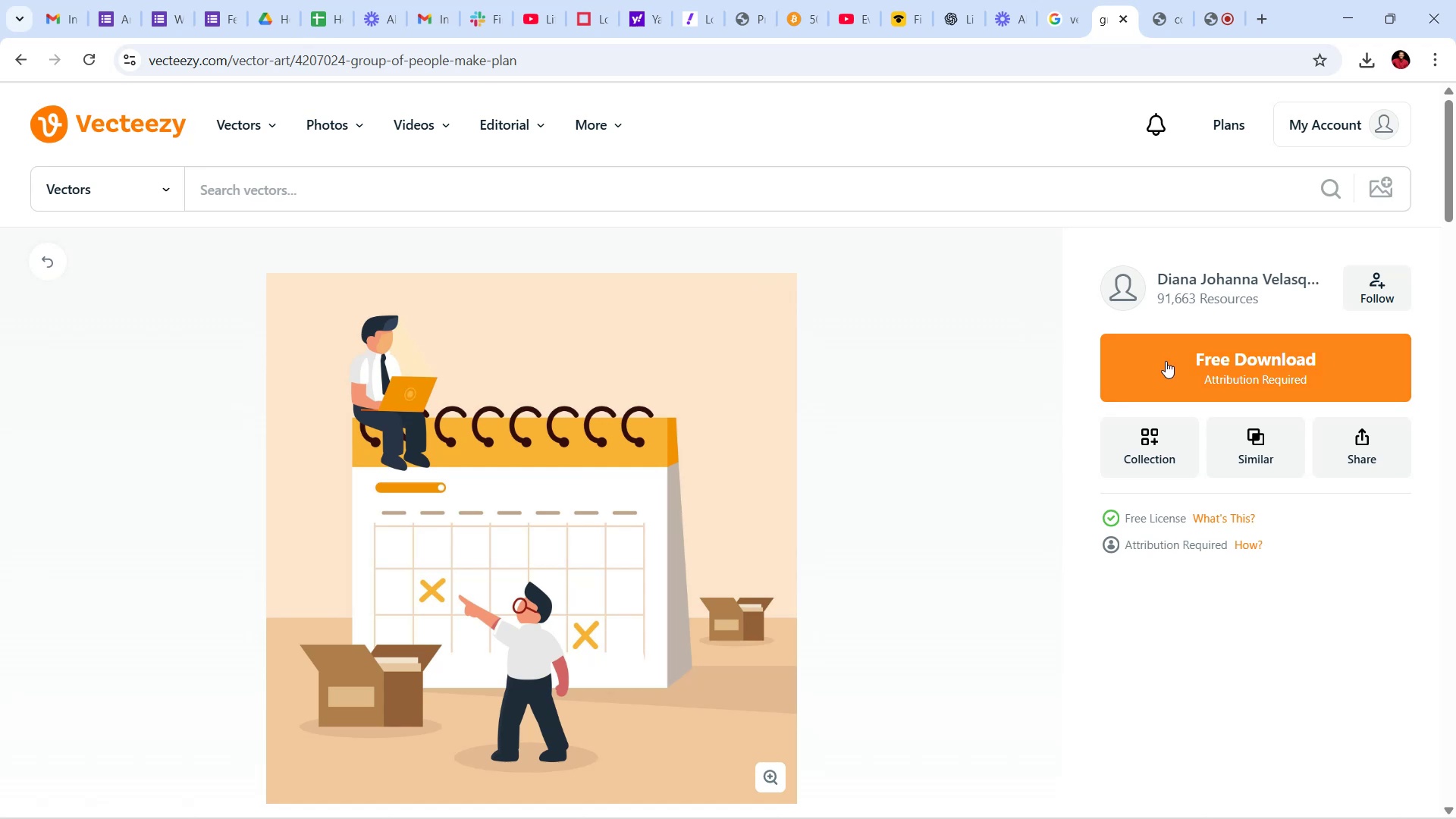 
scroll: coordinate [535, 465], scroll_direction: down, amount: 9.0
 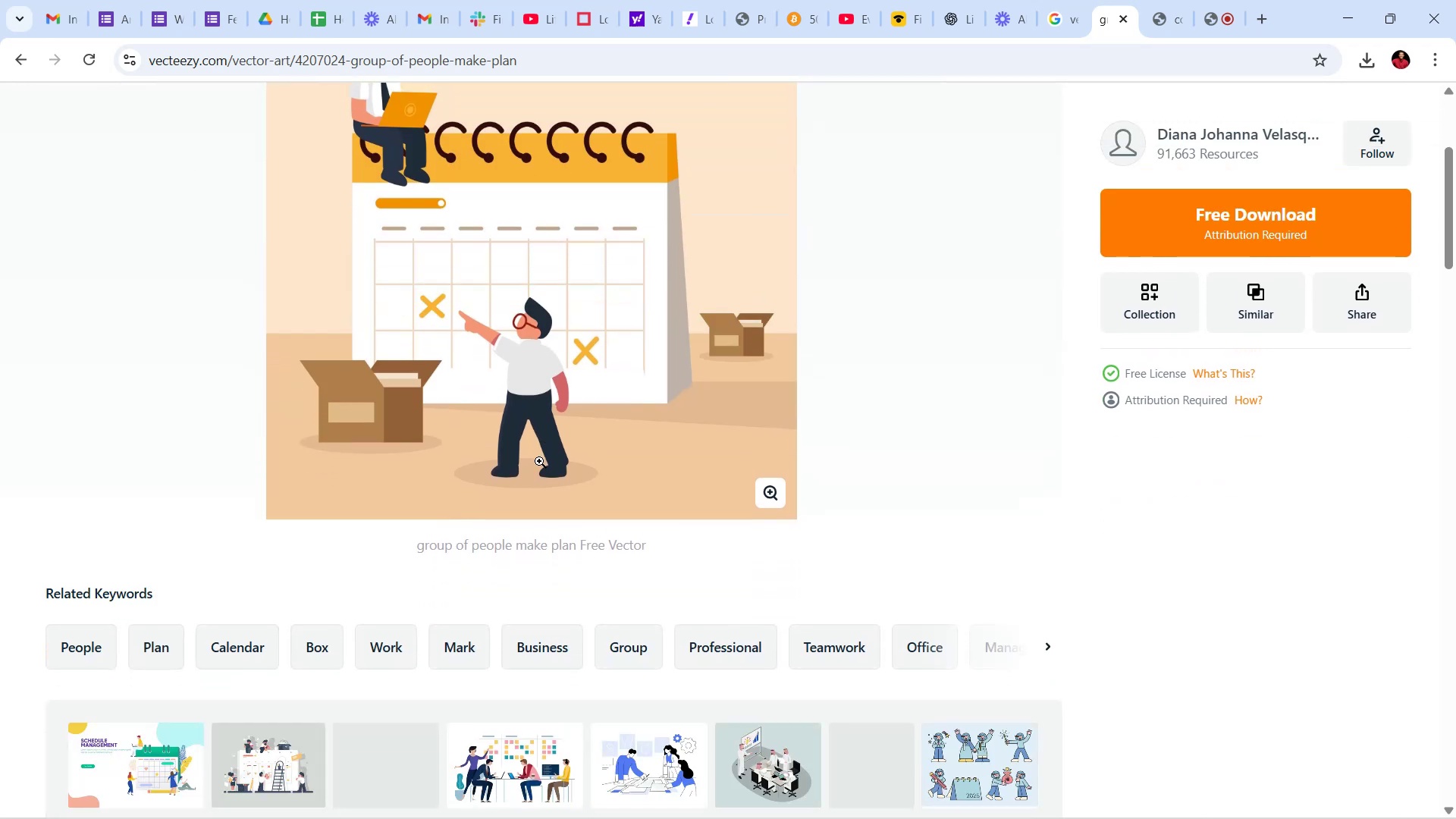 
scroll: coordinate [540, 454], scroll_direction: up, amount: 9.0
 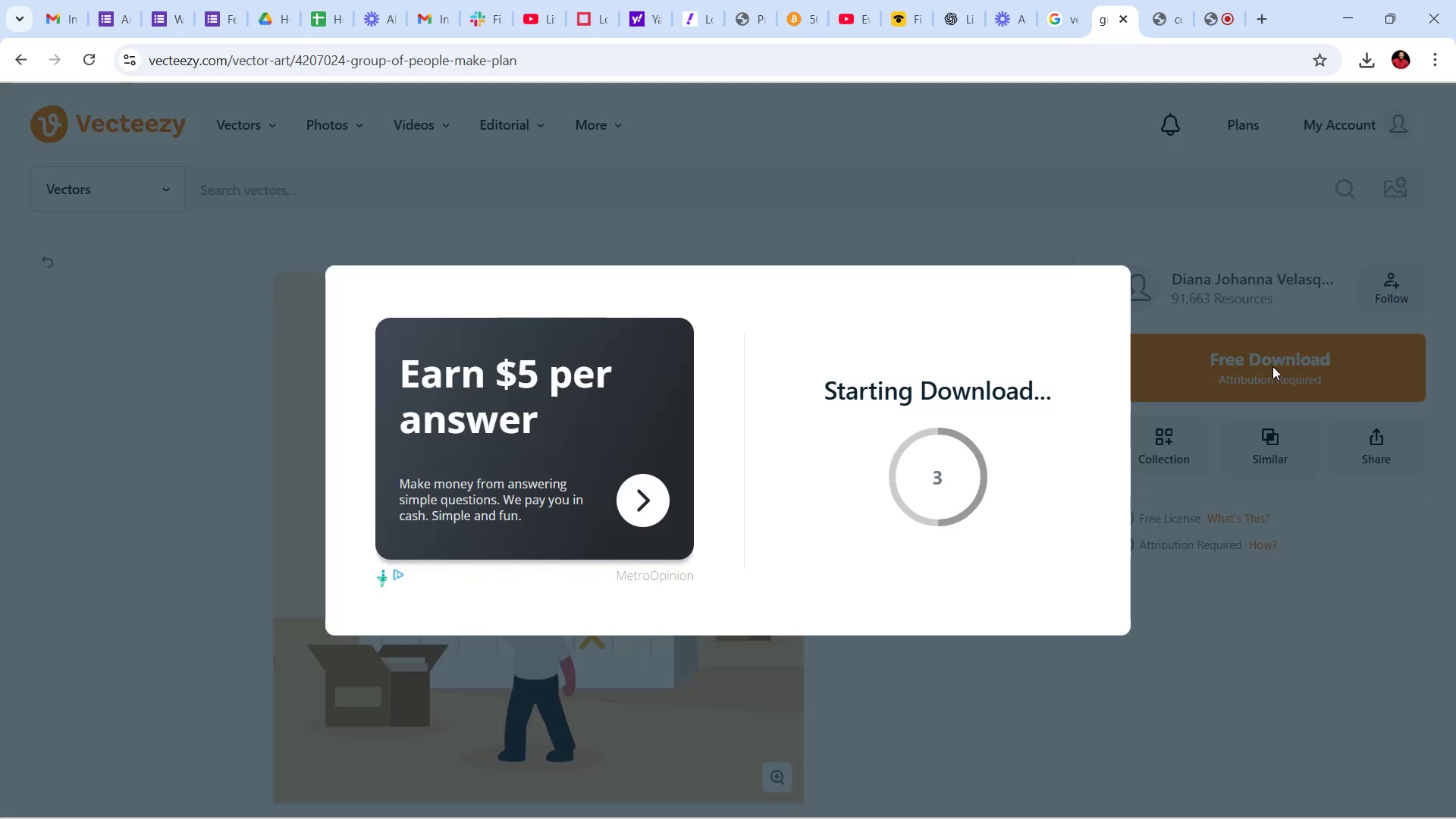 
wait(12.97)
 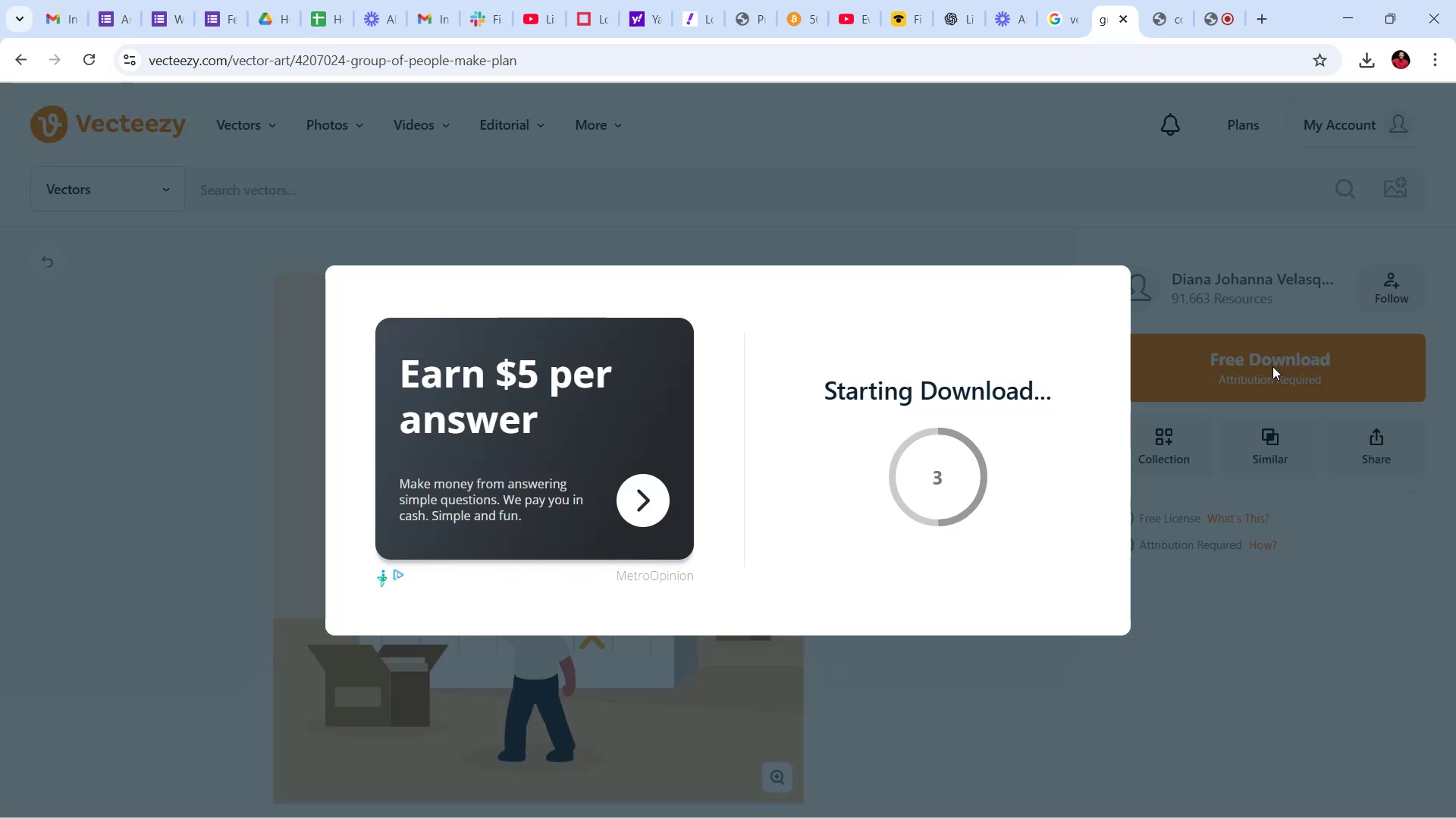 
left_click([1110, 286])
 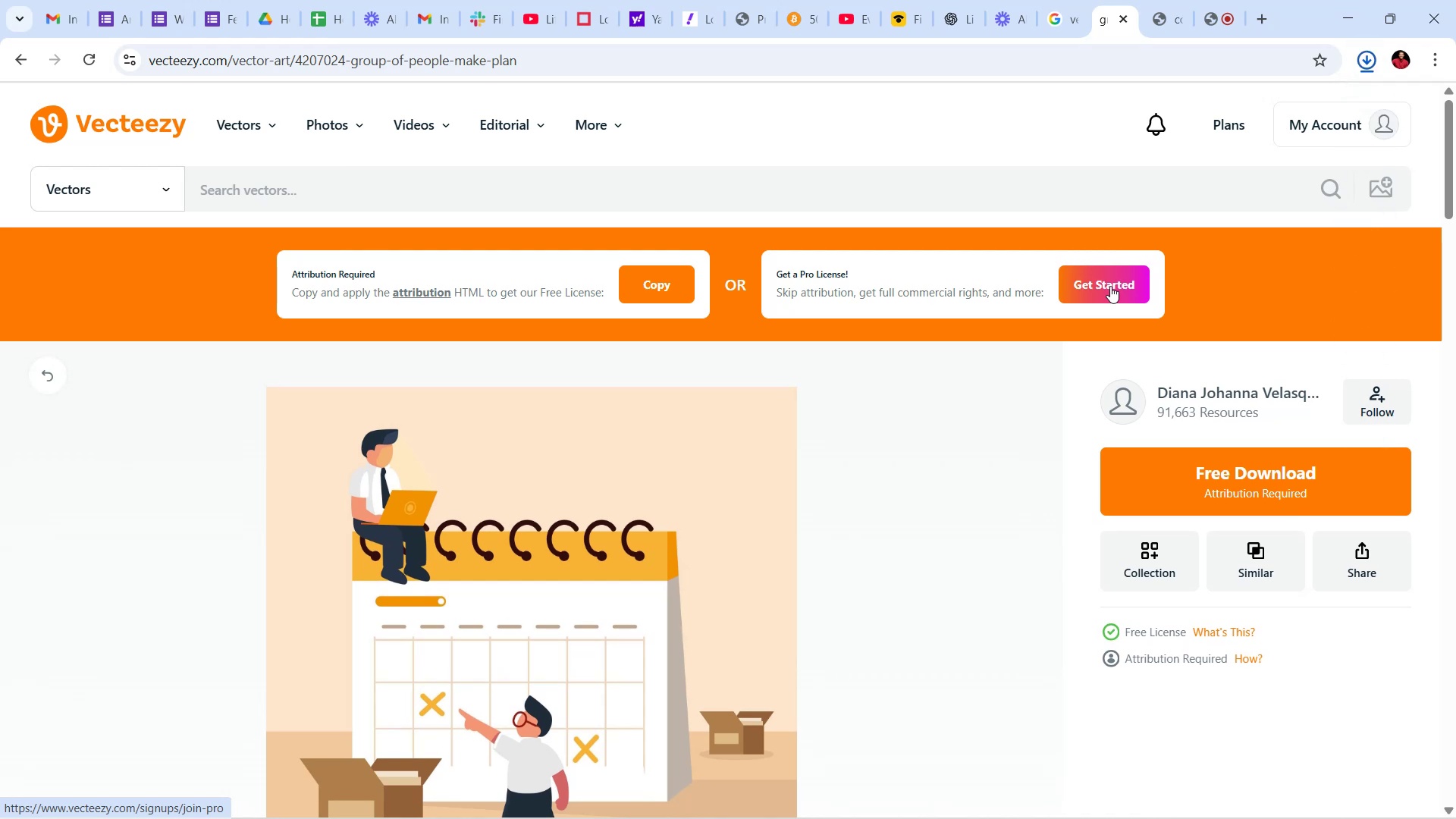 
wait(6.21)
 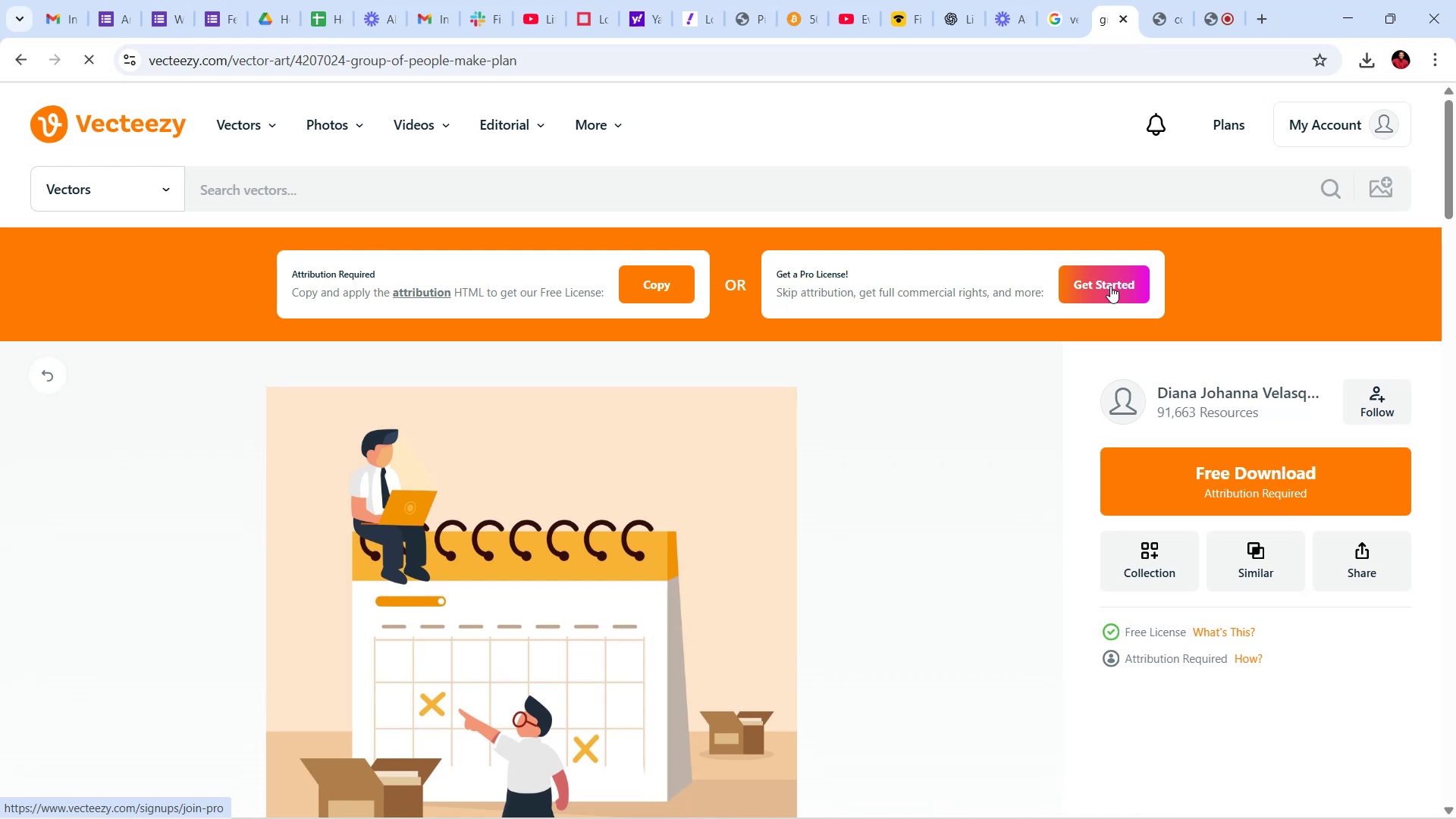 
mouse_move([1348, 76])
 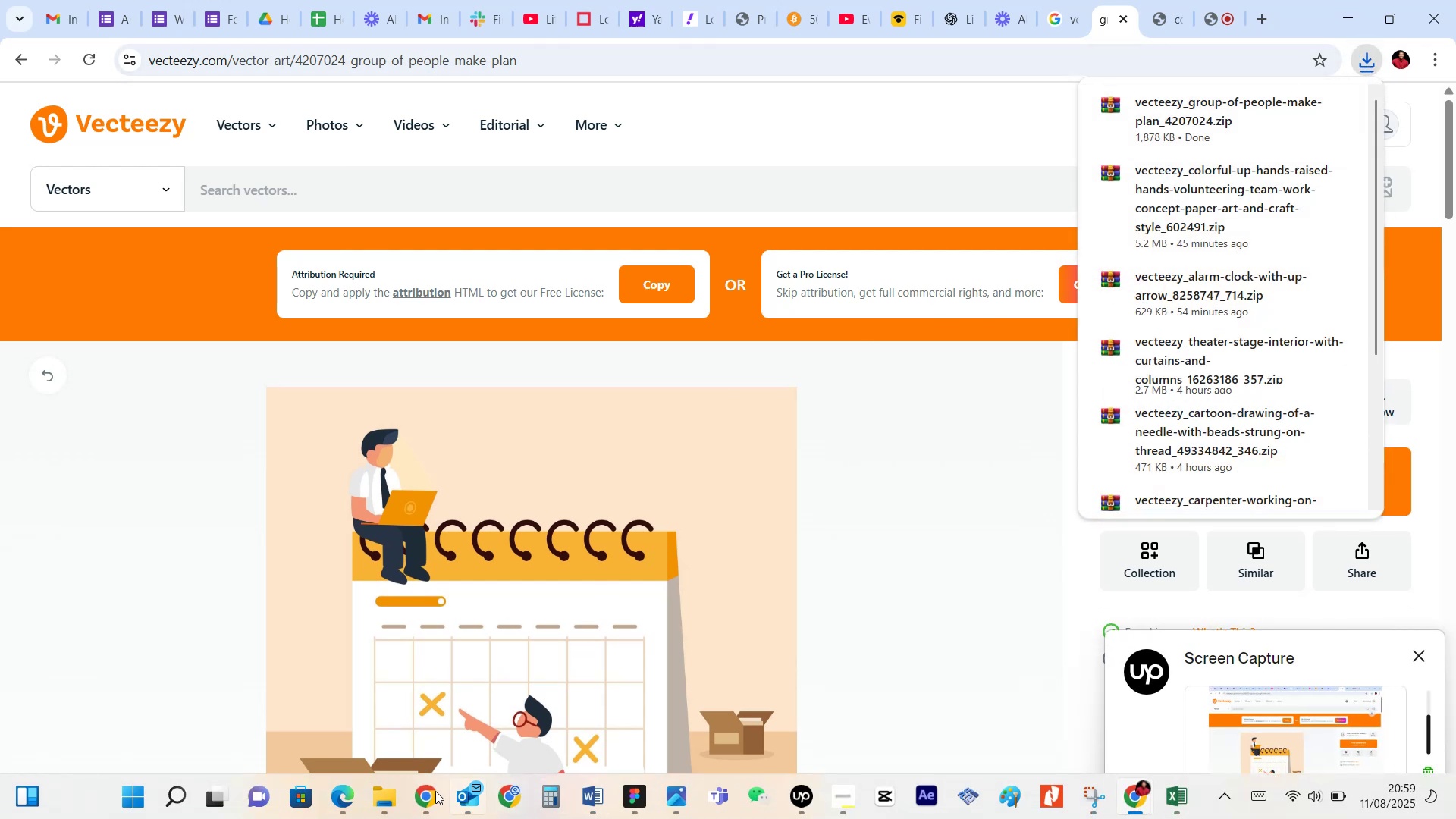 
left_click([374, 807])
 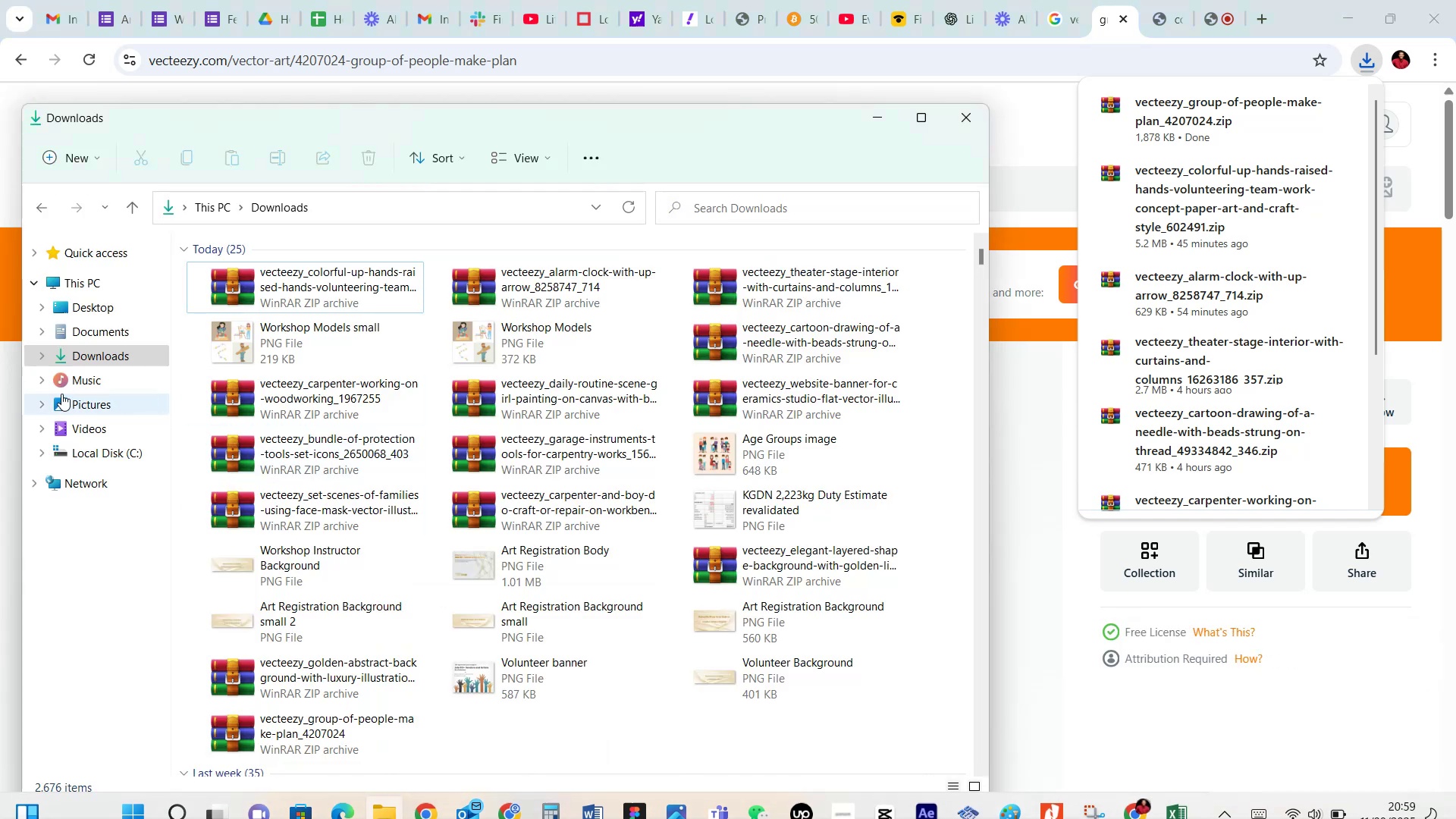 
left_click([78, 350])
 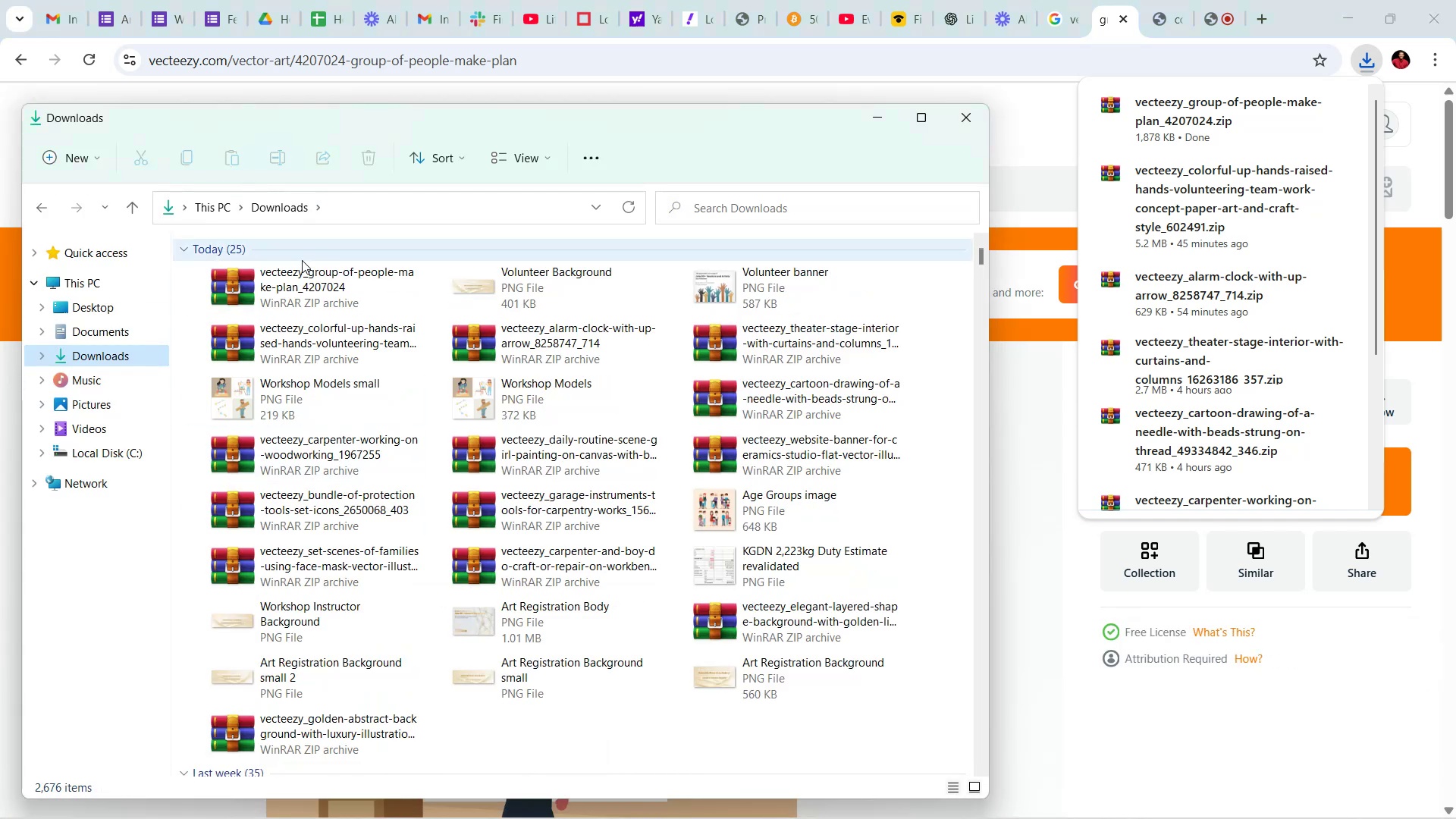 
double_click([278, 289])
 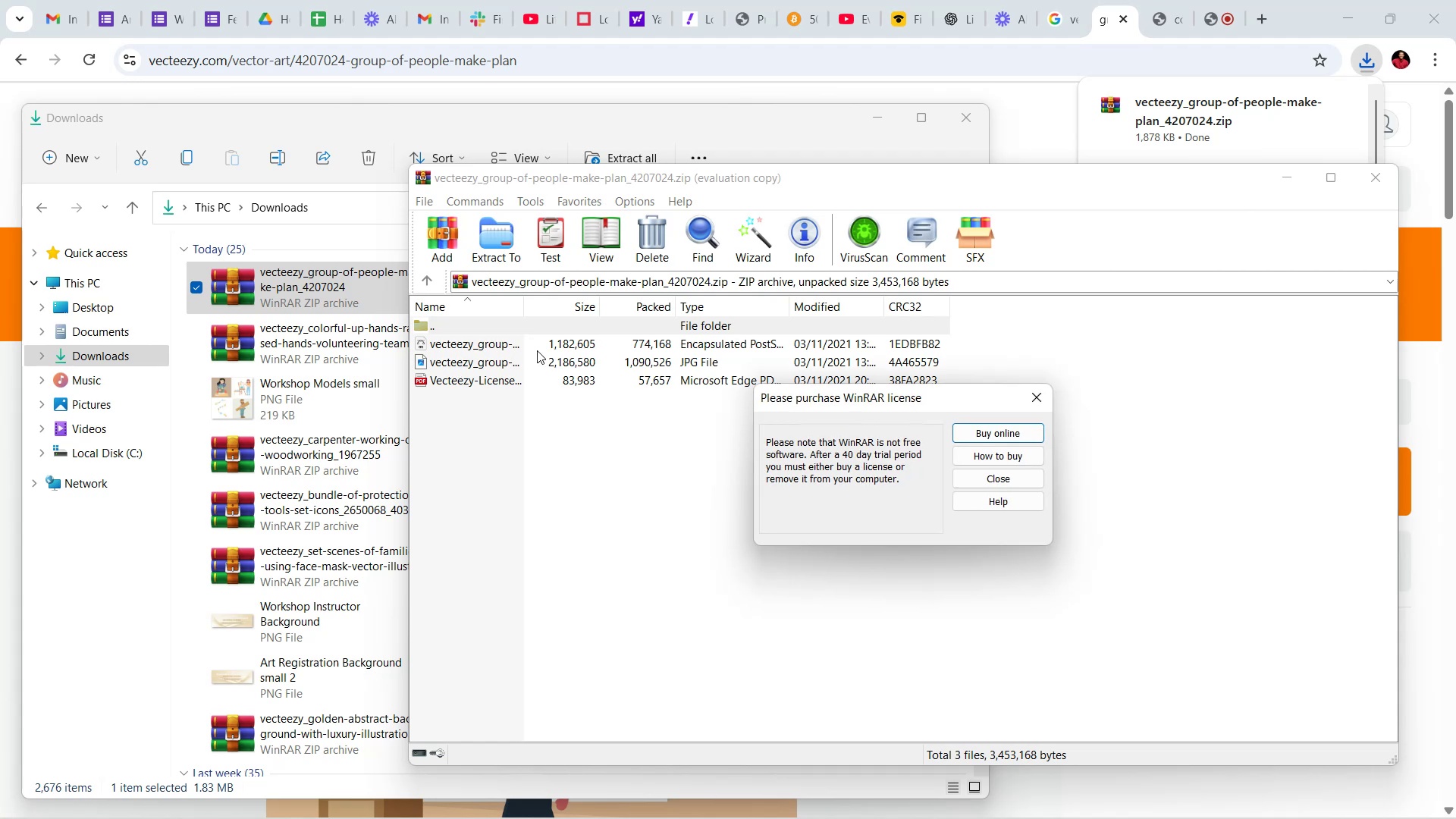 
left_click([1028, 401])
 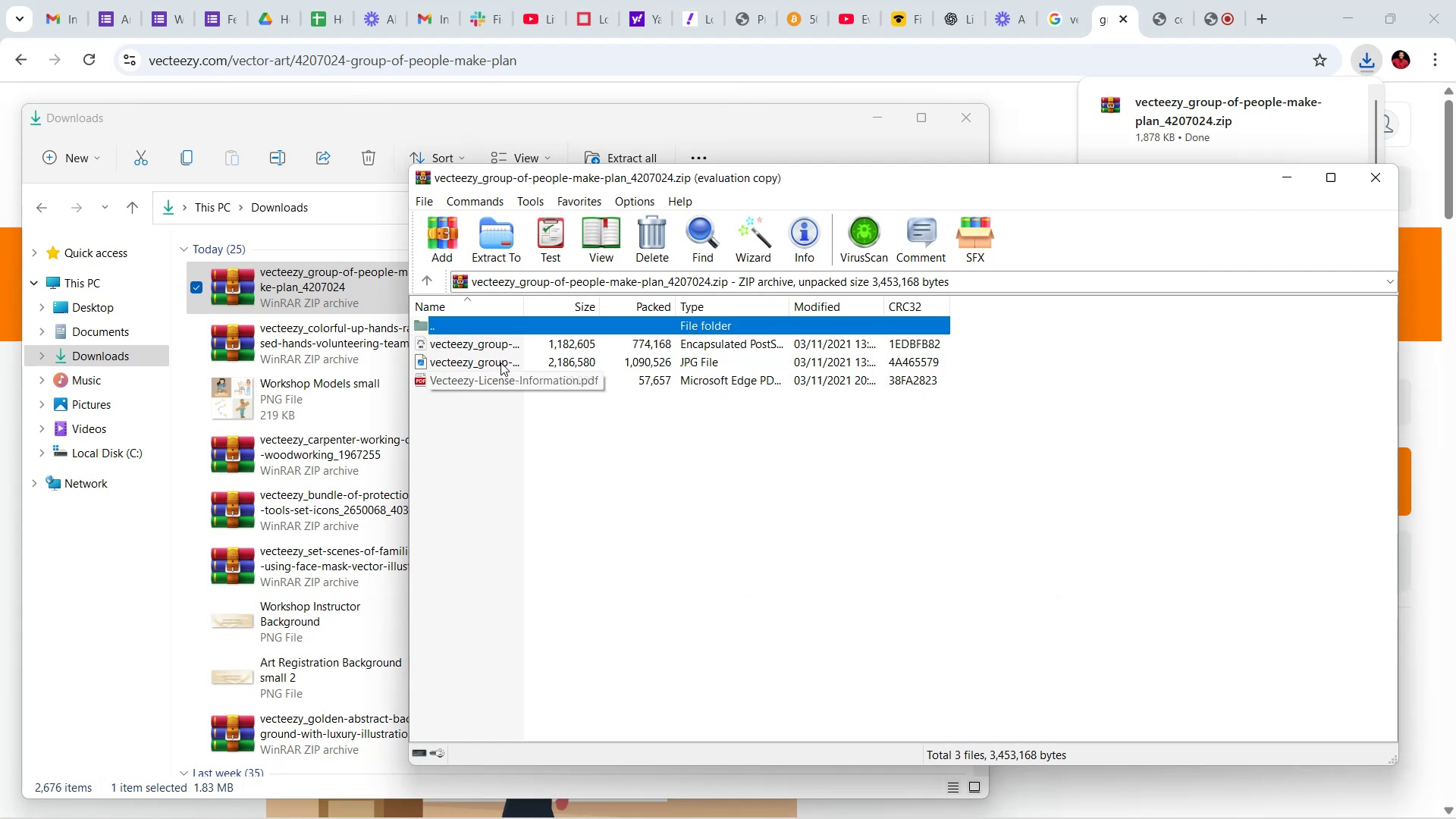 
left_click([504, 359])
 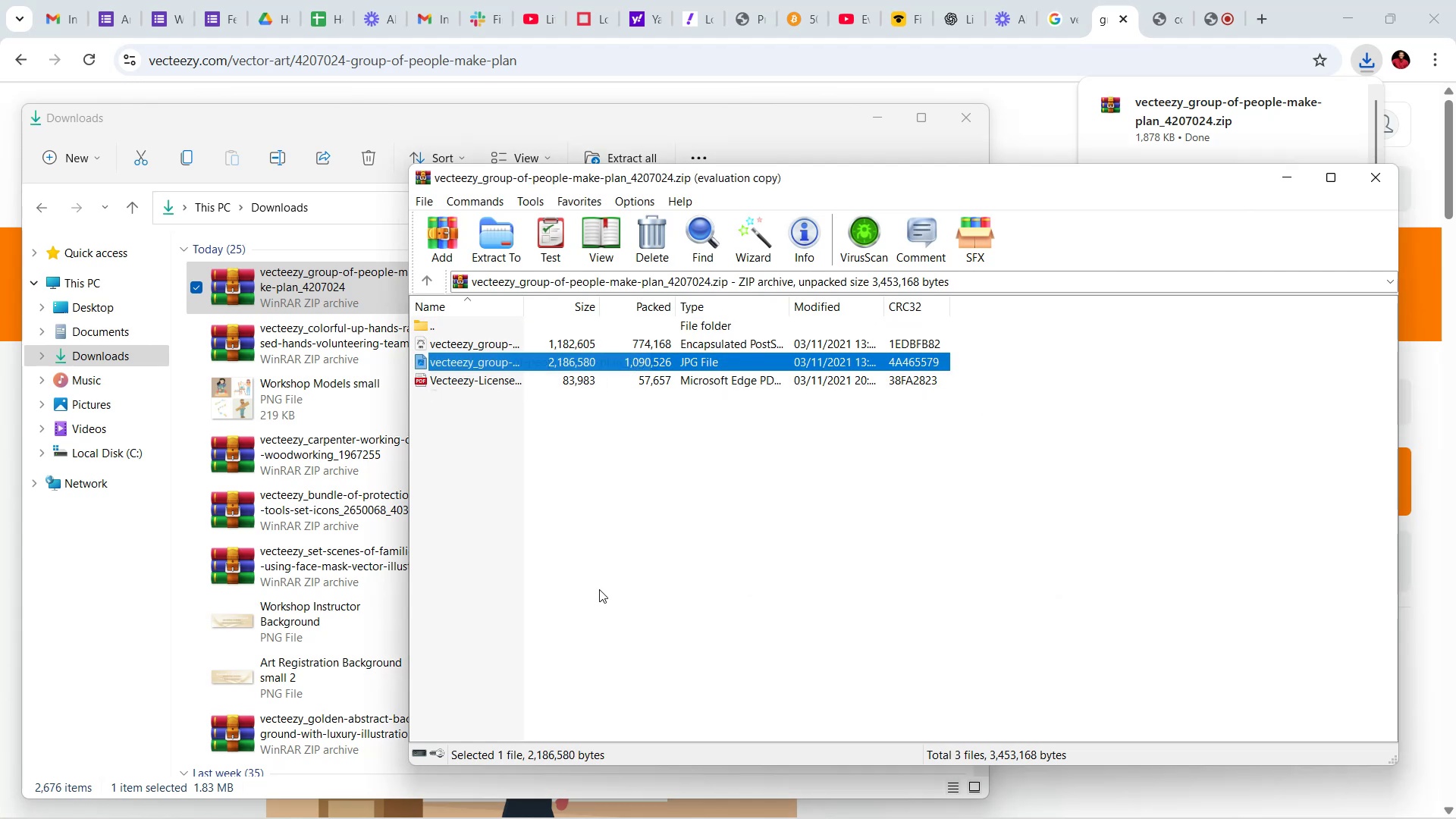 
wait(9.61)
 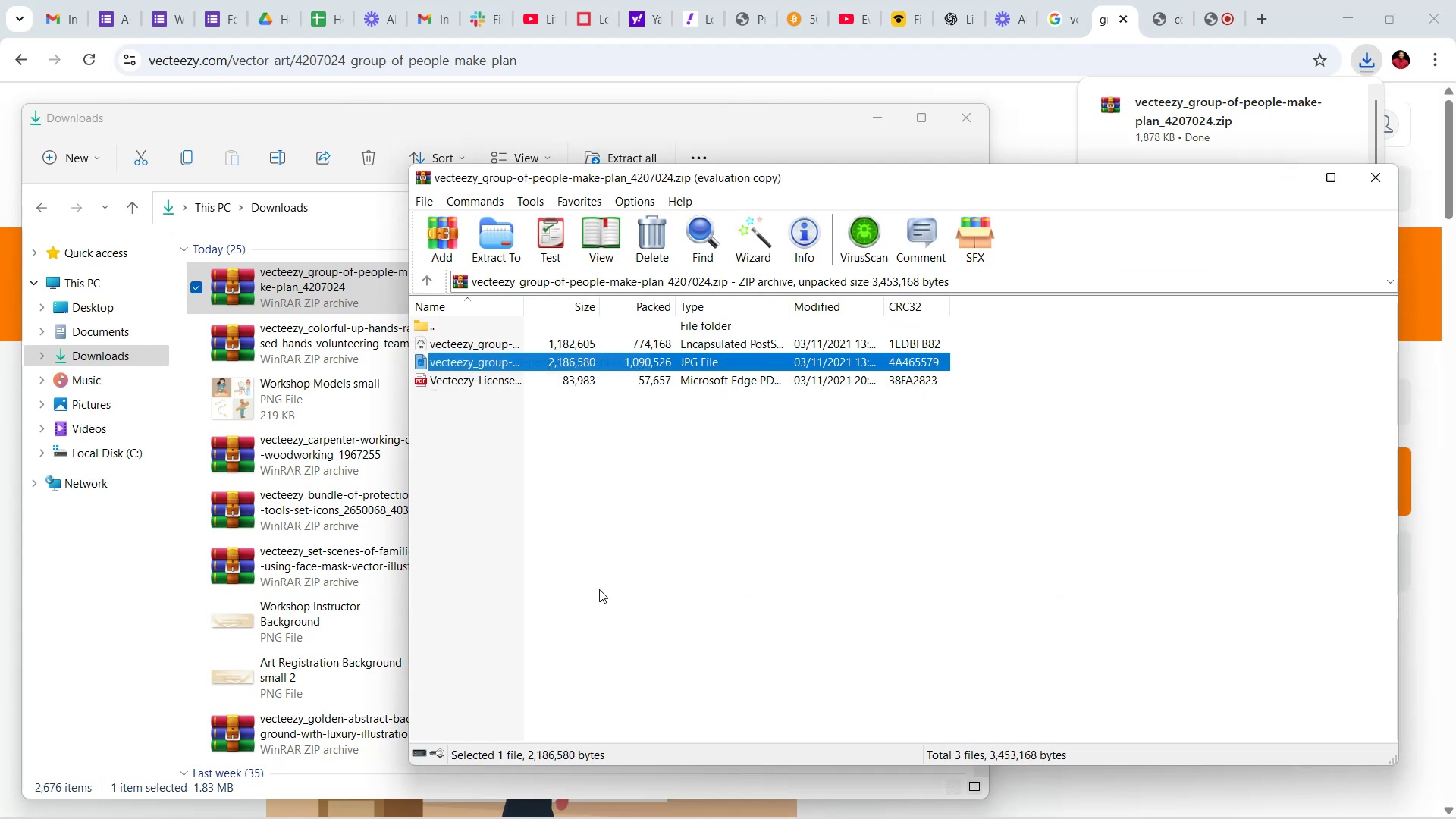 
left_click([492, 247])
 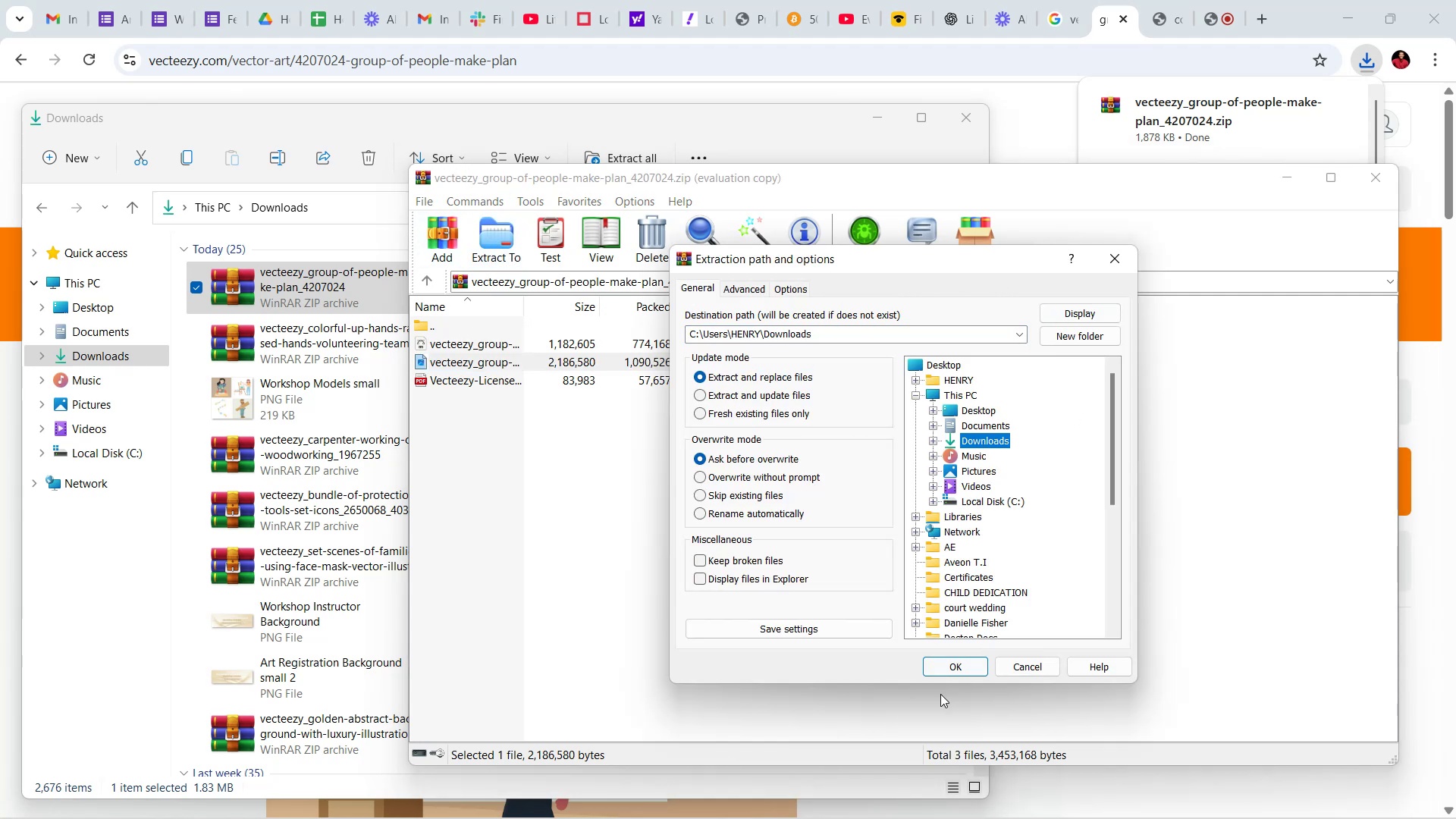 
wait(5.42)
 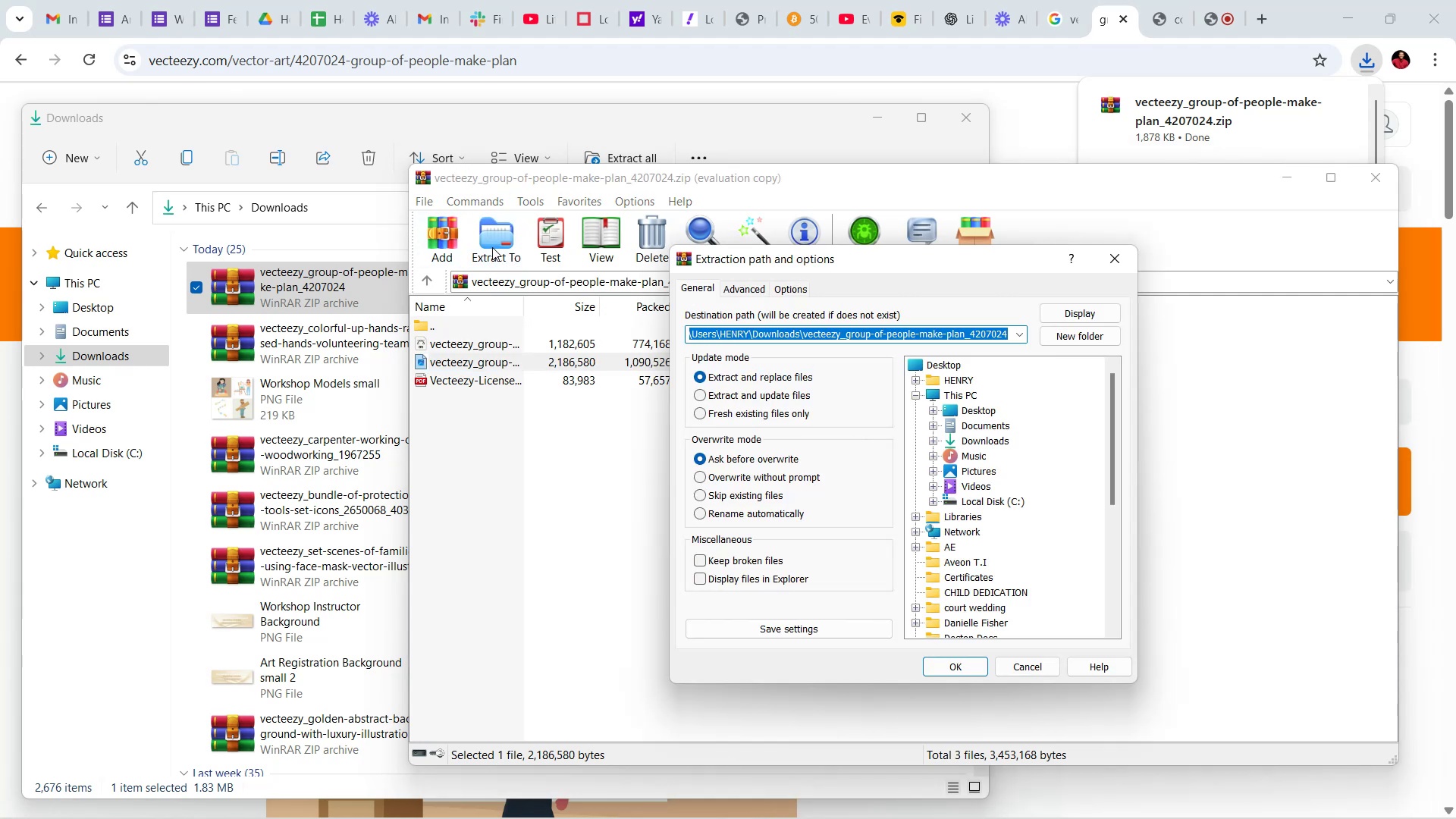 
left_click([940, 662])
 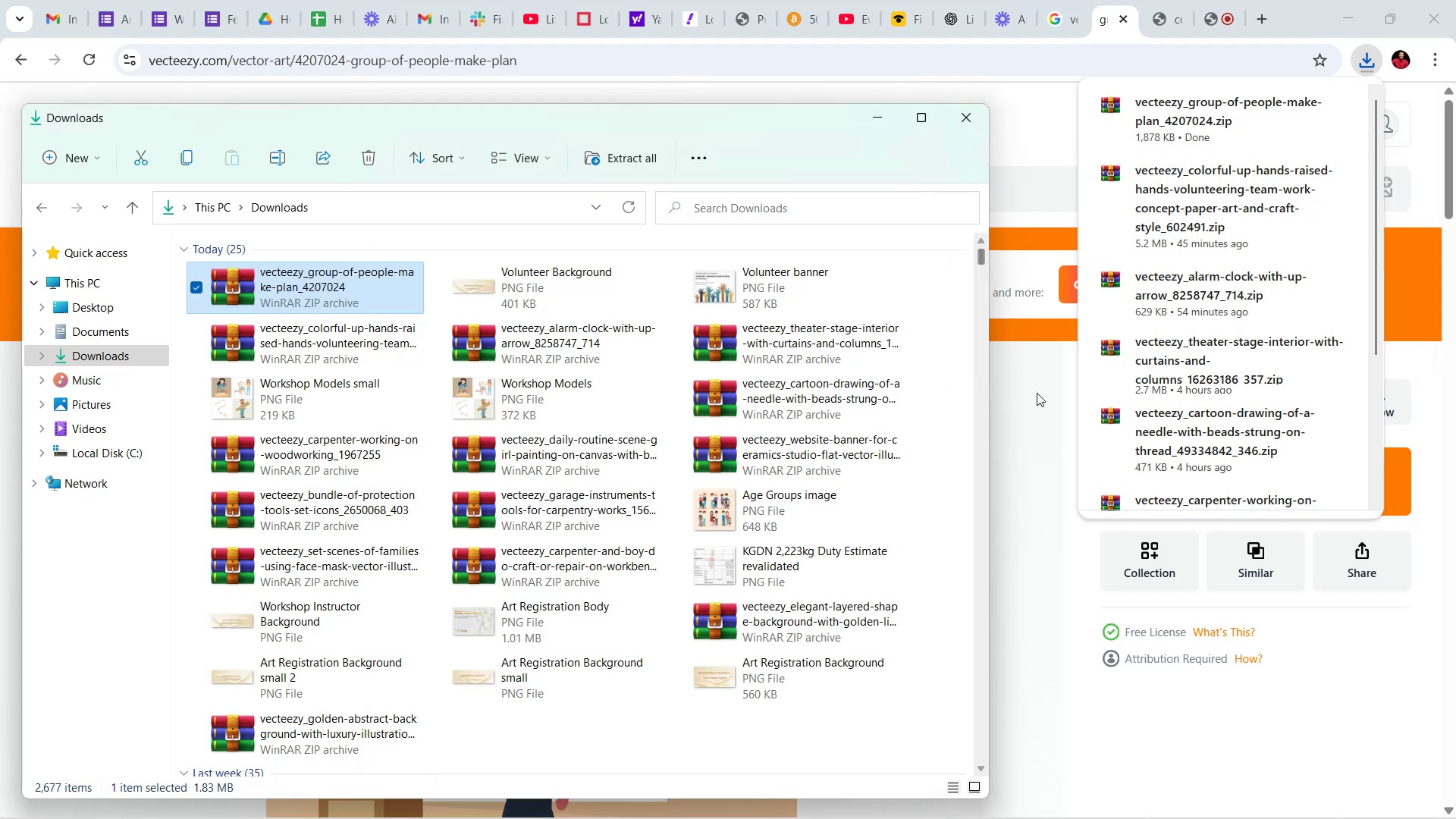 
wait(5.5)
 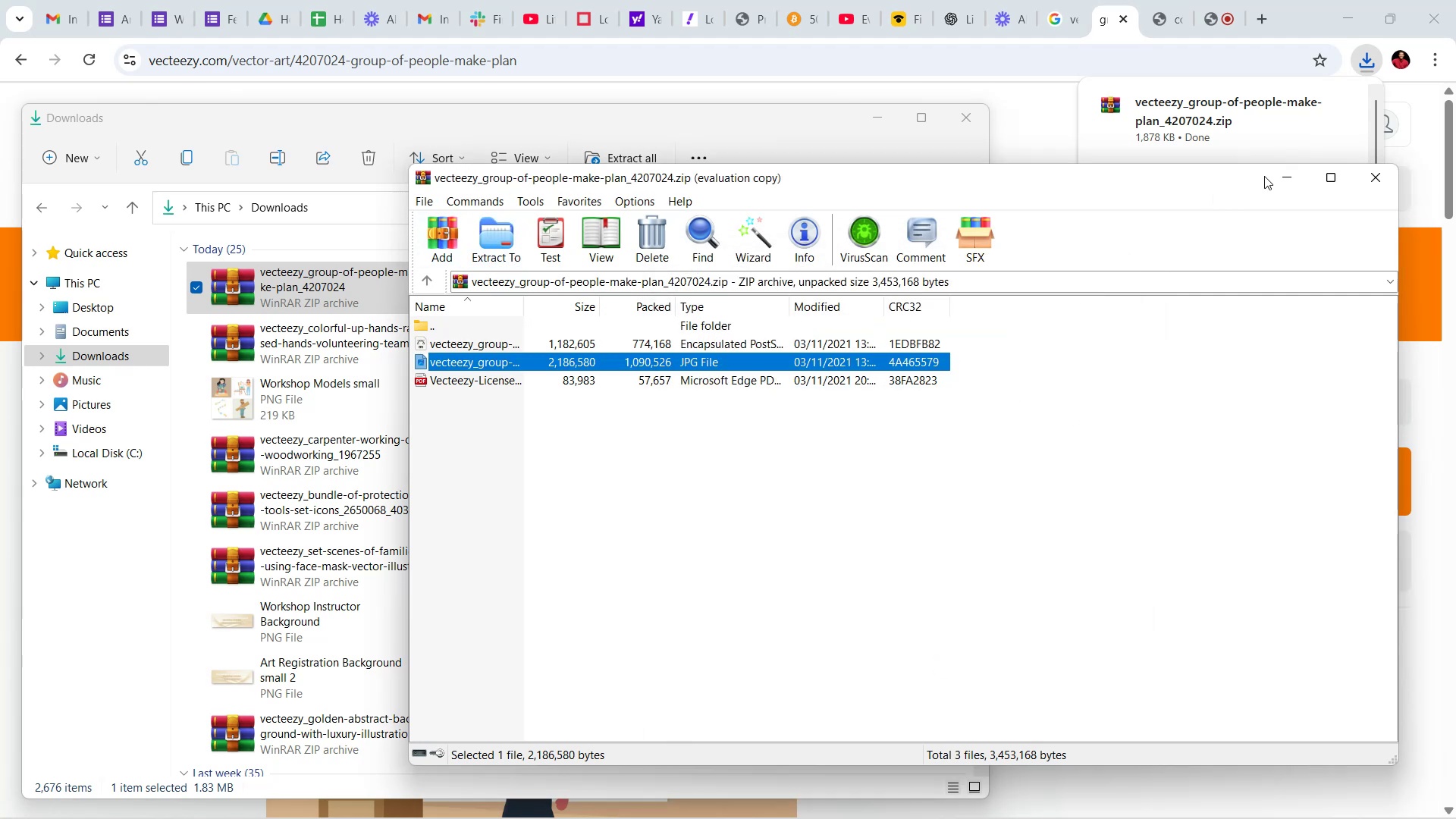 
left_click([1040, 175])
 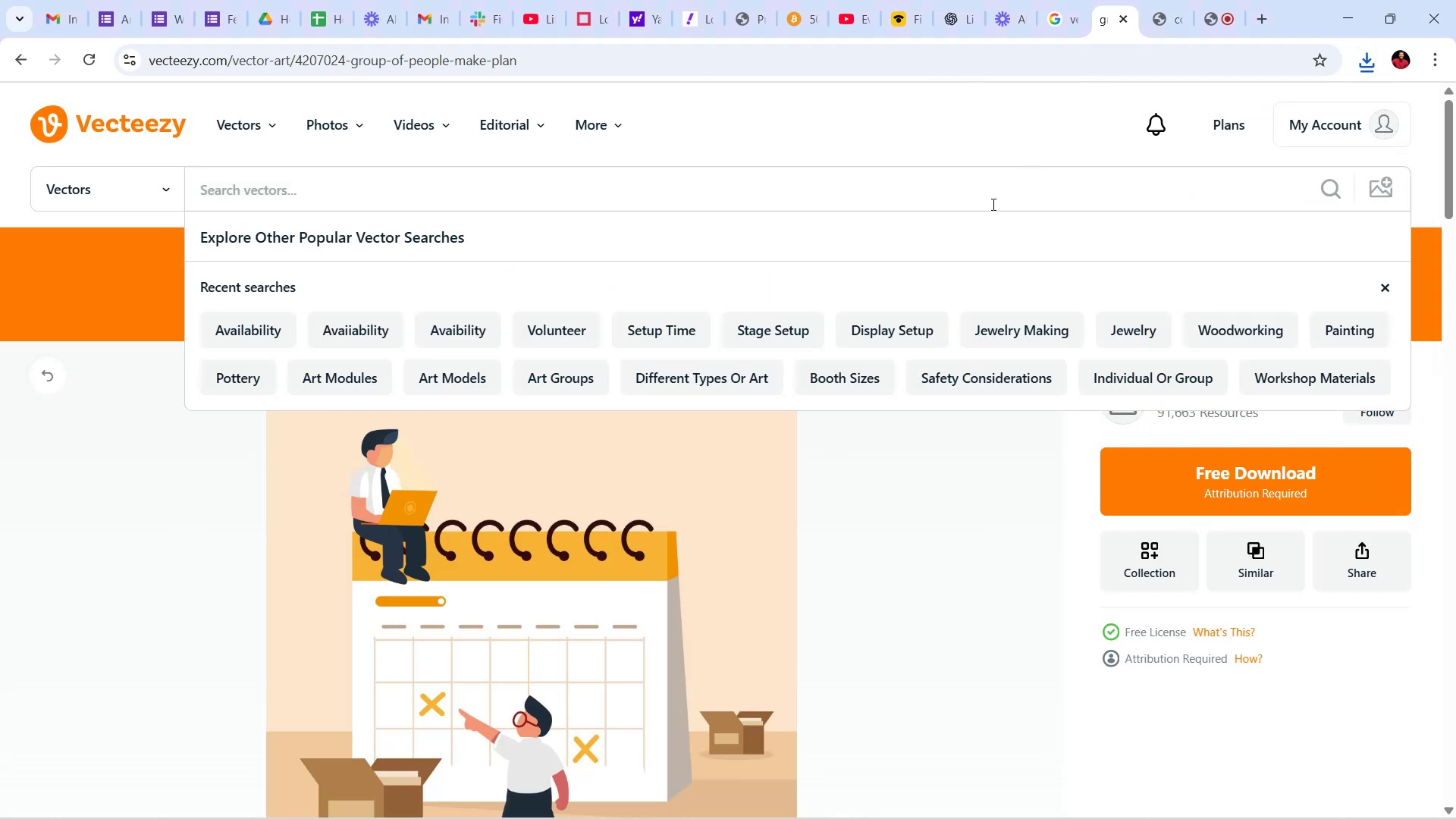 
left_click([911, 587])
 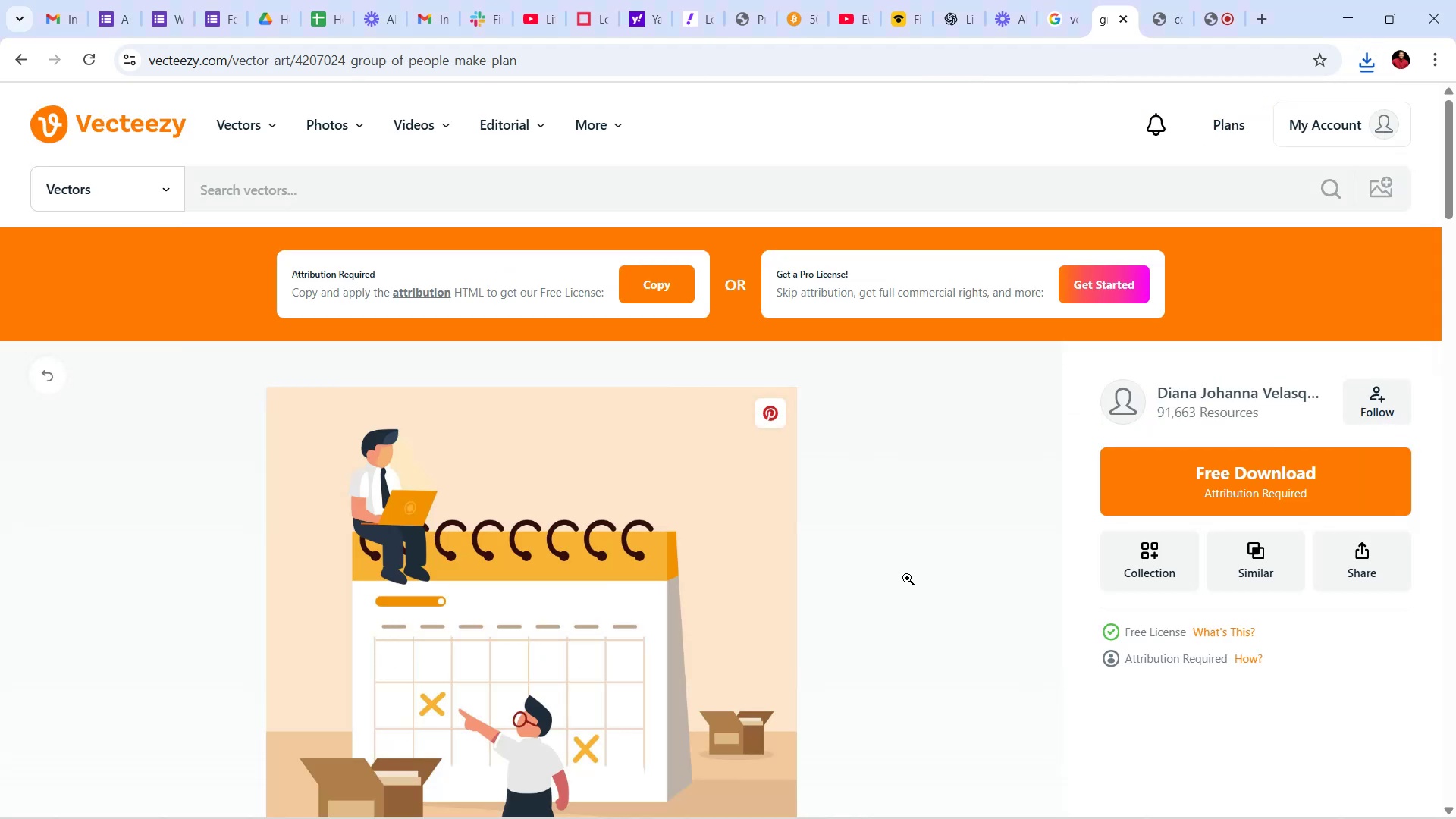 
scroll: coordinate [890, 528], scroll_direction: down, amount: 7.0
 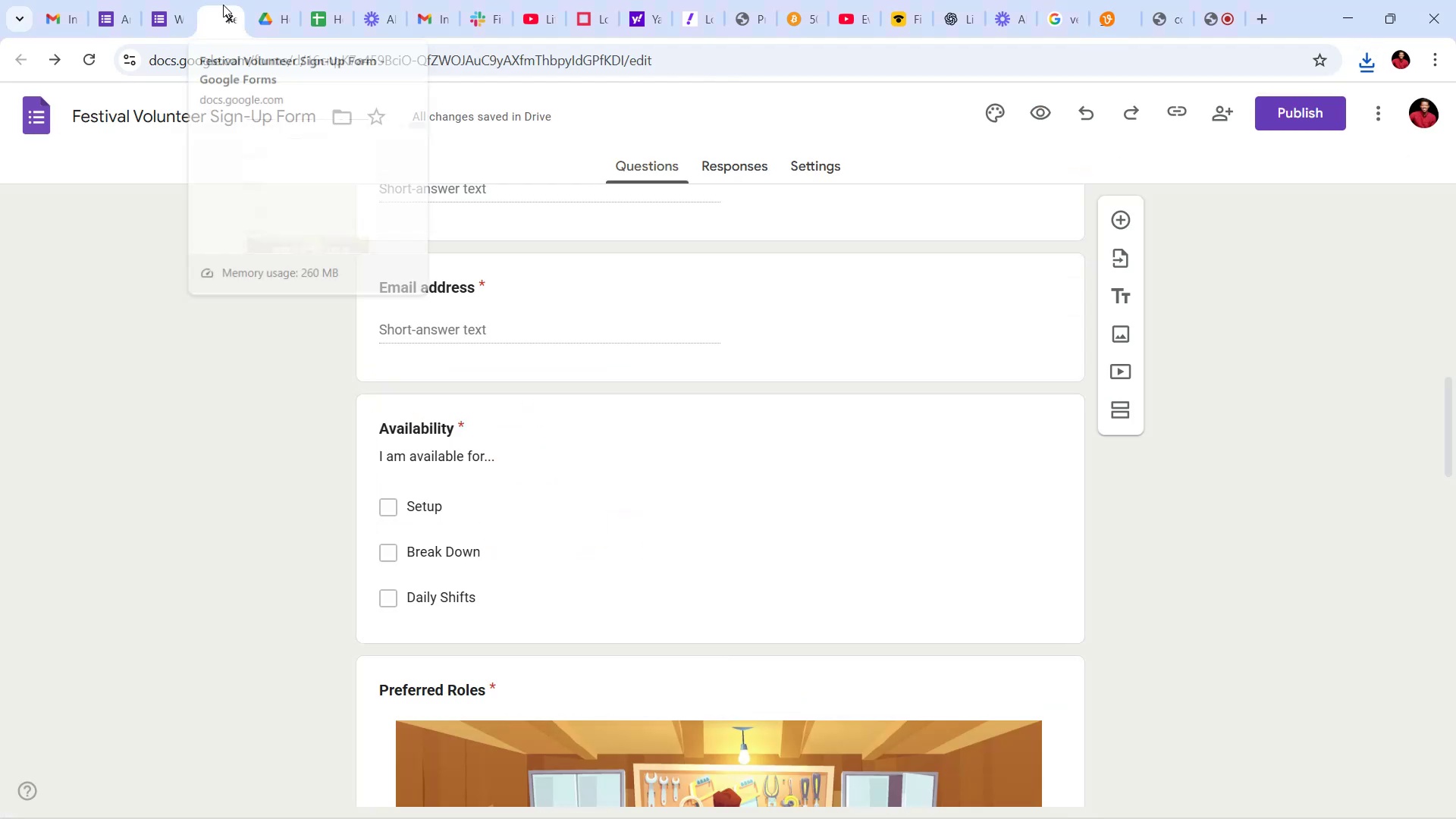 
scroll: coordinate [610, 357], scroll_direction: up, amount: 5.0
 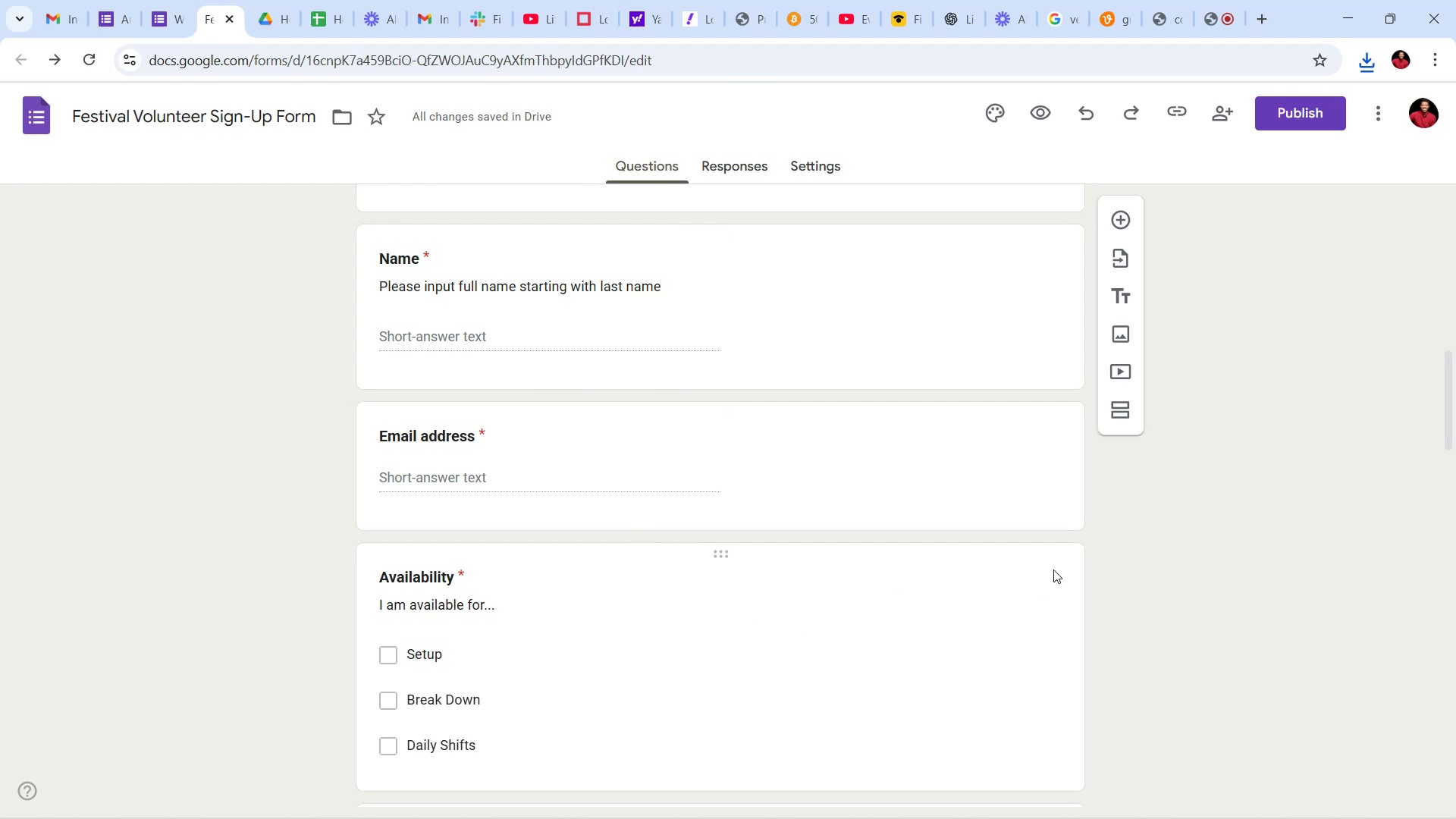 
left_click([847, 592])
 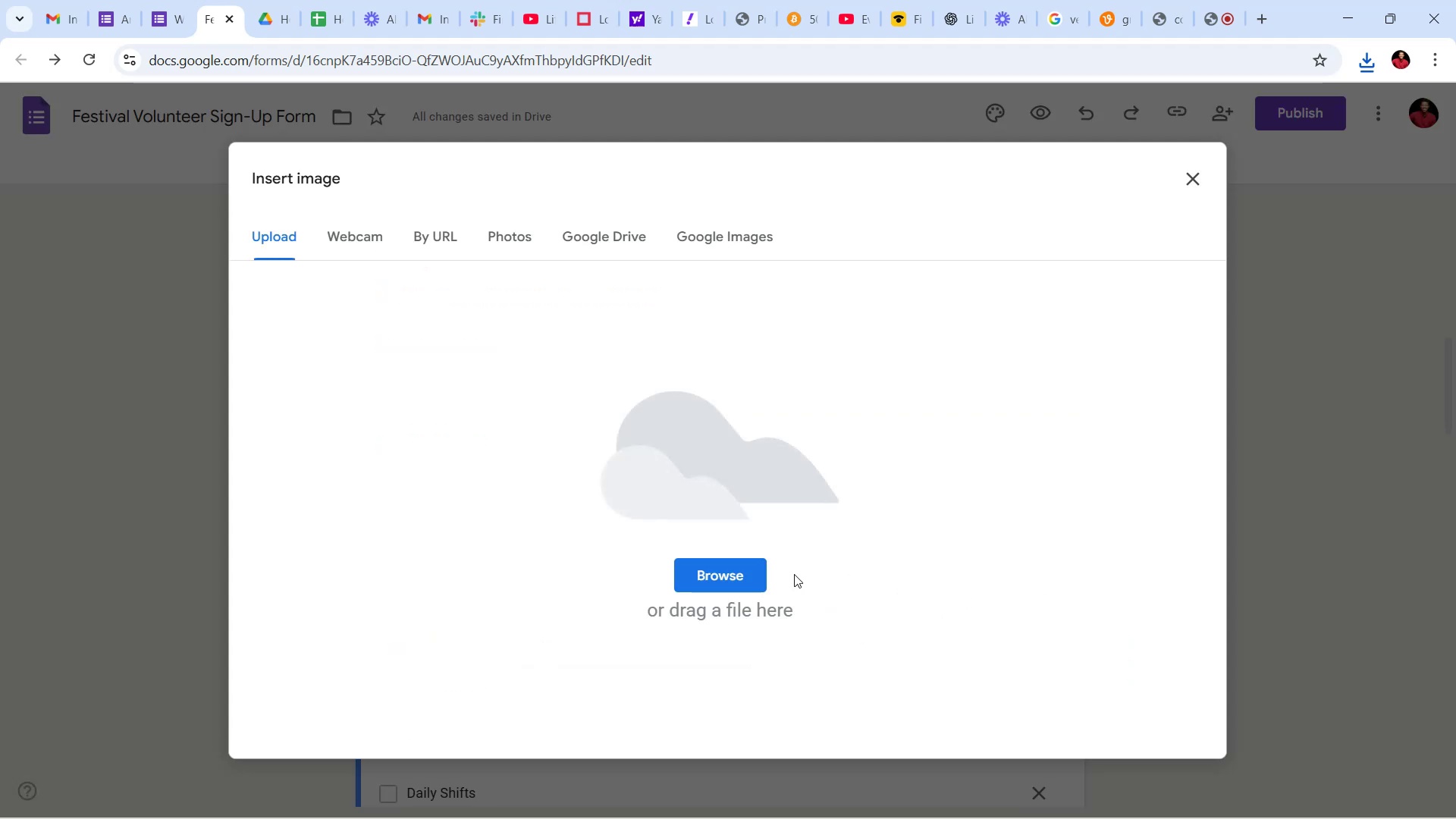 
left_click([701, 576])
 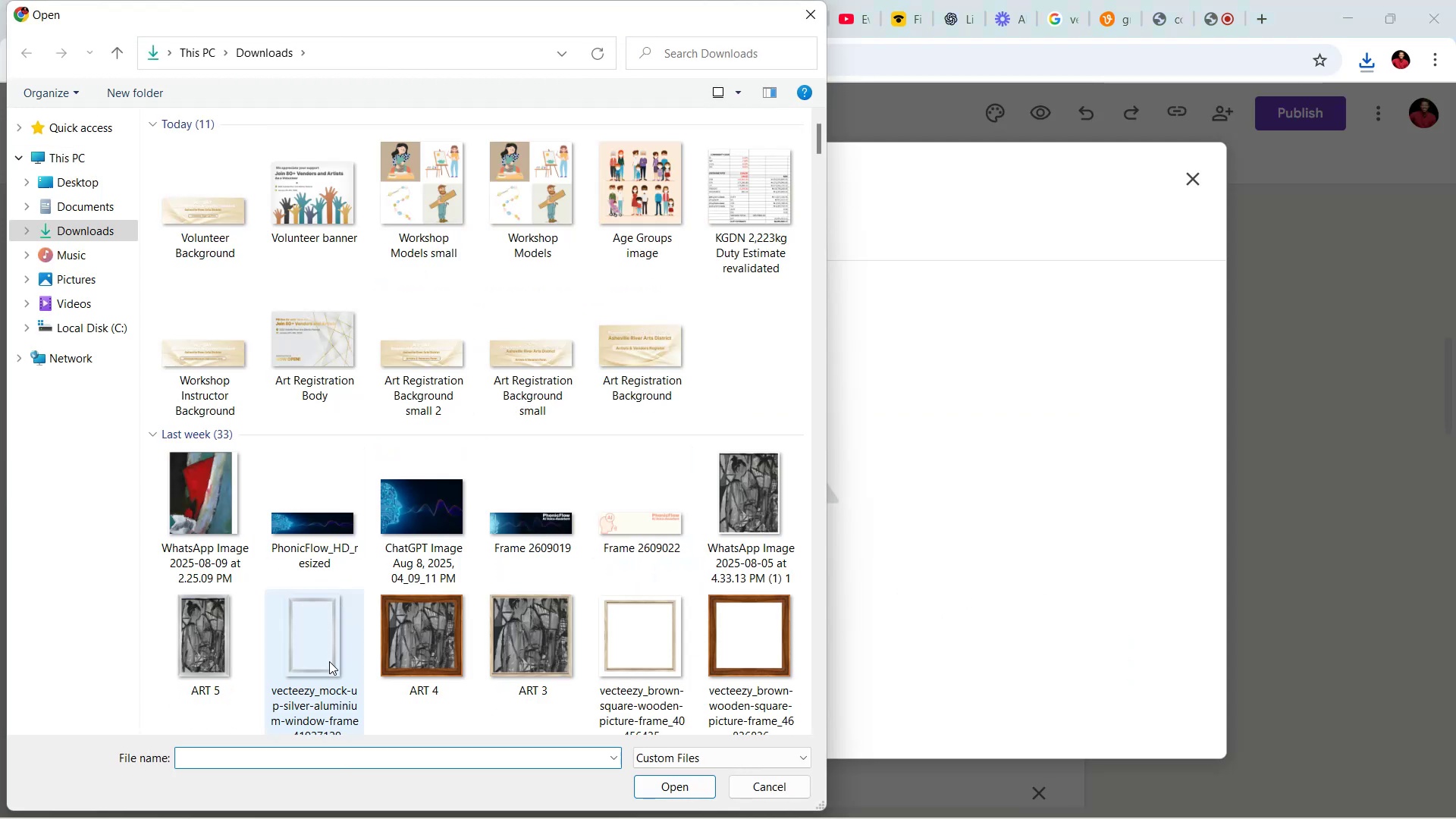 
type(vecteezy_gr)
 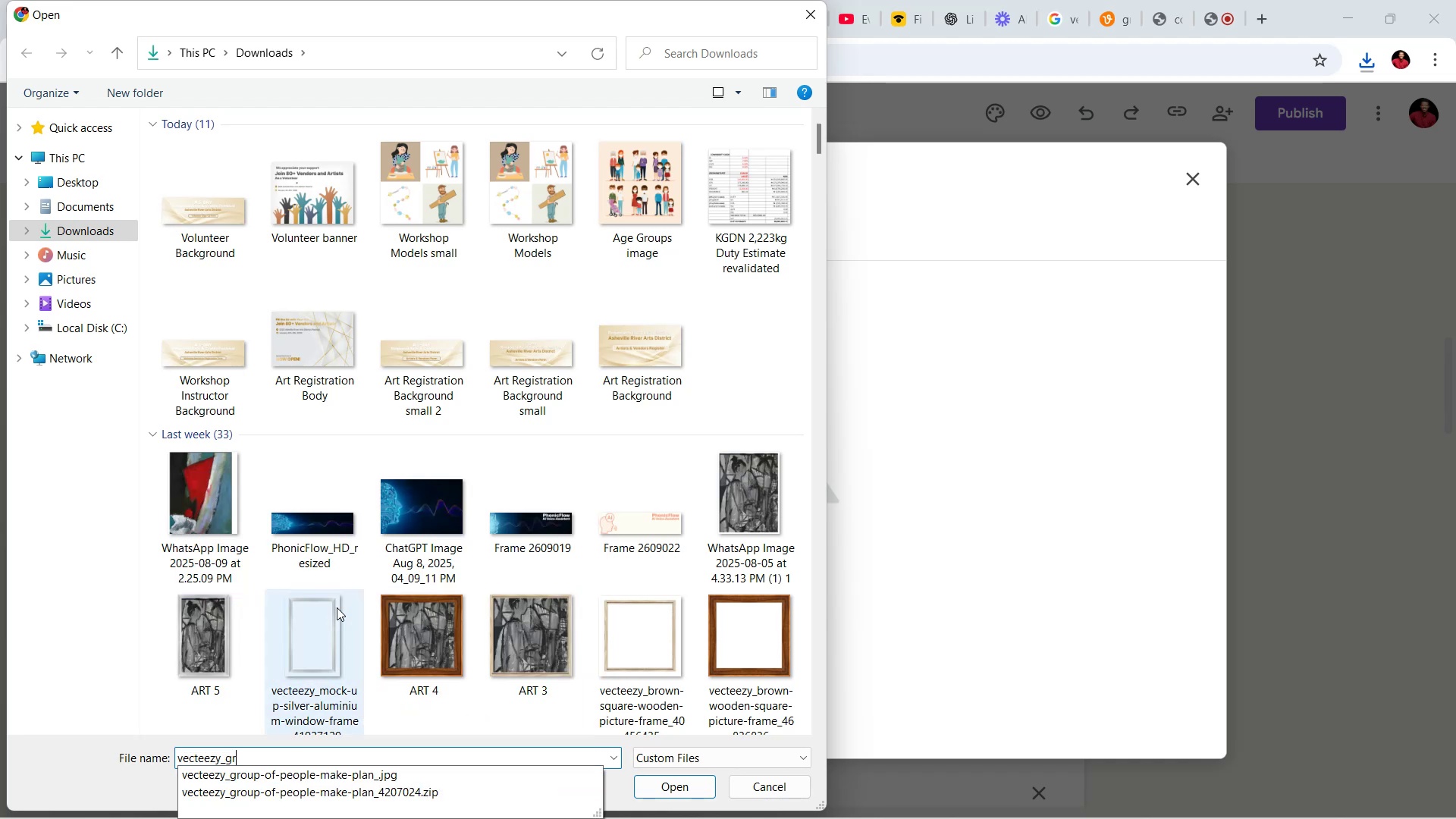 
left_click([389, 776])
 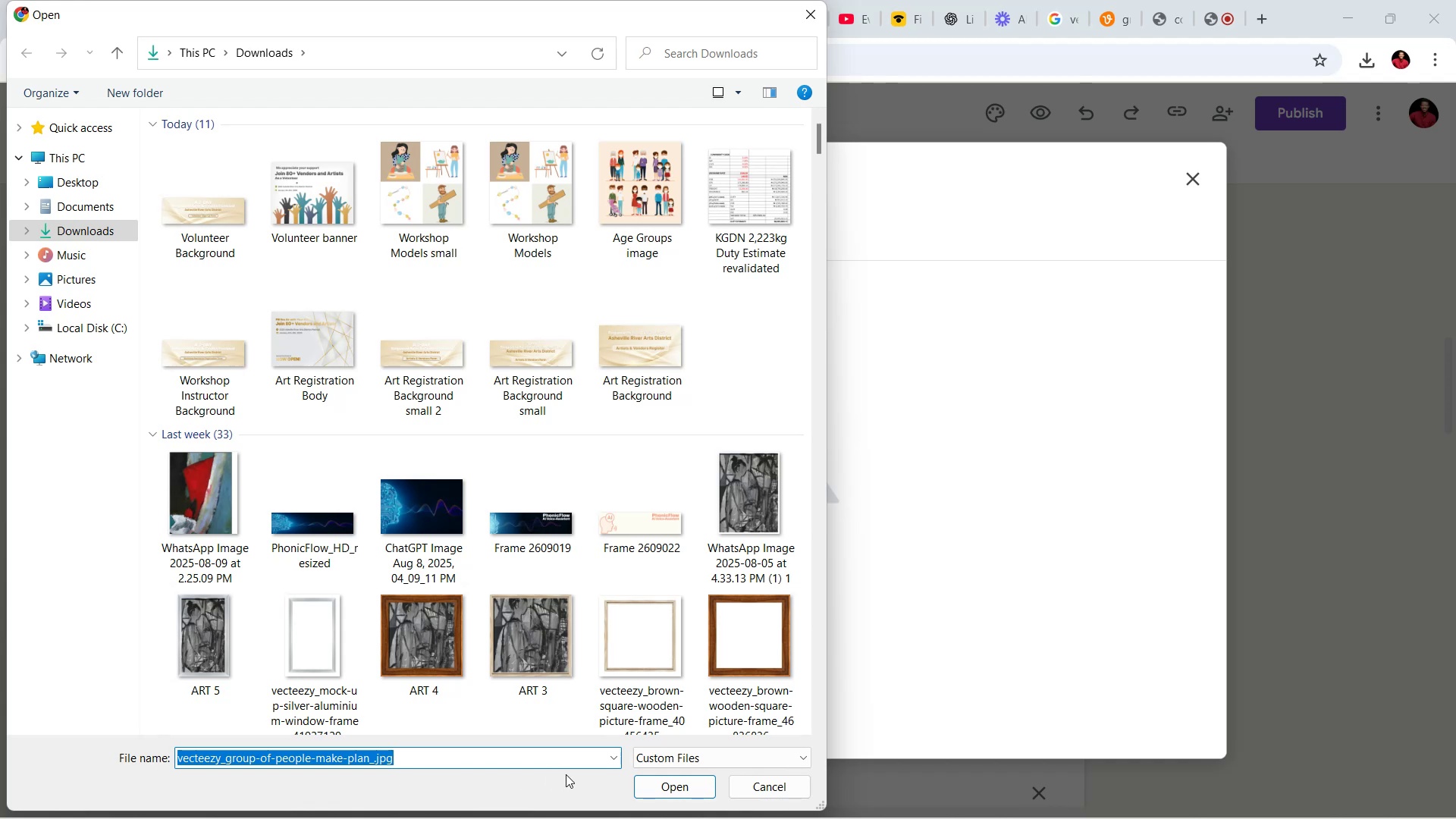 
left_click([659, 789])
 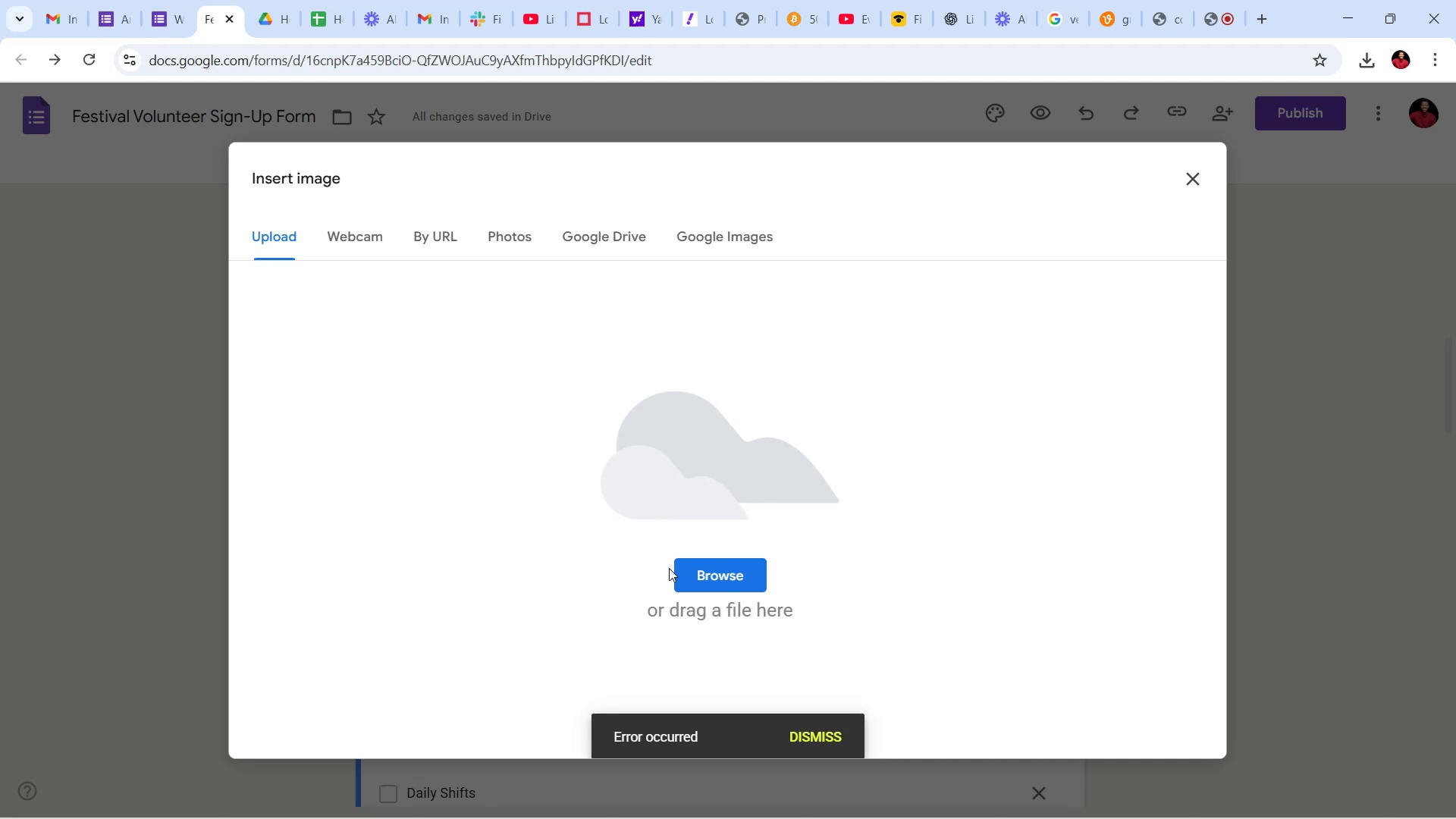 
wait(55.75)
 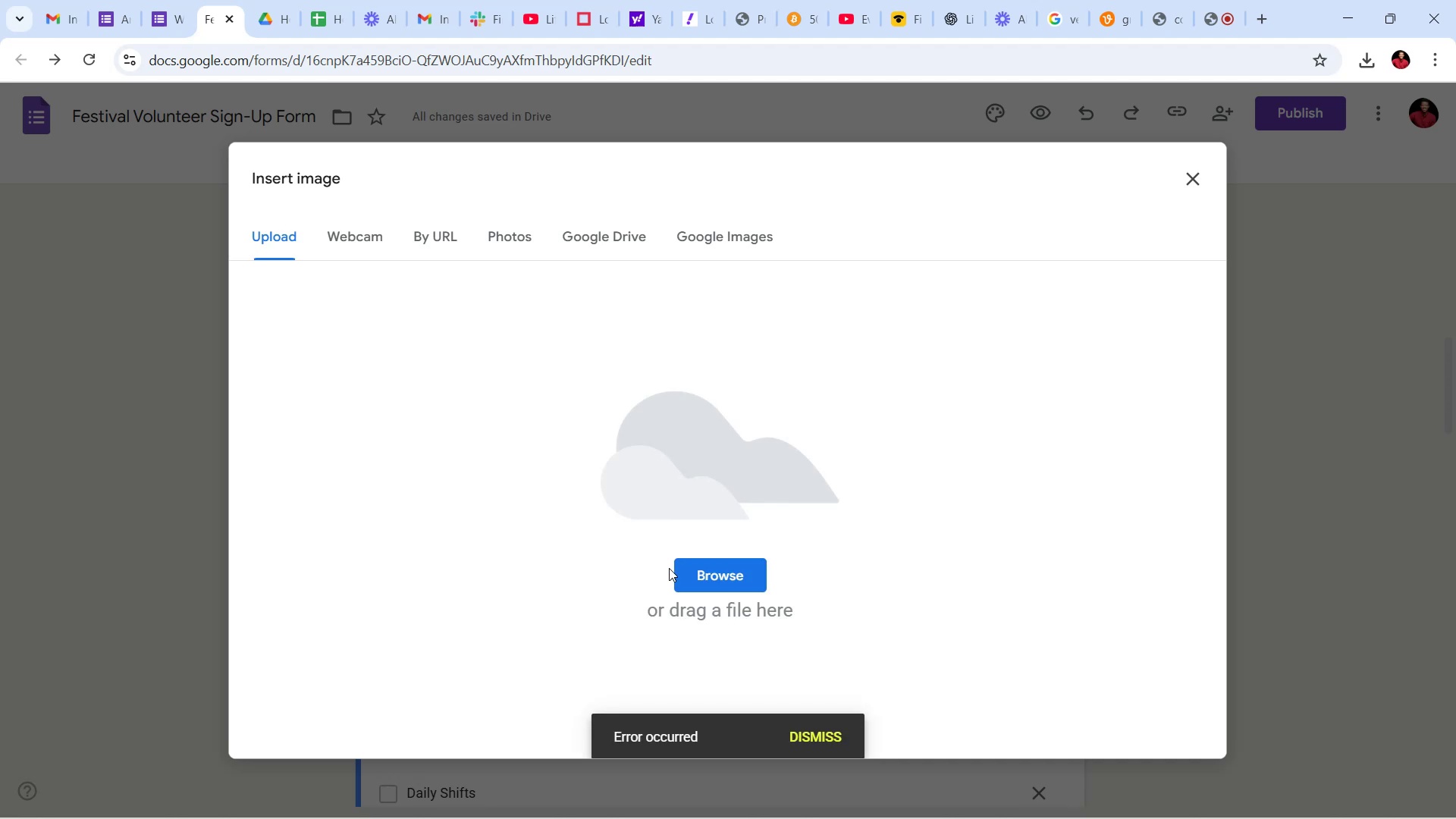 
left_click([643, 814])
 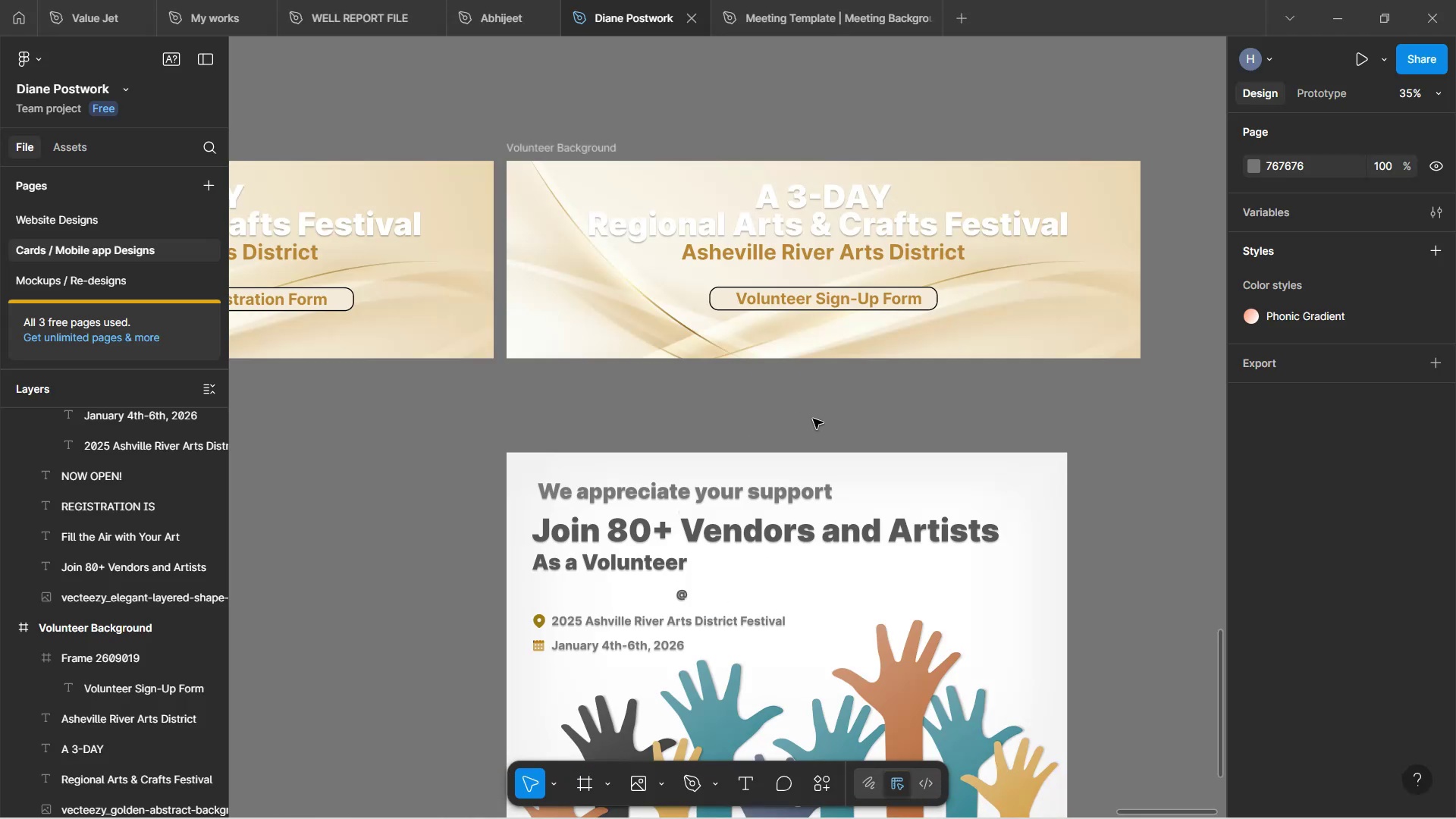 
scroll: coordinate [745, 425], scroll_direction: down, amount: 11.0
 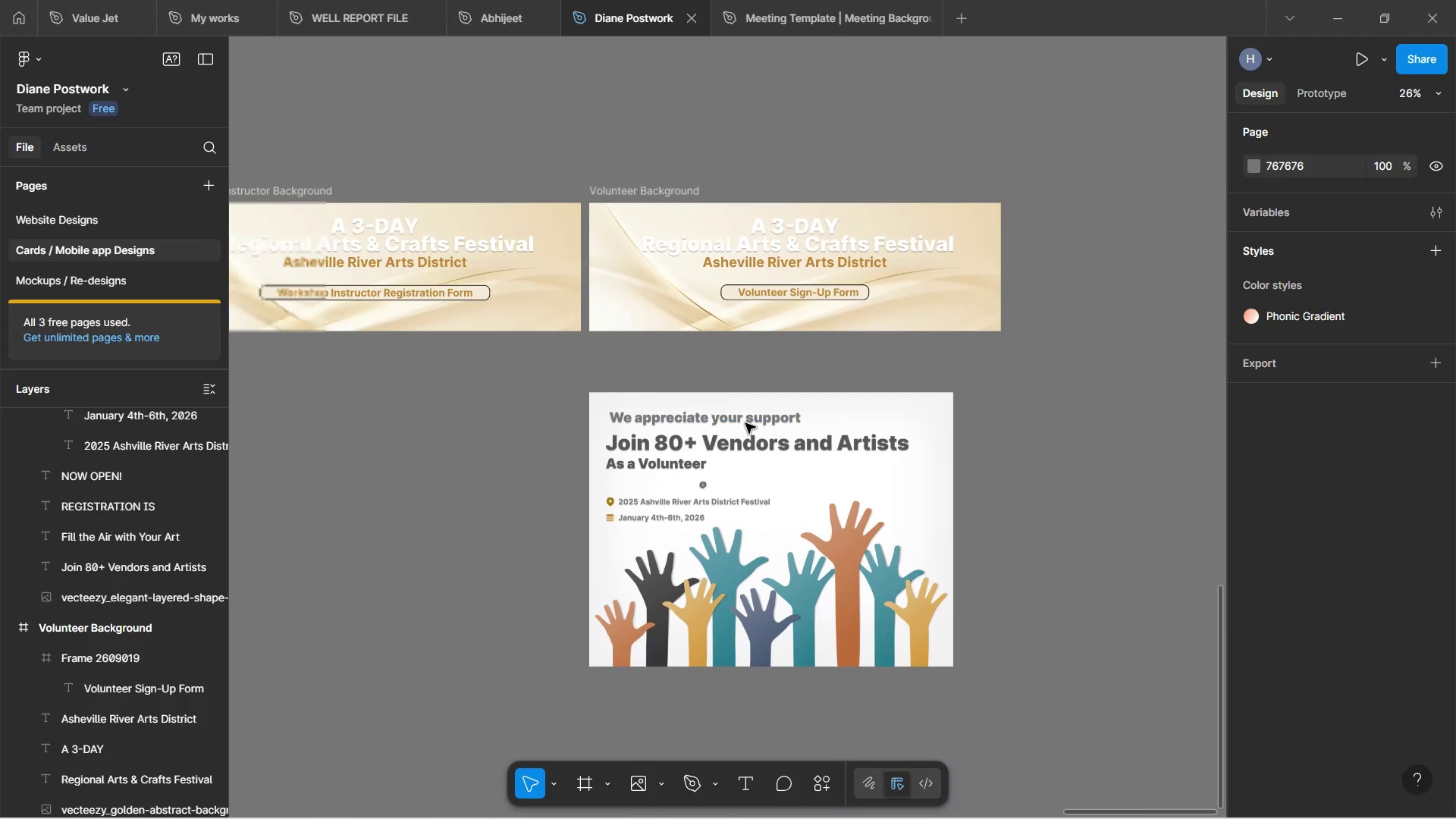 
hold_key(key=ControlLeft, duration=1.62)
 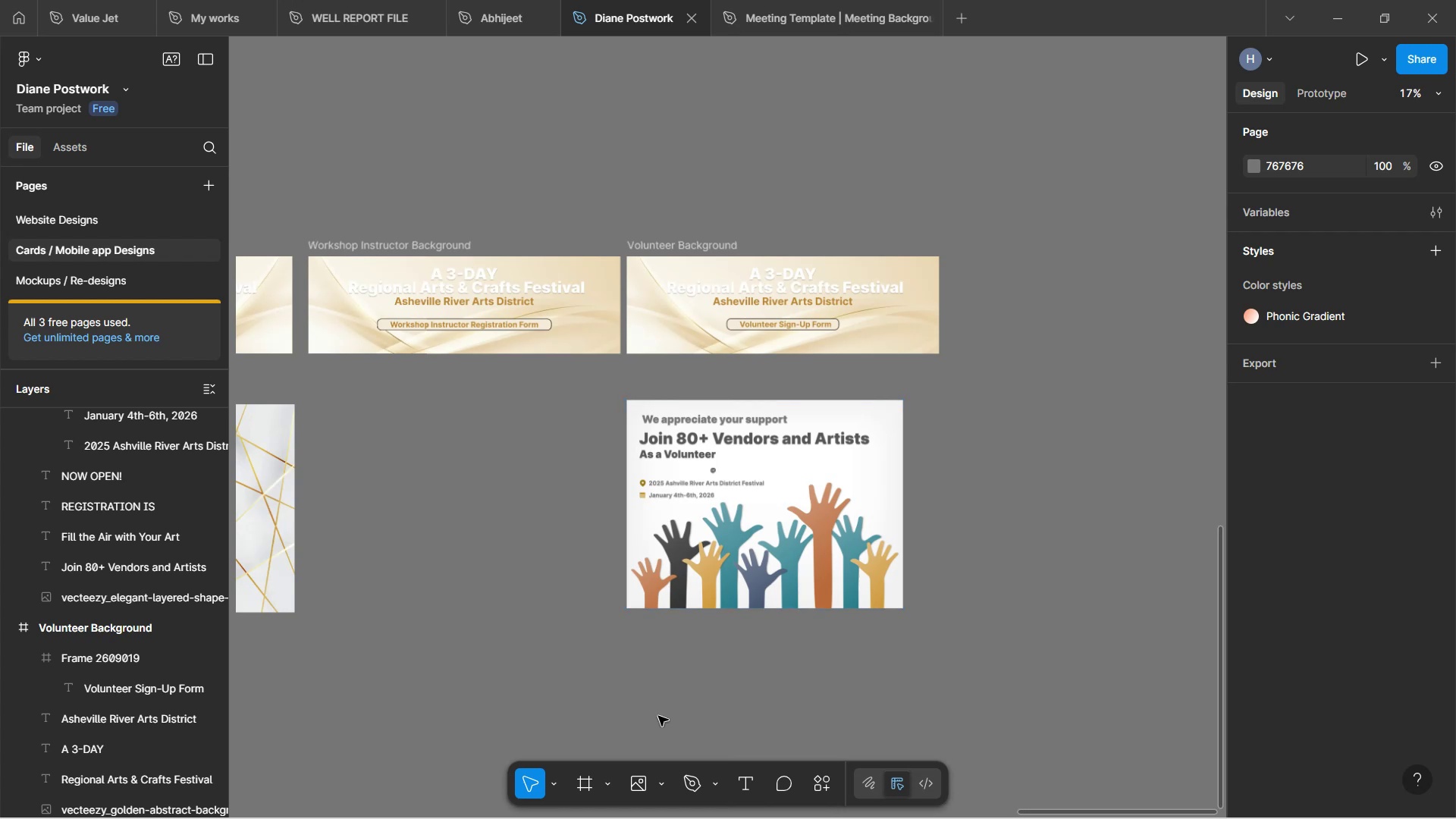 
key(Control+ControlLeft)
 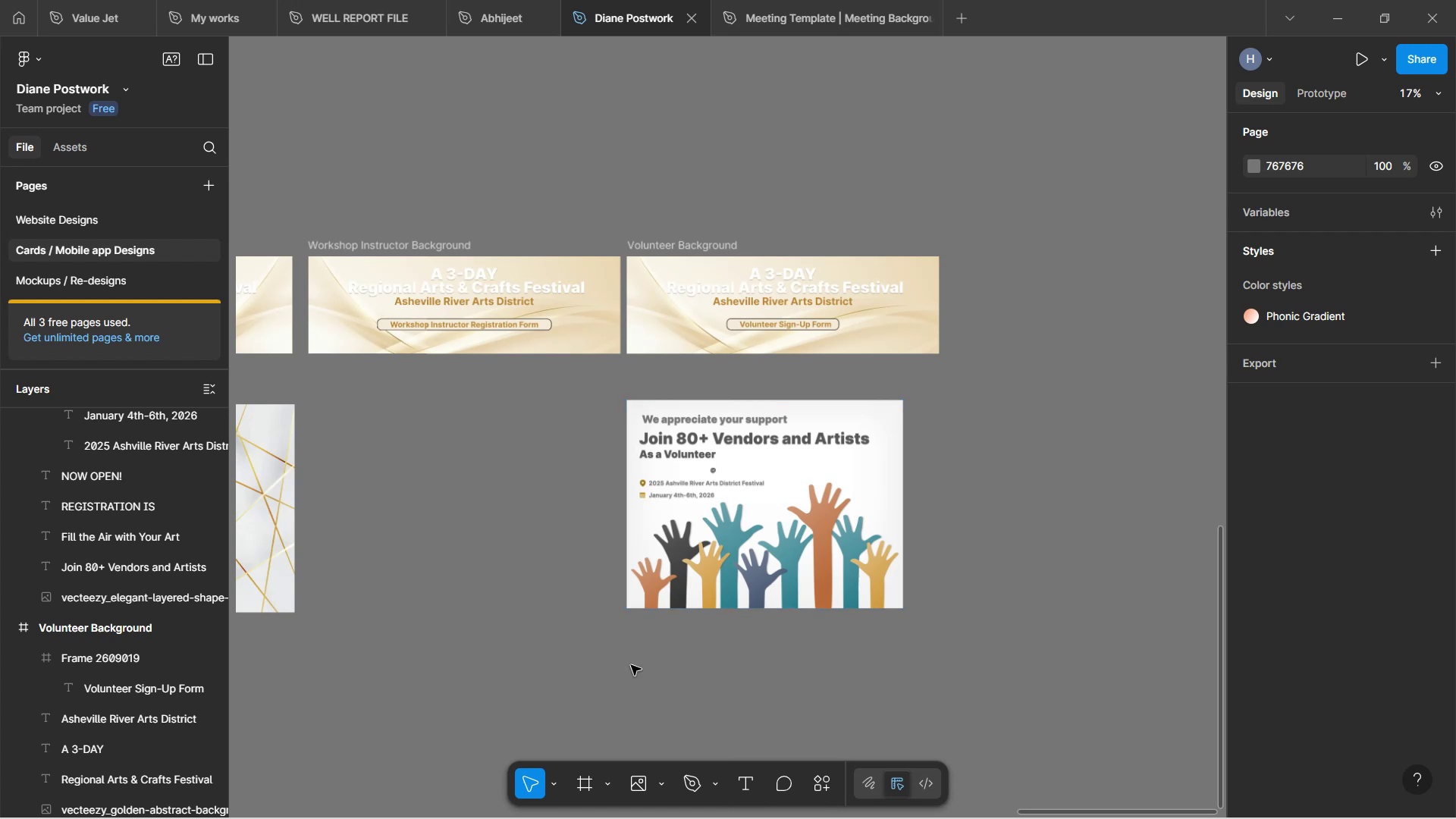 
key(Control+ControlLeft)
 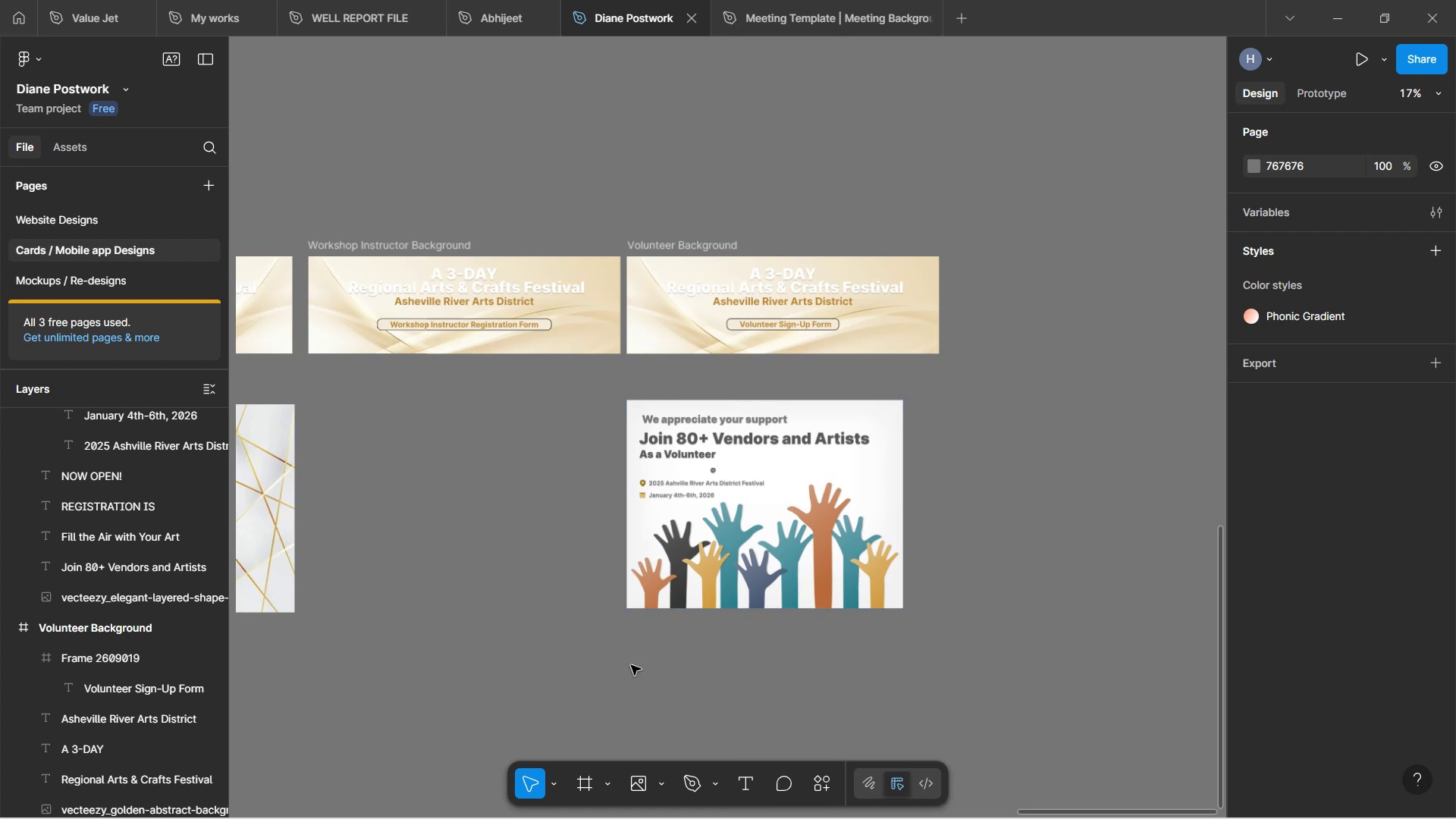 
key(Control+ControlLeft)
 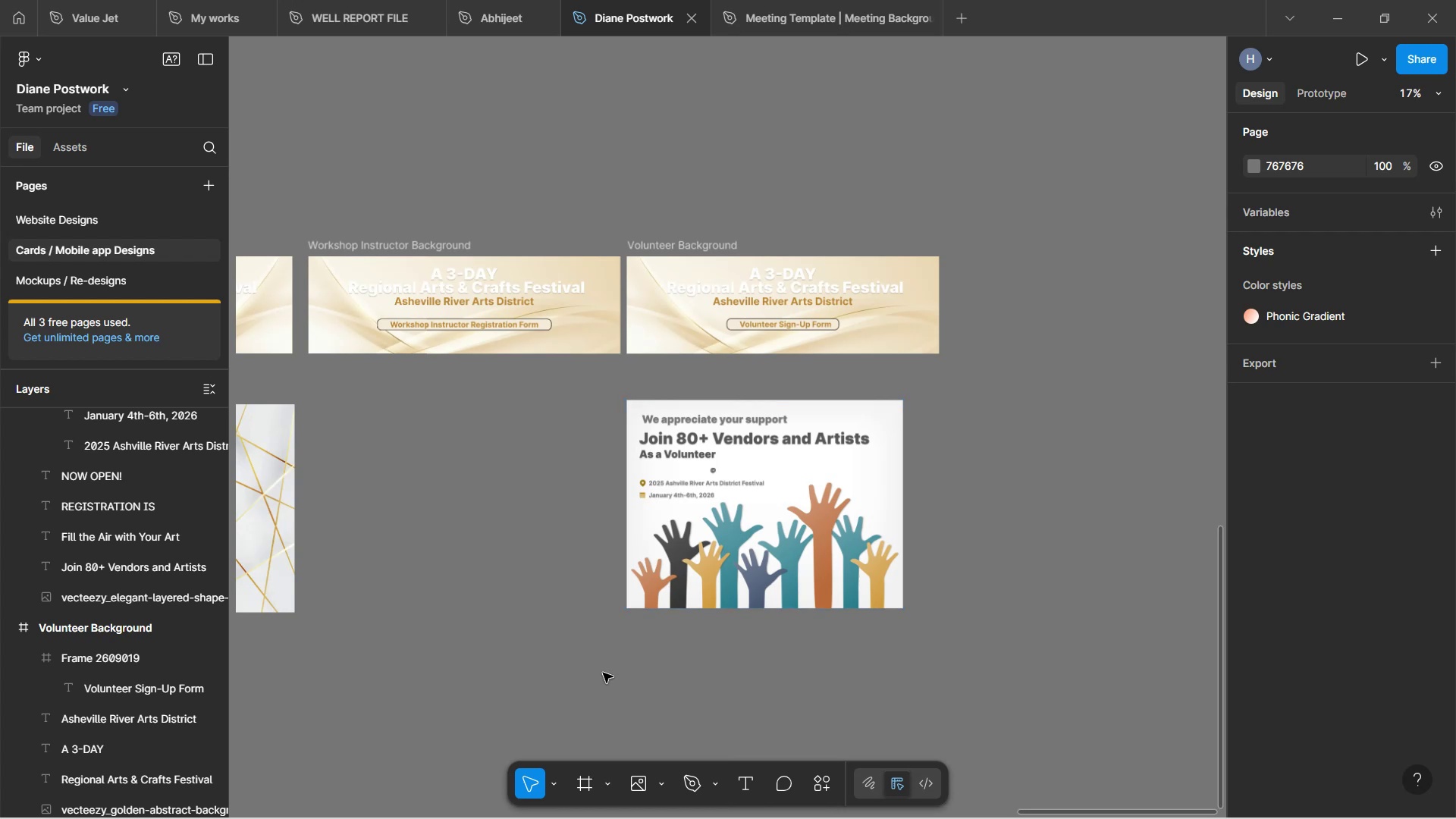 
key(Control+ControlLeft)
 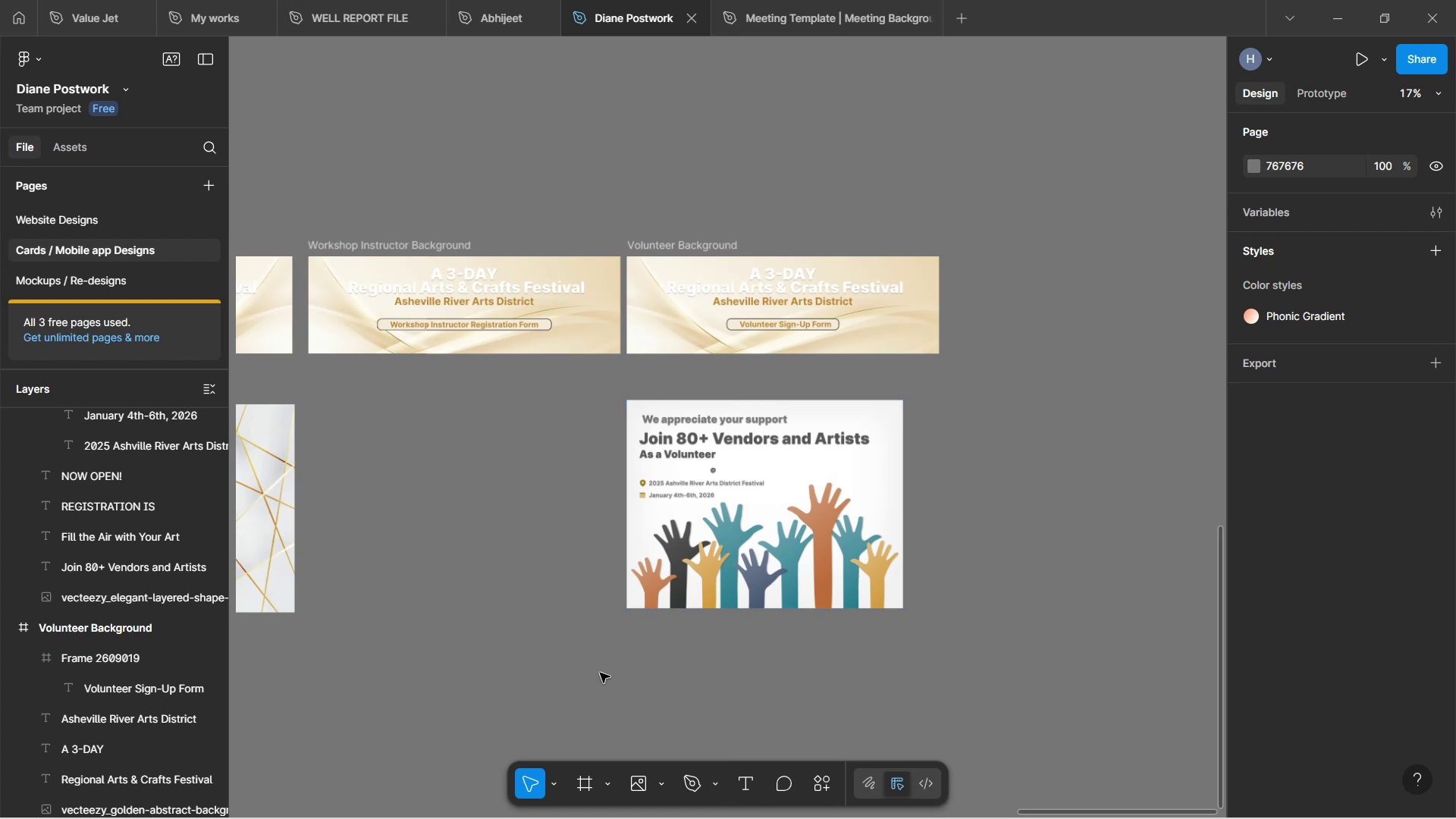 
hold_key(key=Space, duration=1.5)
 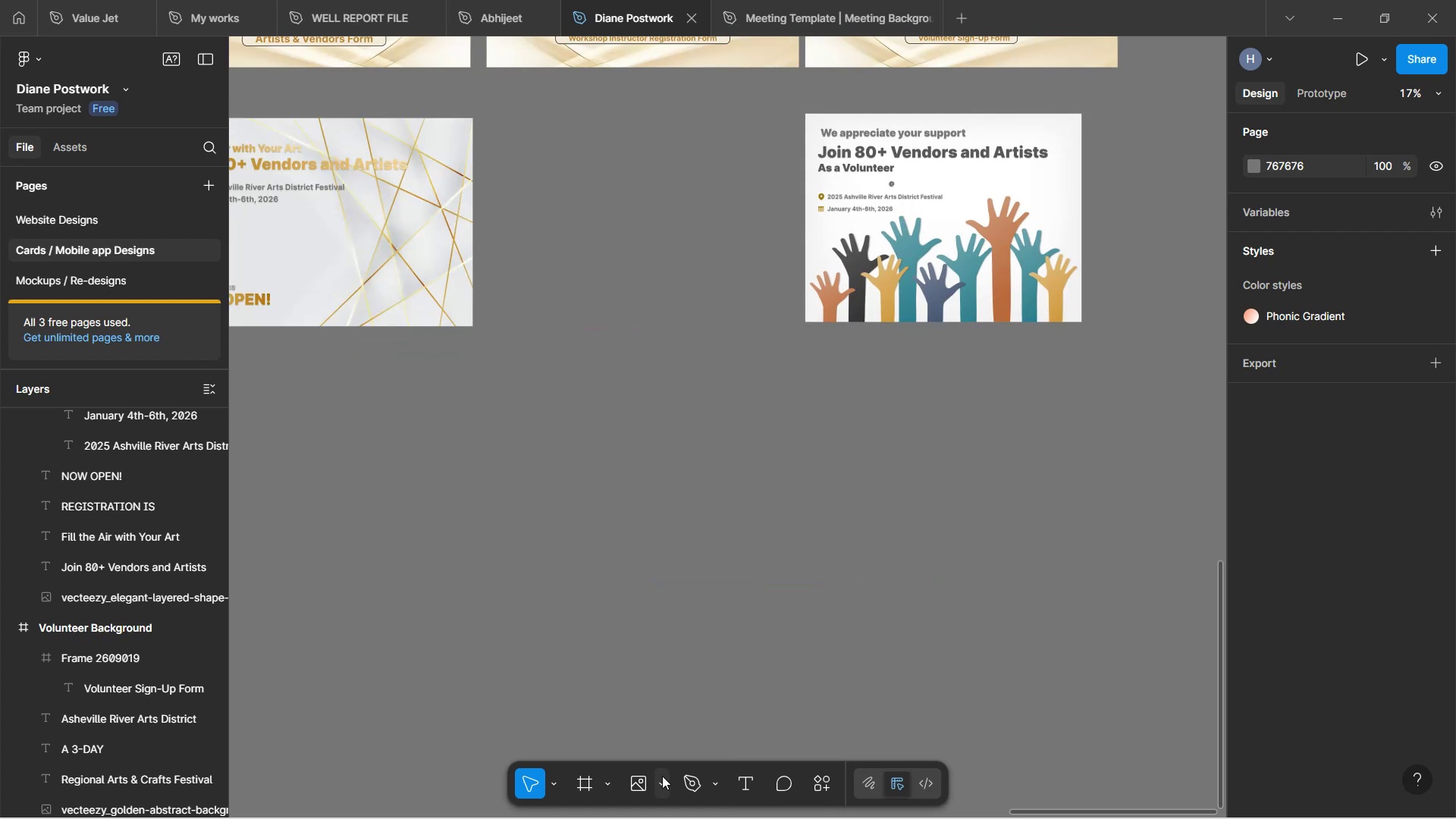 
left_click_drag(start_coordinate=[600, 673], to_coordinate=[778, 386])
 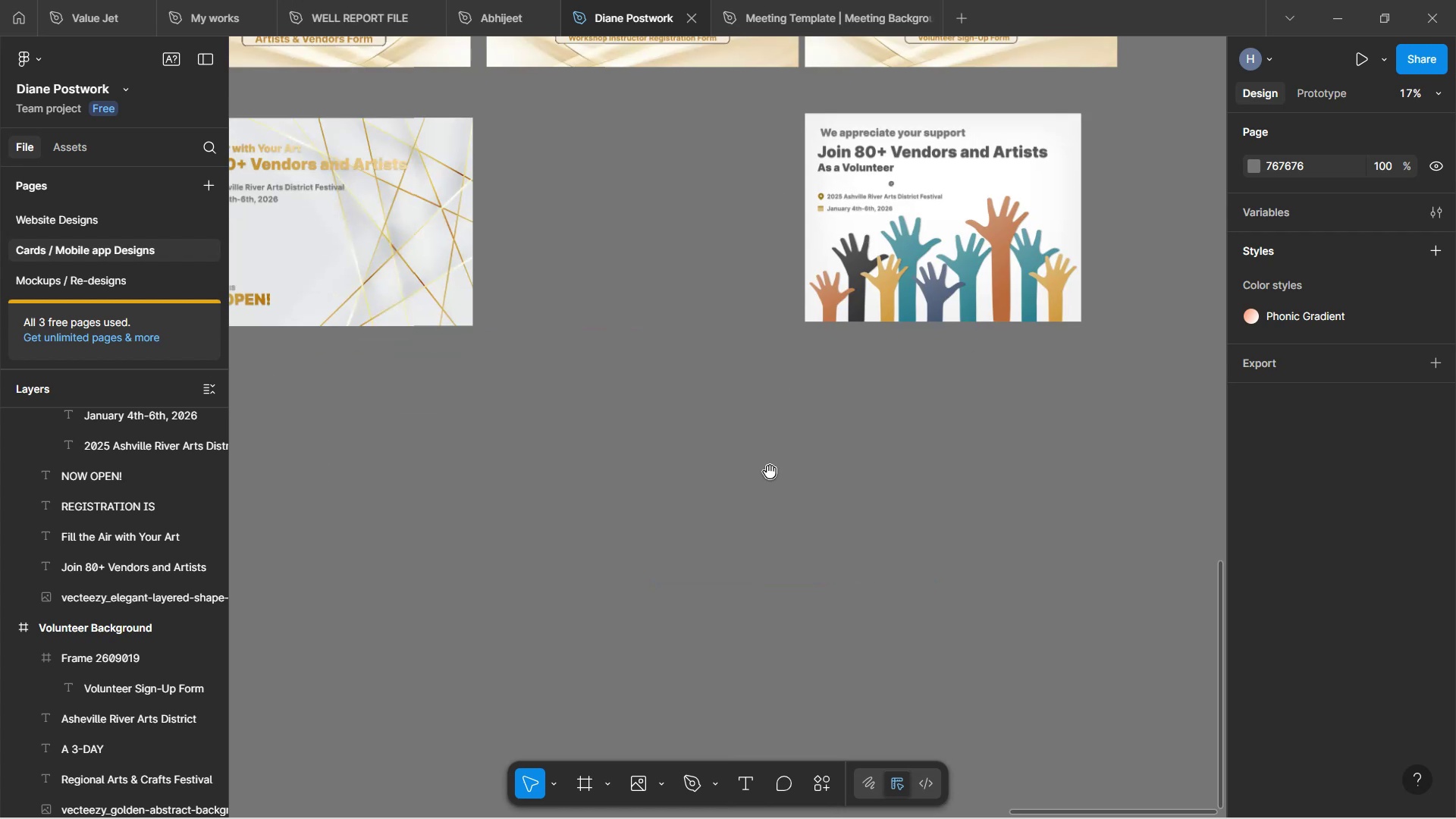 
key(Space)
 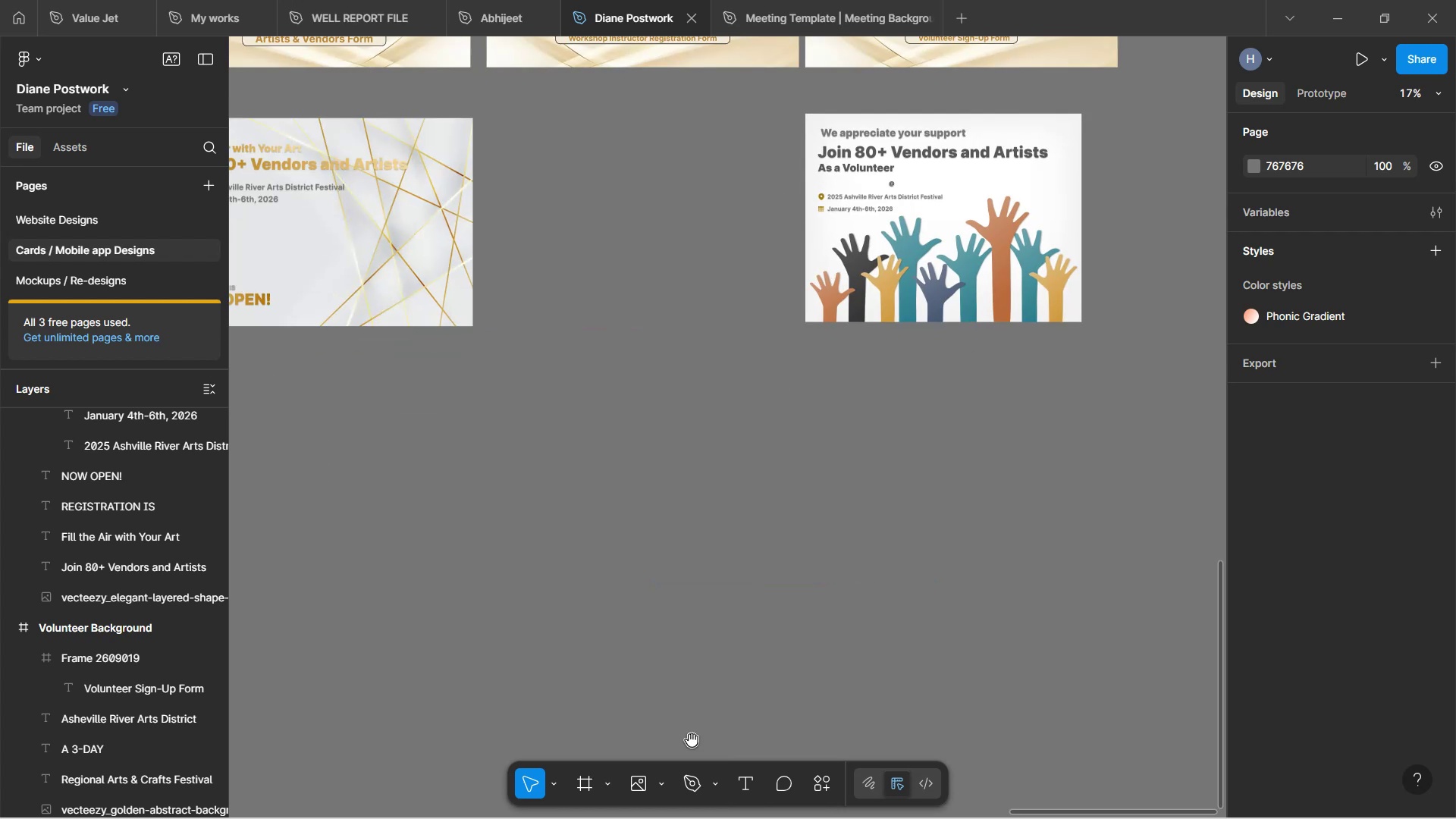 
mouse_move([678, 761])
 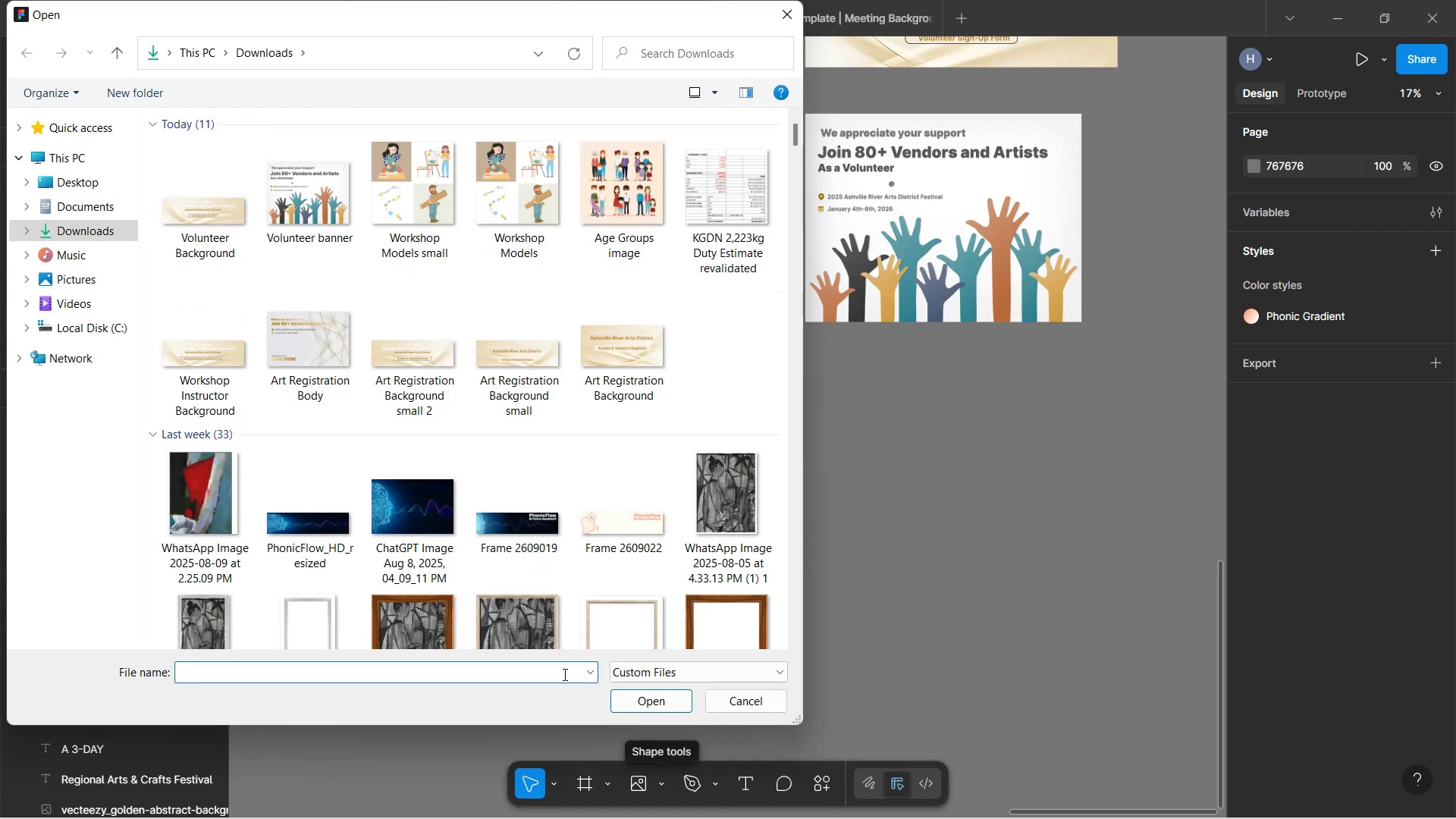 
type(group)
 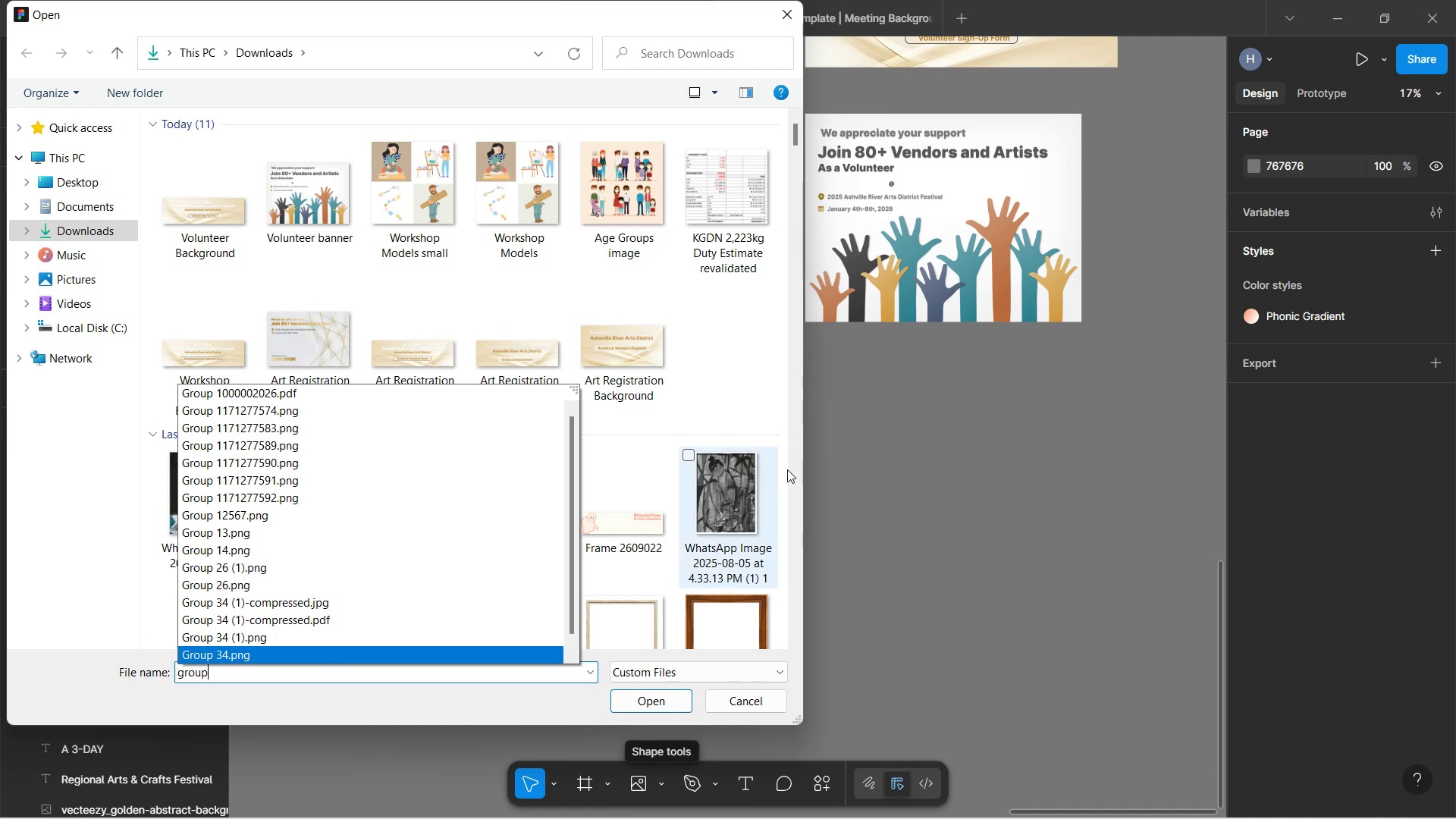 
scroll: coordinate [461, 529], scroll_direction: down, amount: 5.0
 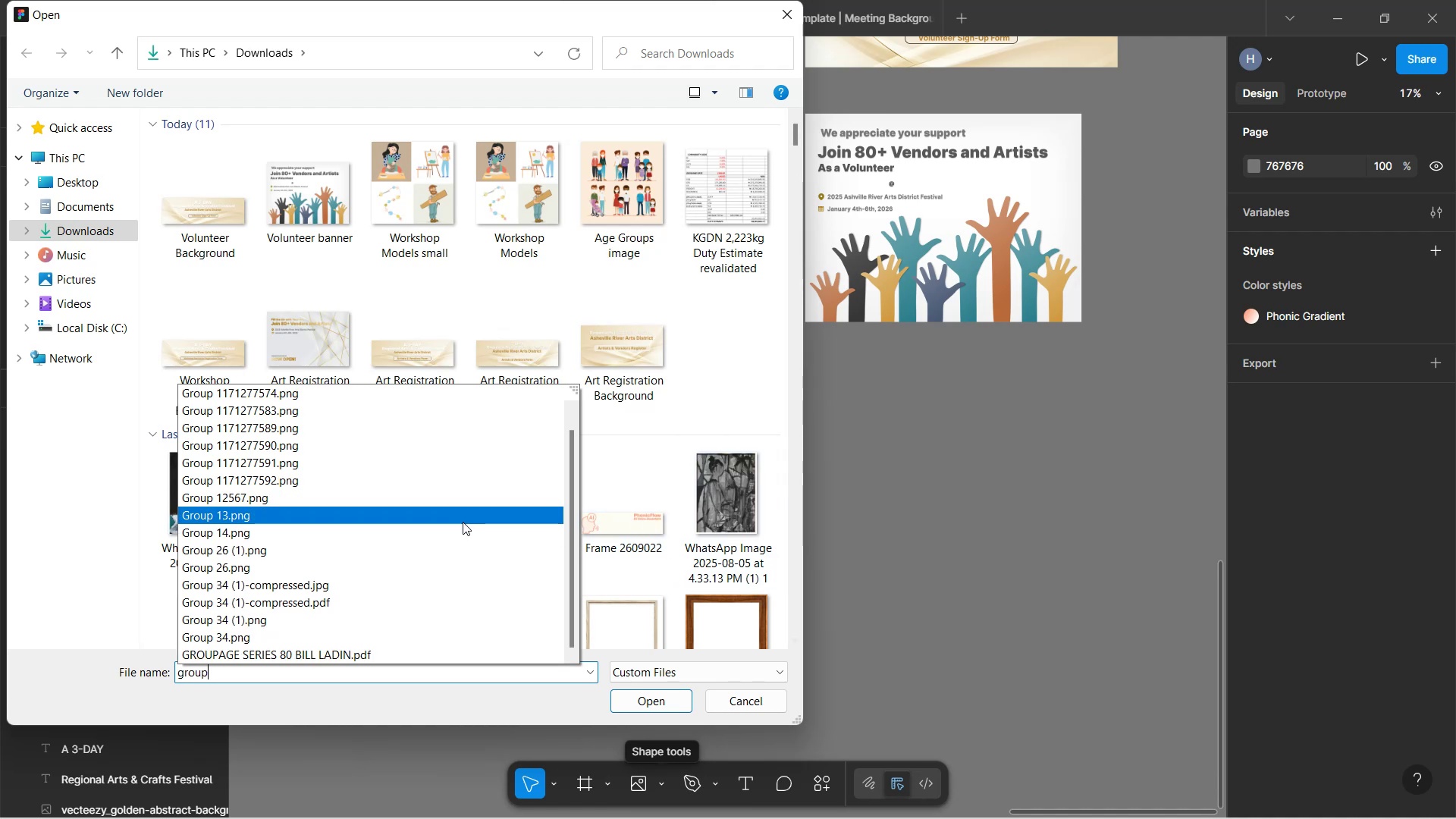 
scroll: coordinate [469, 511], scroll_direction: up, amount: 12.0
 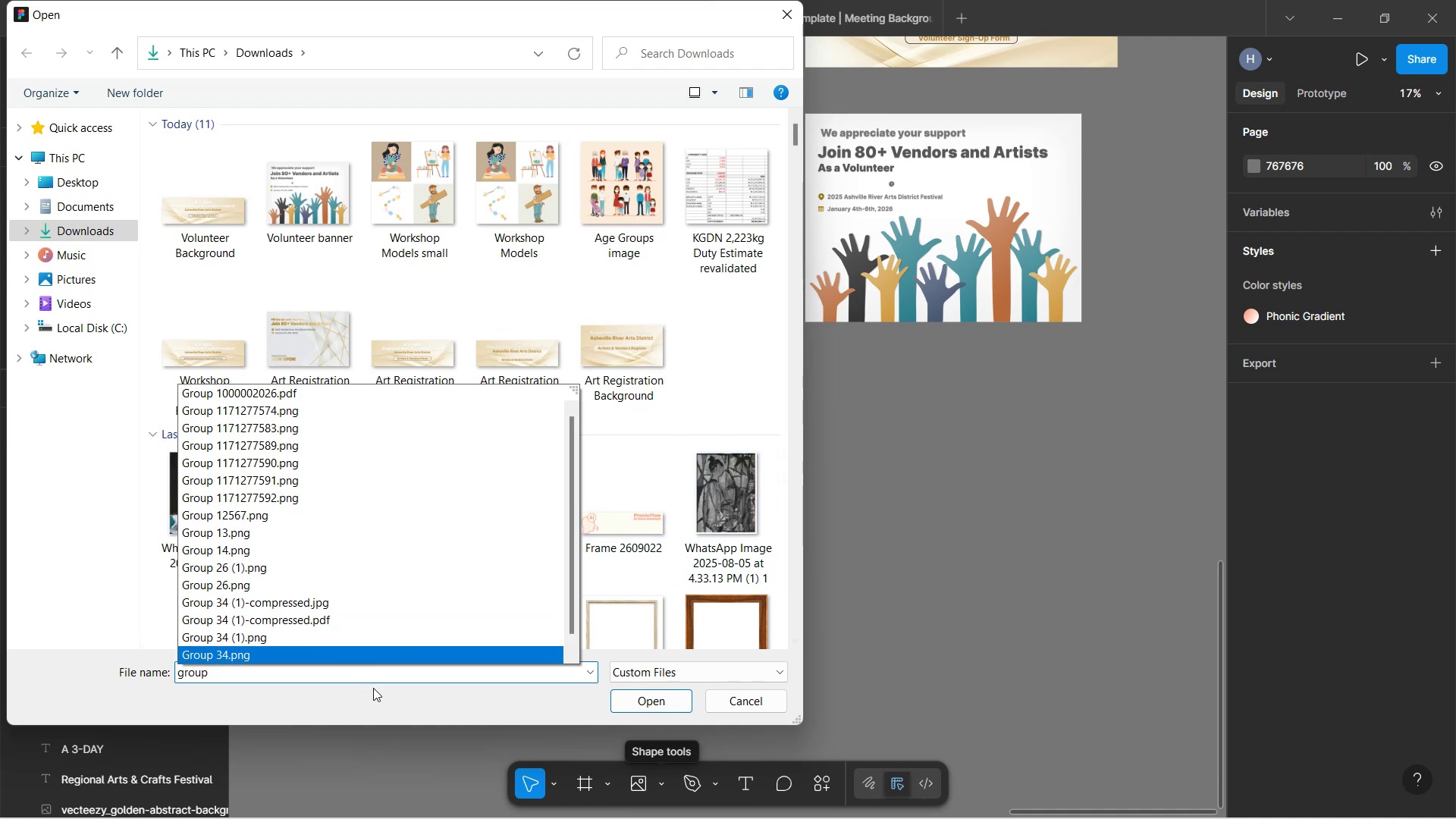 
left_click([384, 668])
 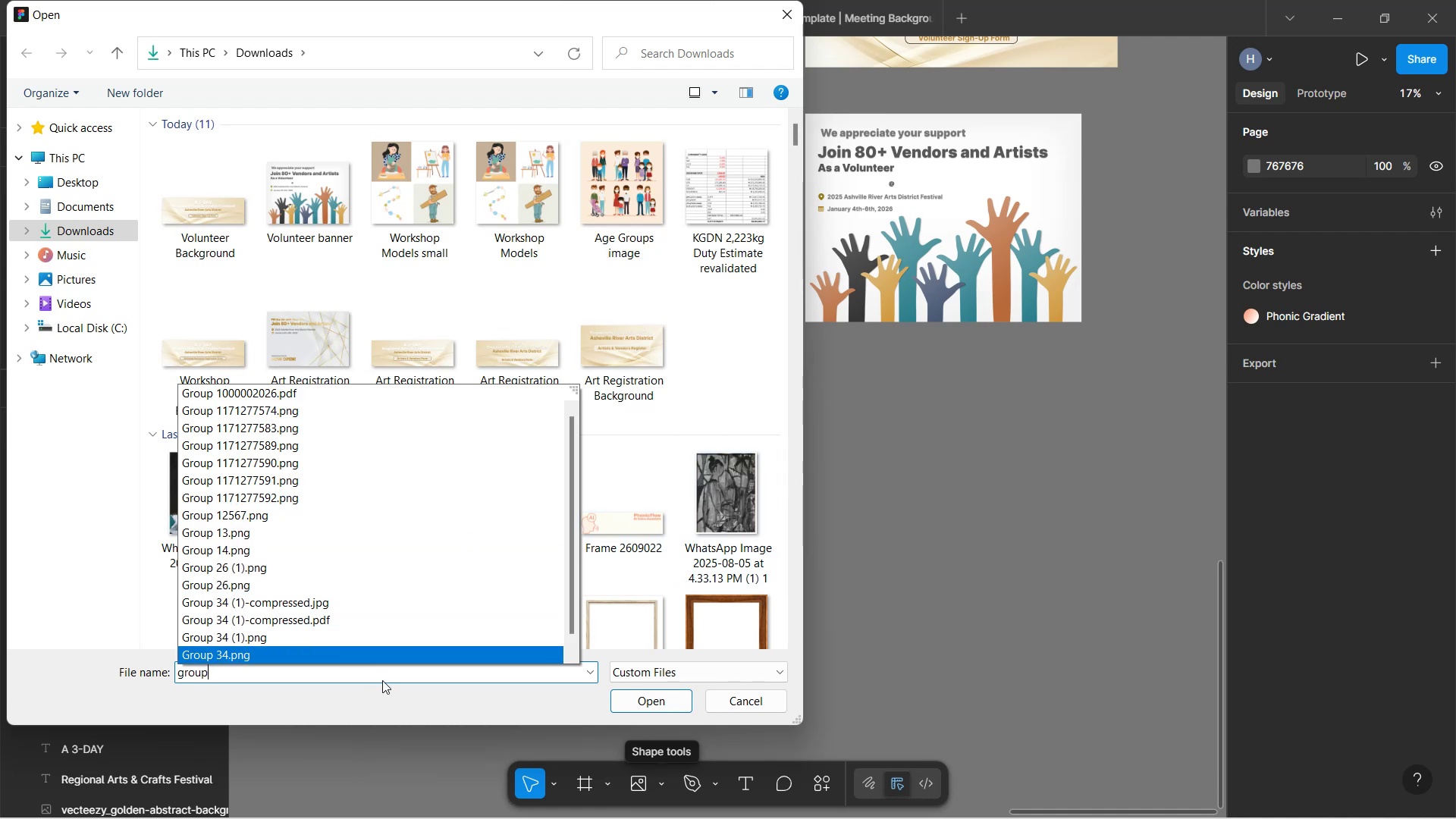 
left_click([391, 671])
 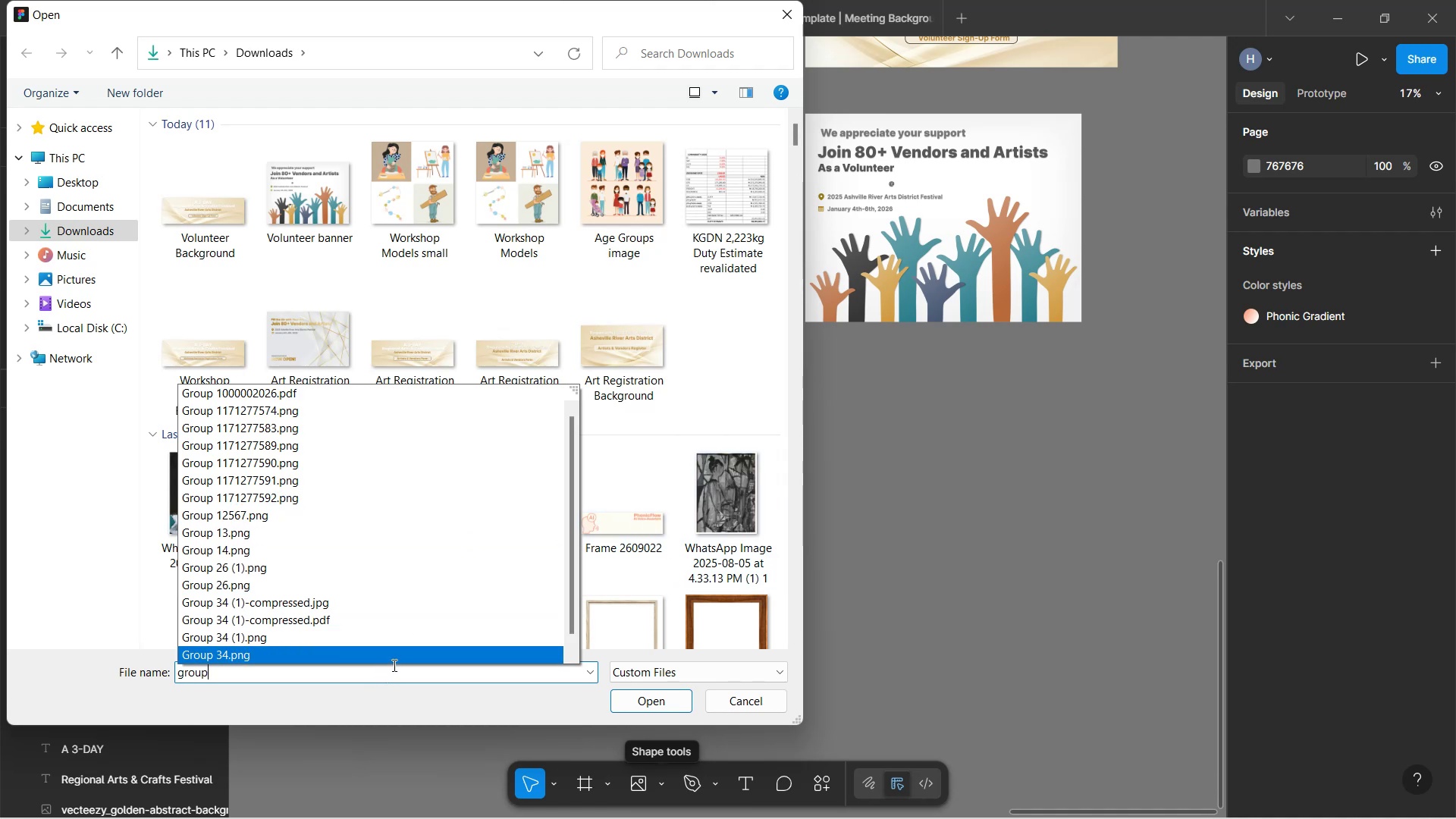 
key(Backspace)
key(Backspace)
key(Backspace)
key(Backspace)
key(Backspace)
type(vecteezy_gro)
 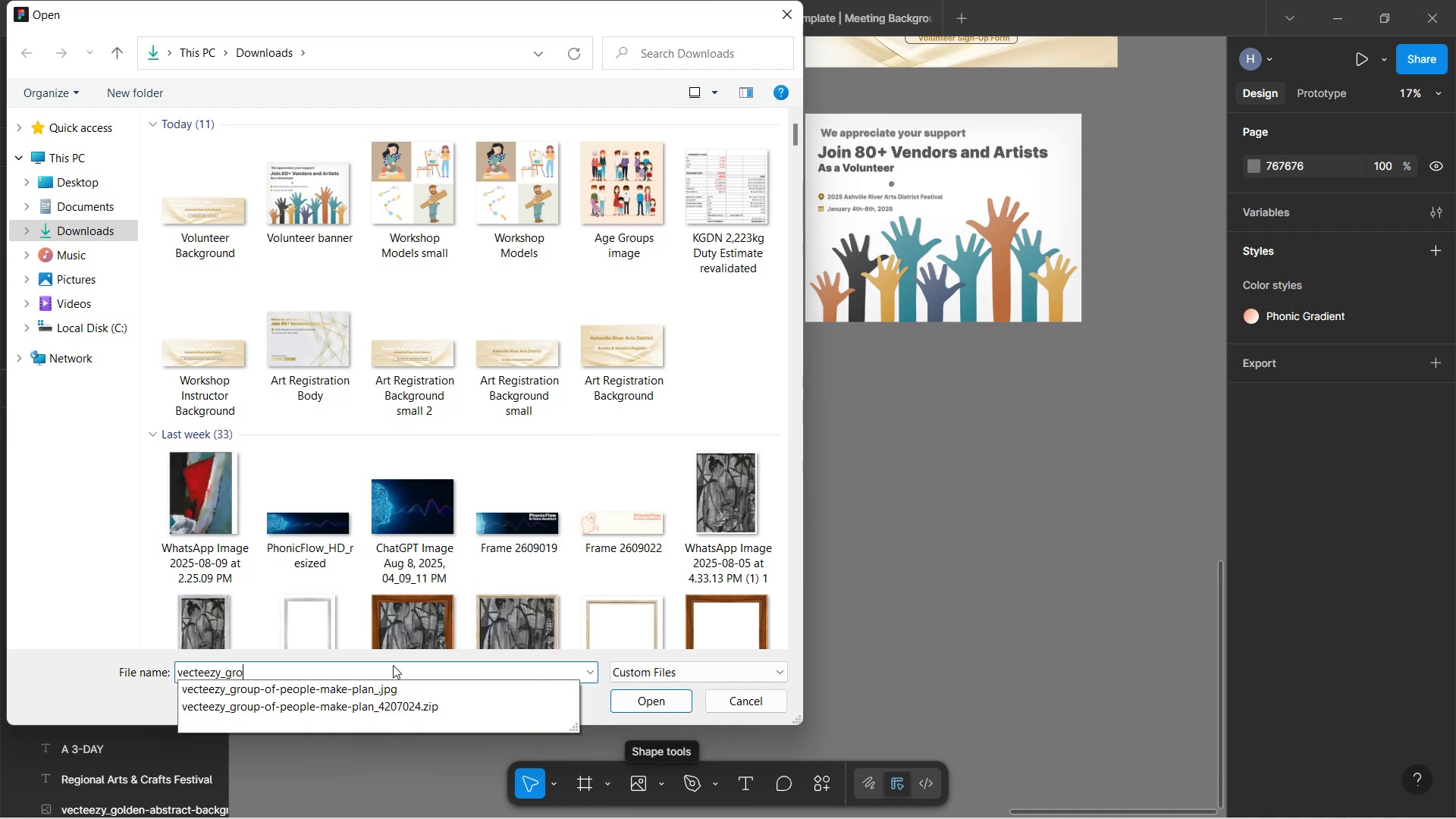 
left_click([429, 689])
 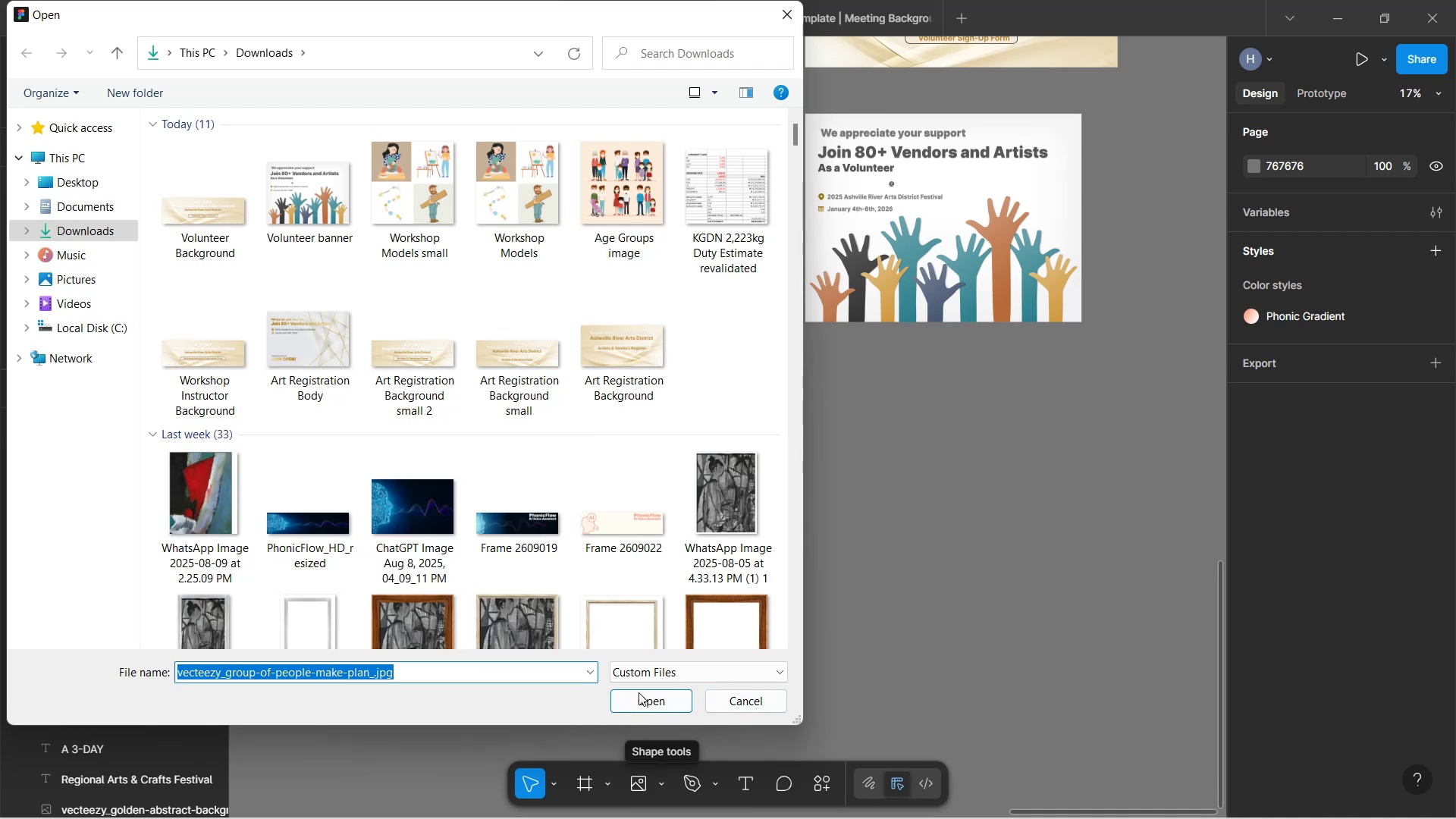 
left_click([639, 697])
 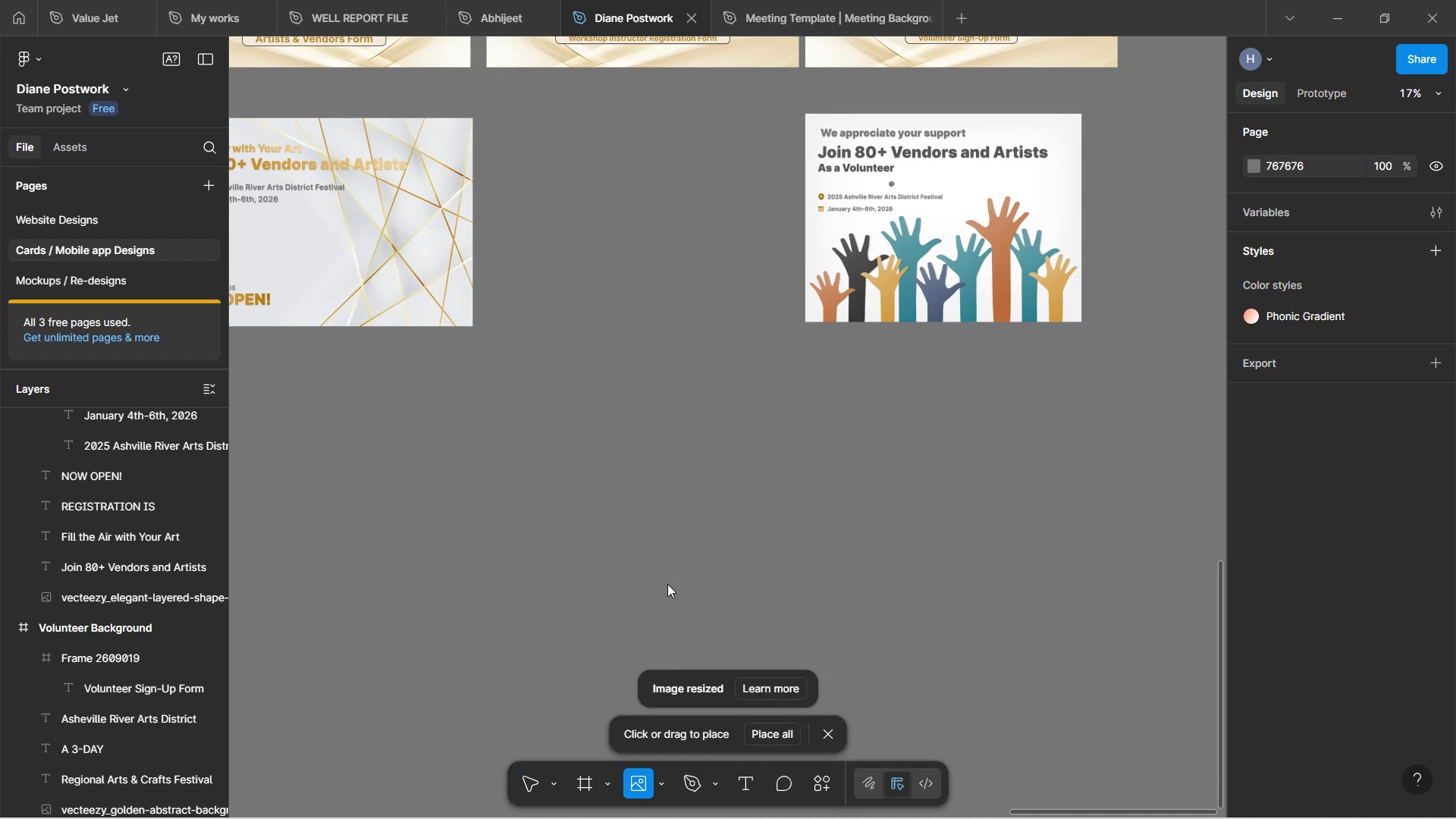 
wait(13.5)
 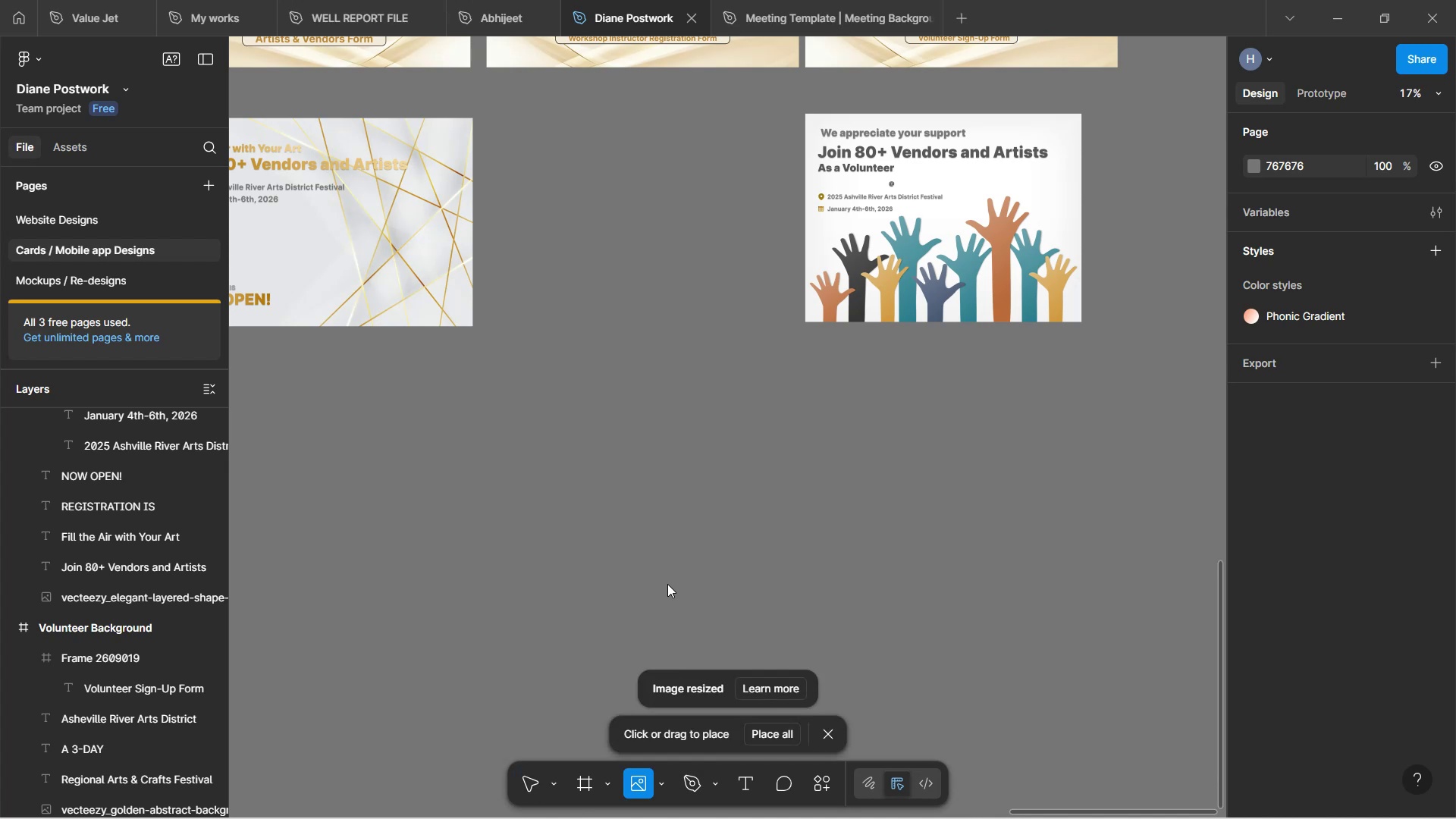 
left_click([625, 419])
 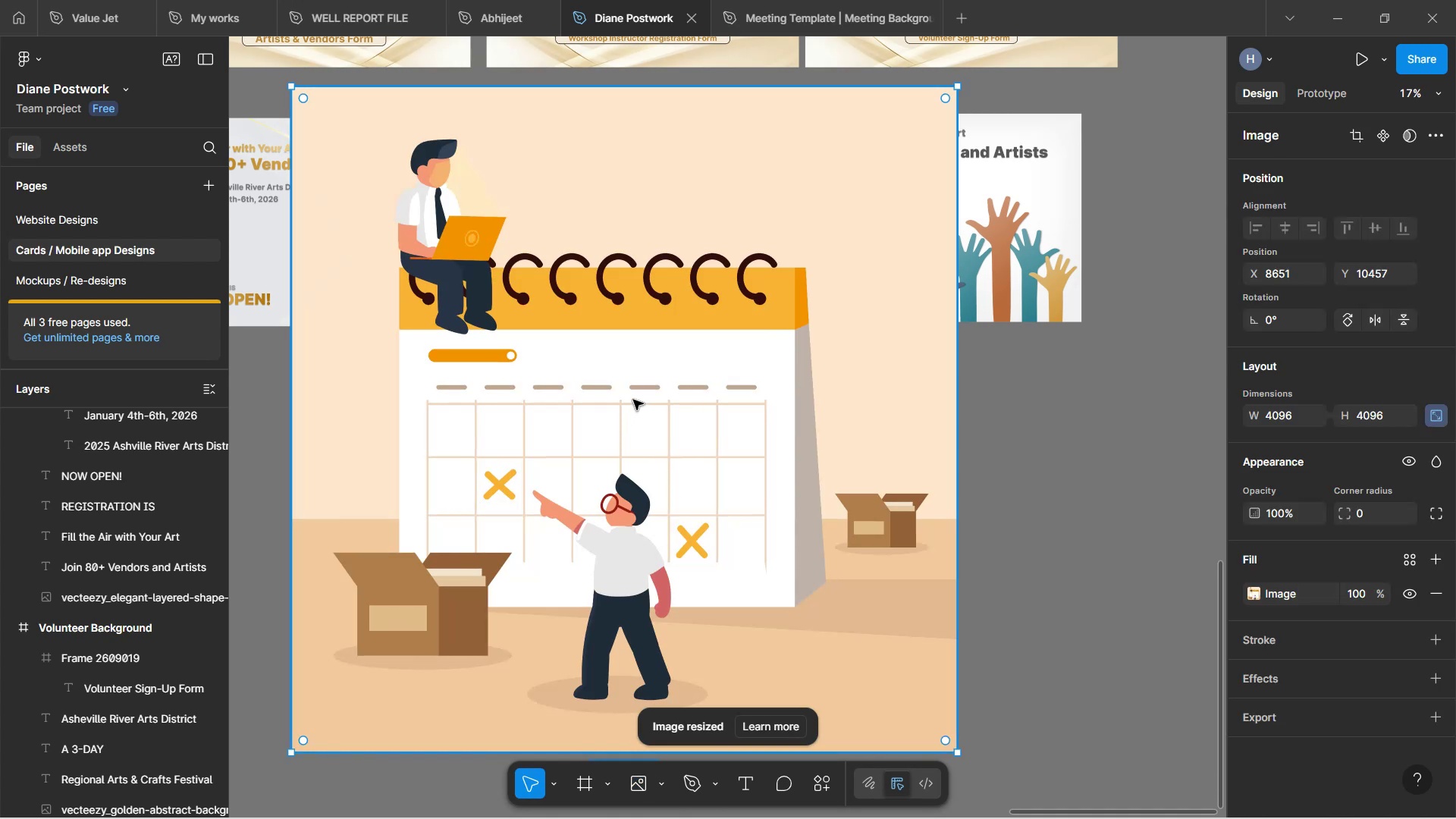 
wait(9.03)
 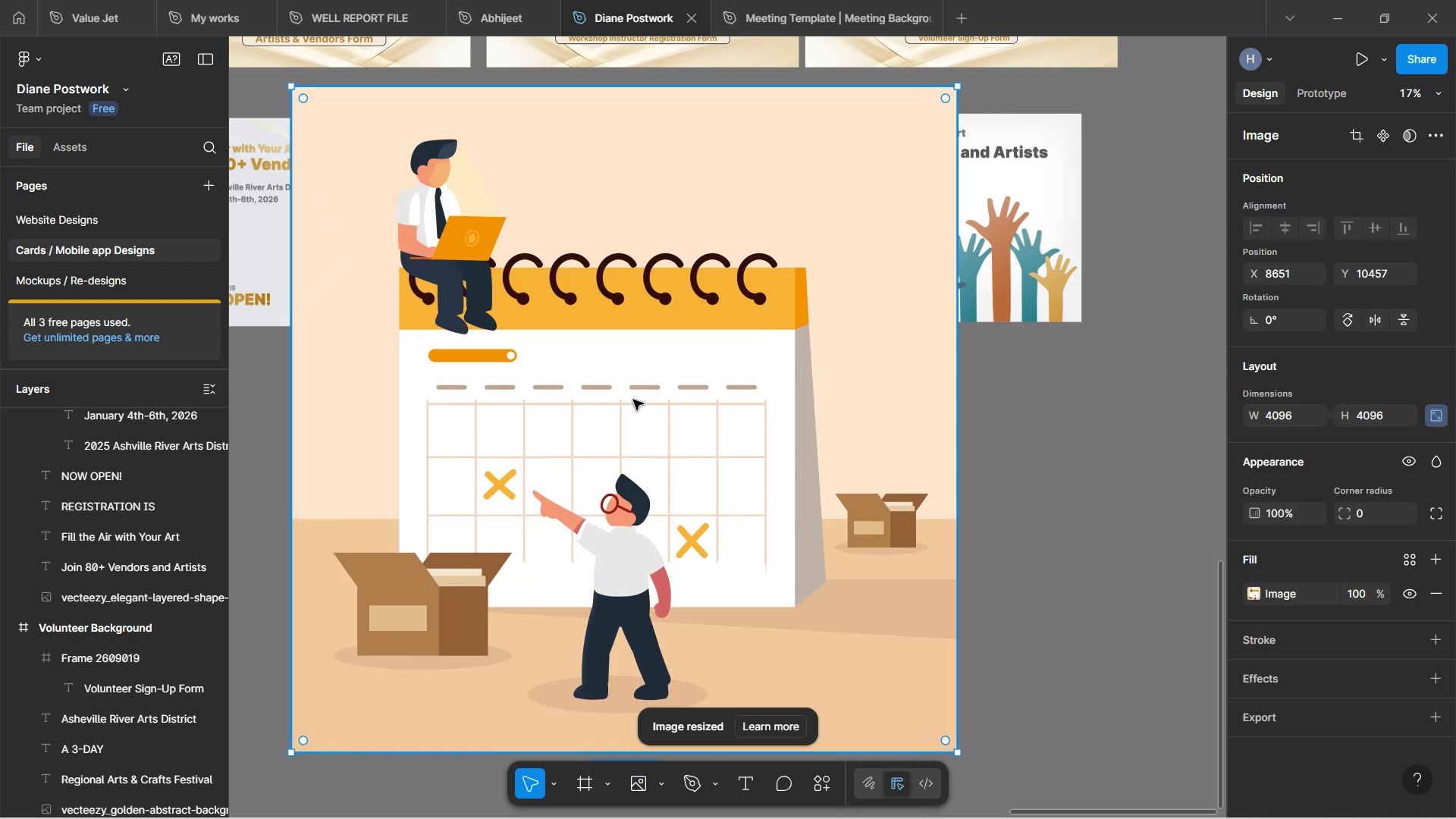 
hold_key(key=ControlLeft, duration=1.01)
scroll: coordinate [694, 384], scroll_direction: up, amount: 2.0
 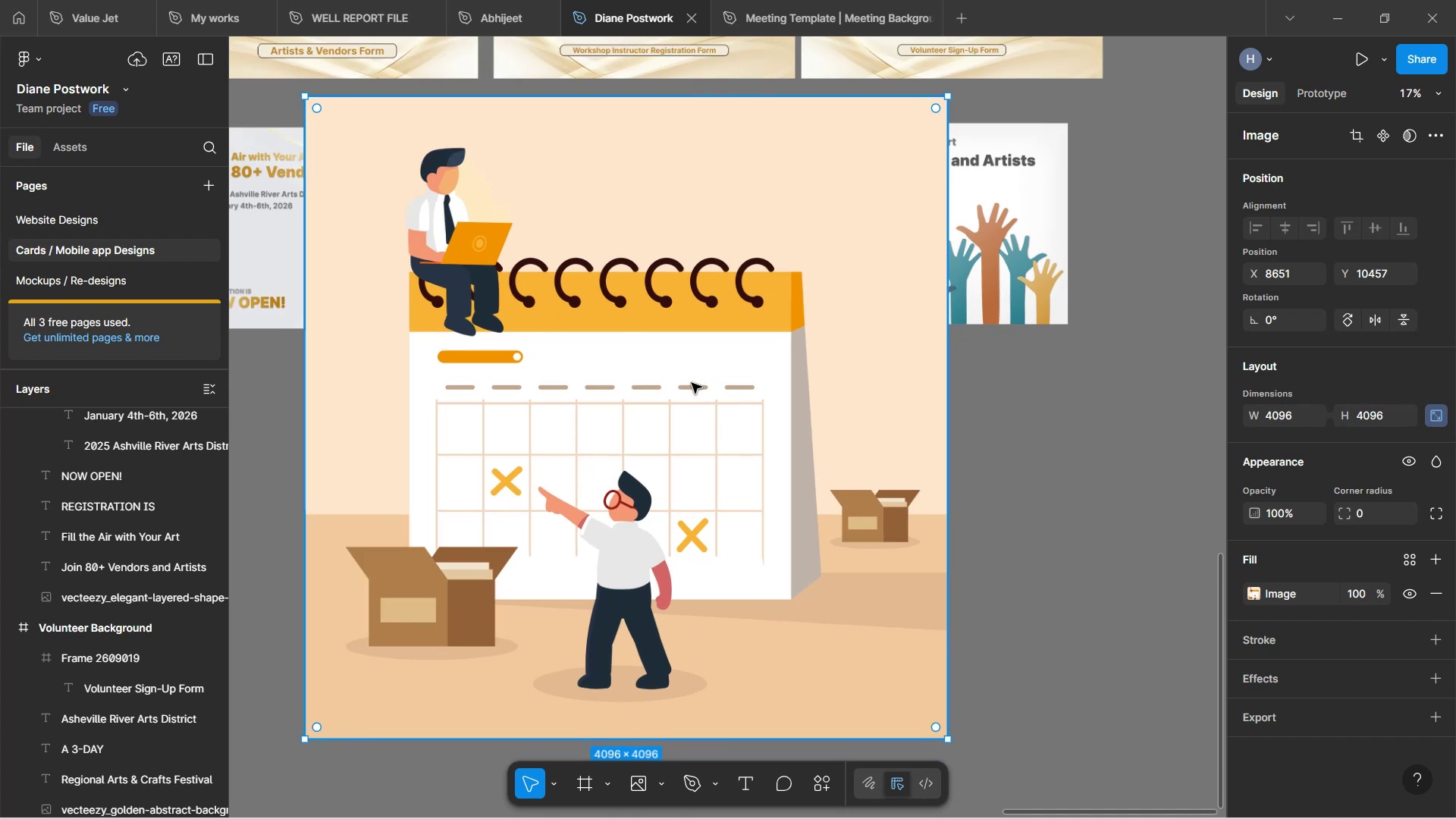 
scroll: coordinate [691, 378], scroll_direction: down, amount: 2.0
 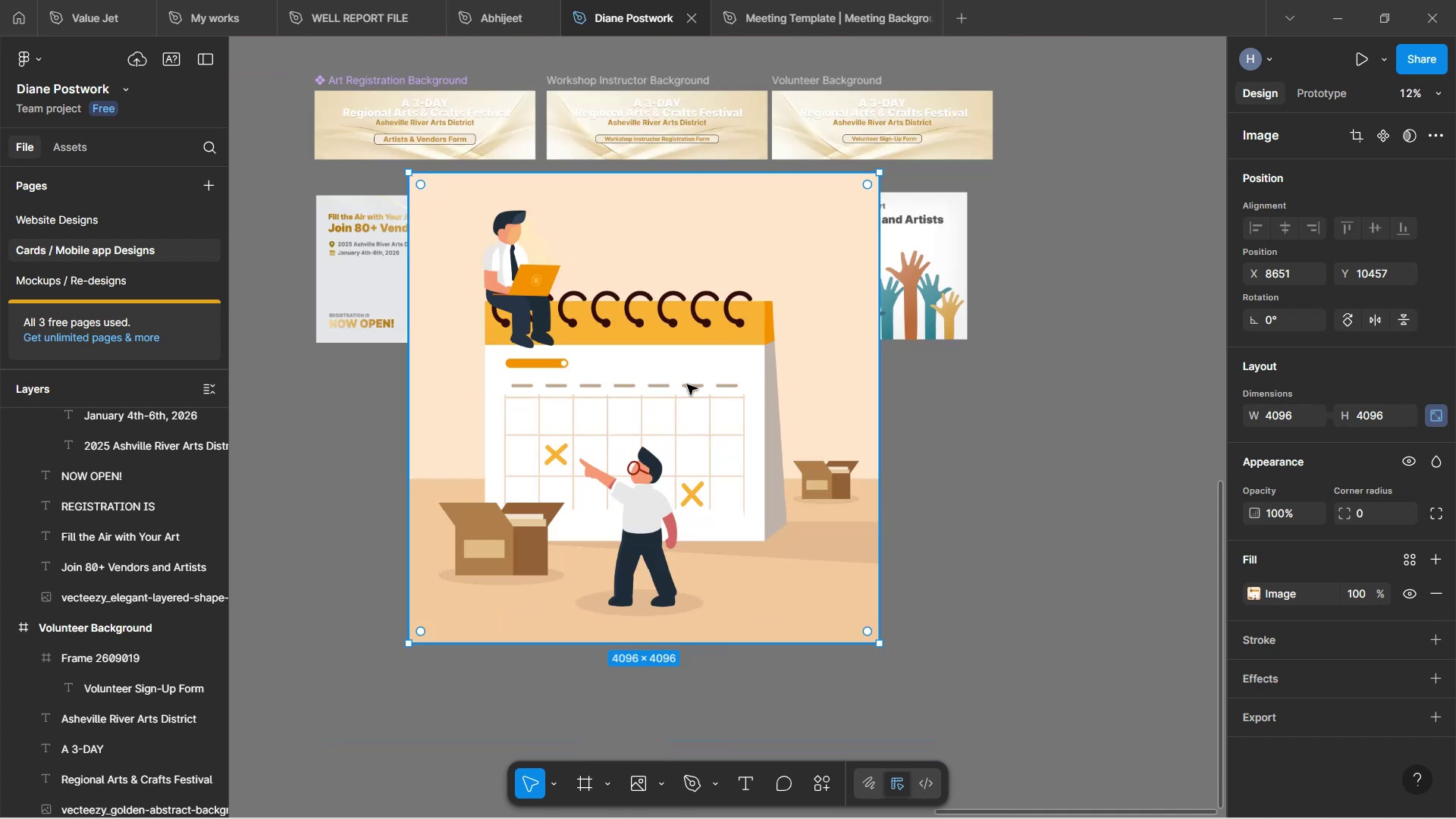 
left_click_drag(start_coordinate=[675, 413], to_coordinate=[733, 499])
 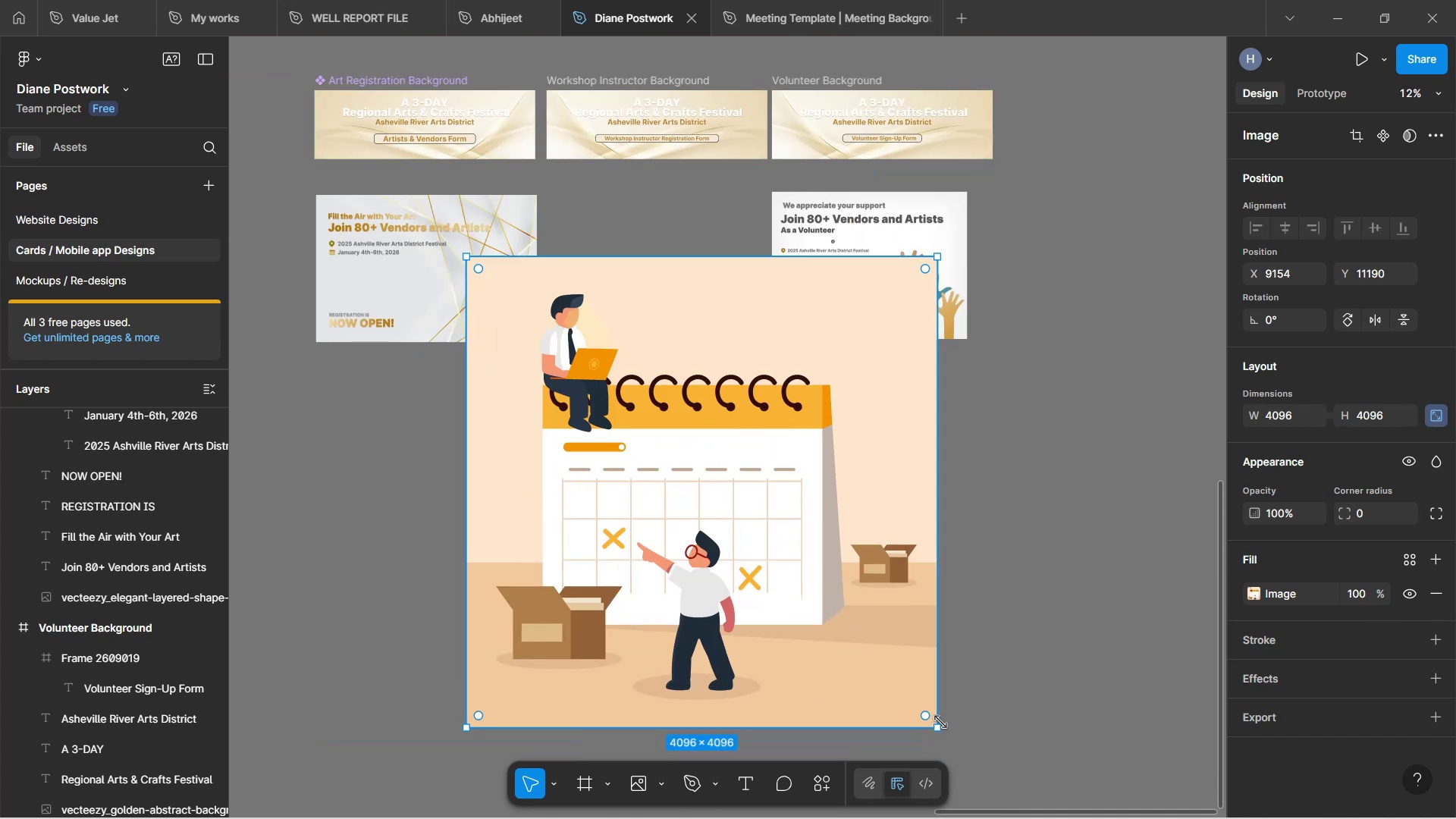 
hold_key(key=ShiftLeft, duration=1.53)
left_click_drag(start_coordinate=[937, 731], to_coordinate=[685, 412])
 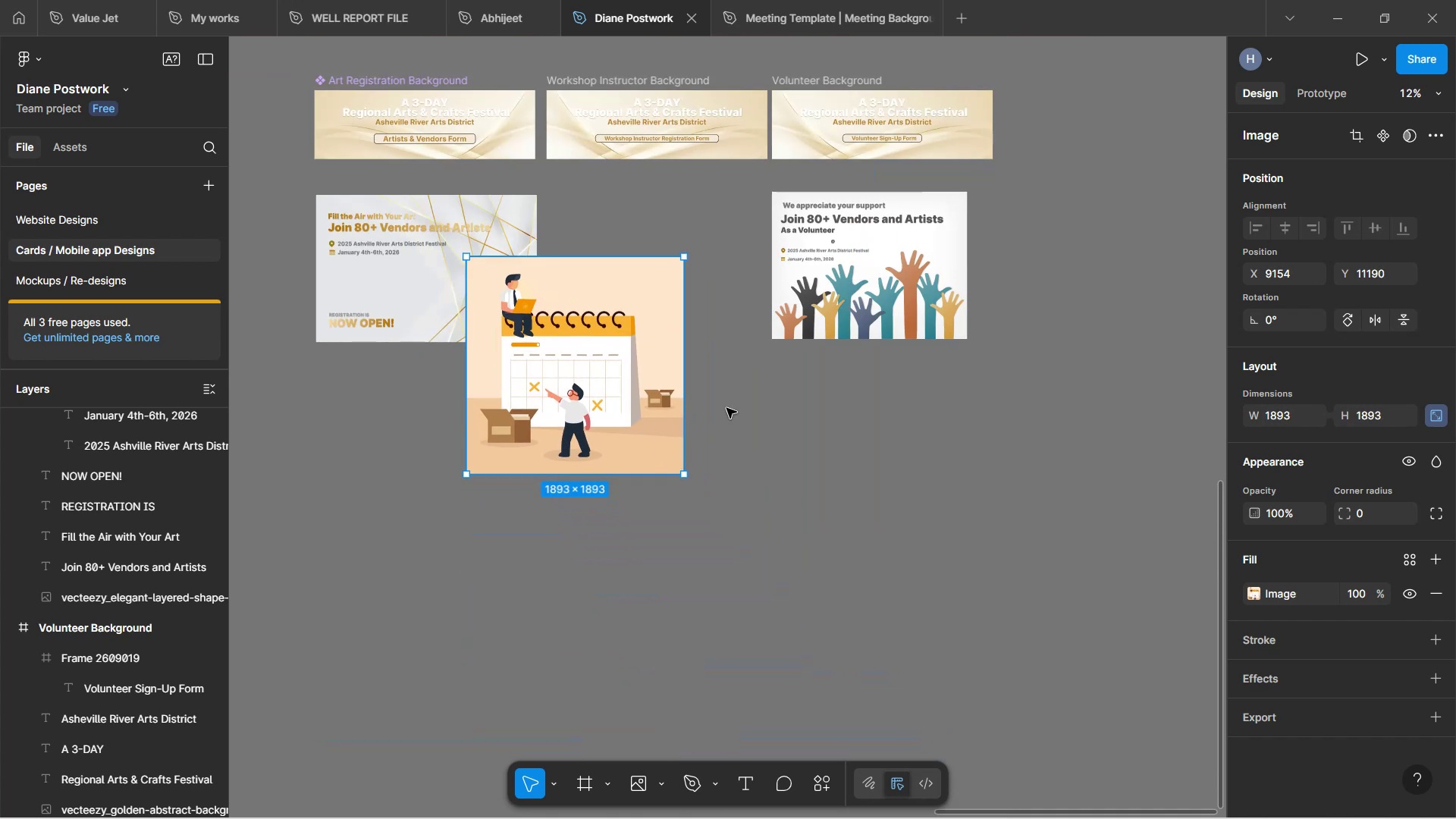 
hold_key(key=ShiftLeft, duration=0.68)
 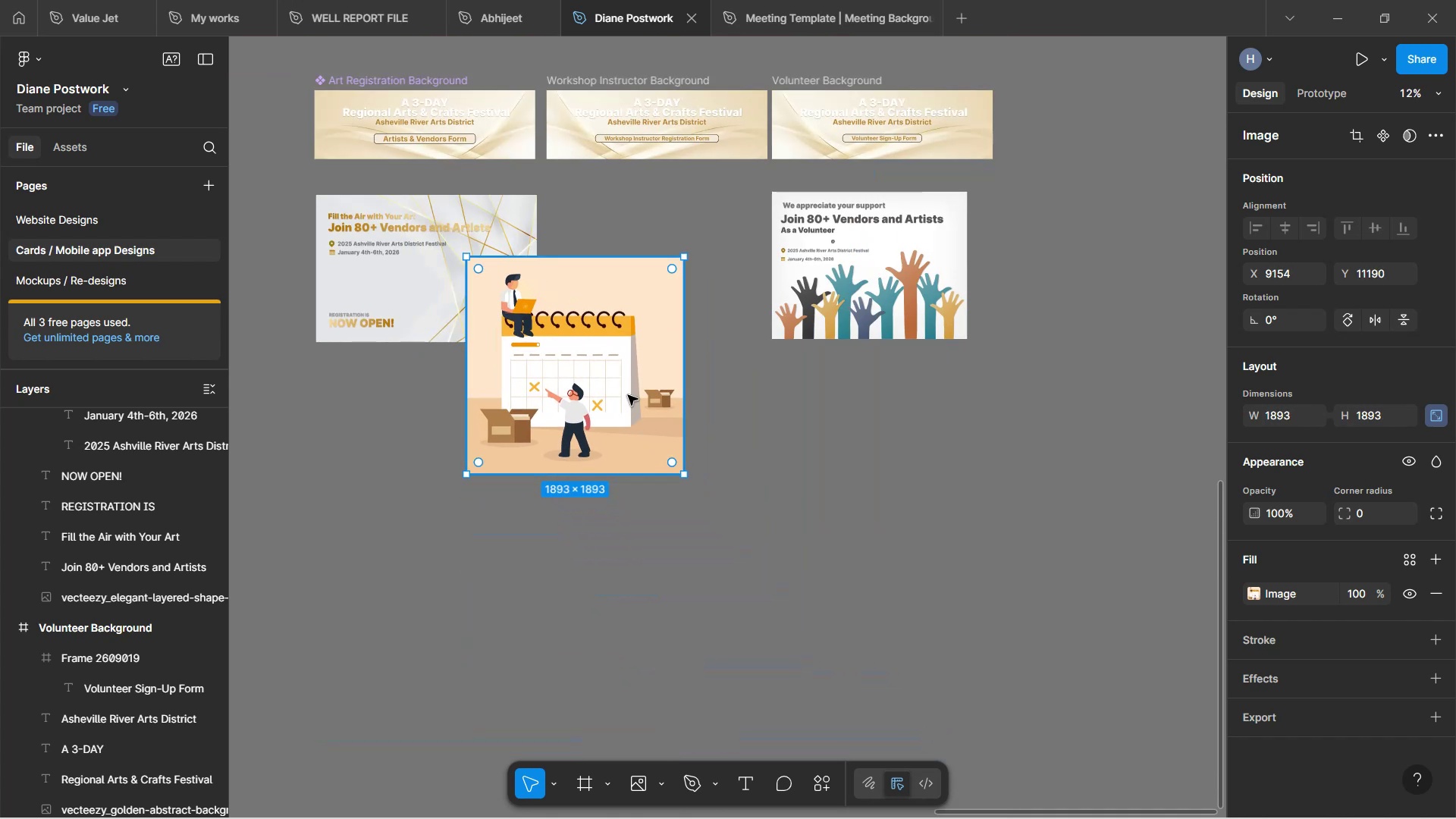 
left_click_drag(start_coordinate=[625, 393], to_coordinate=[929, 481])
 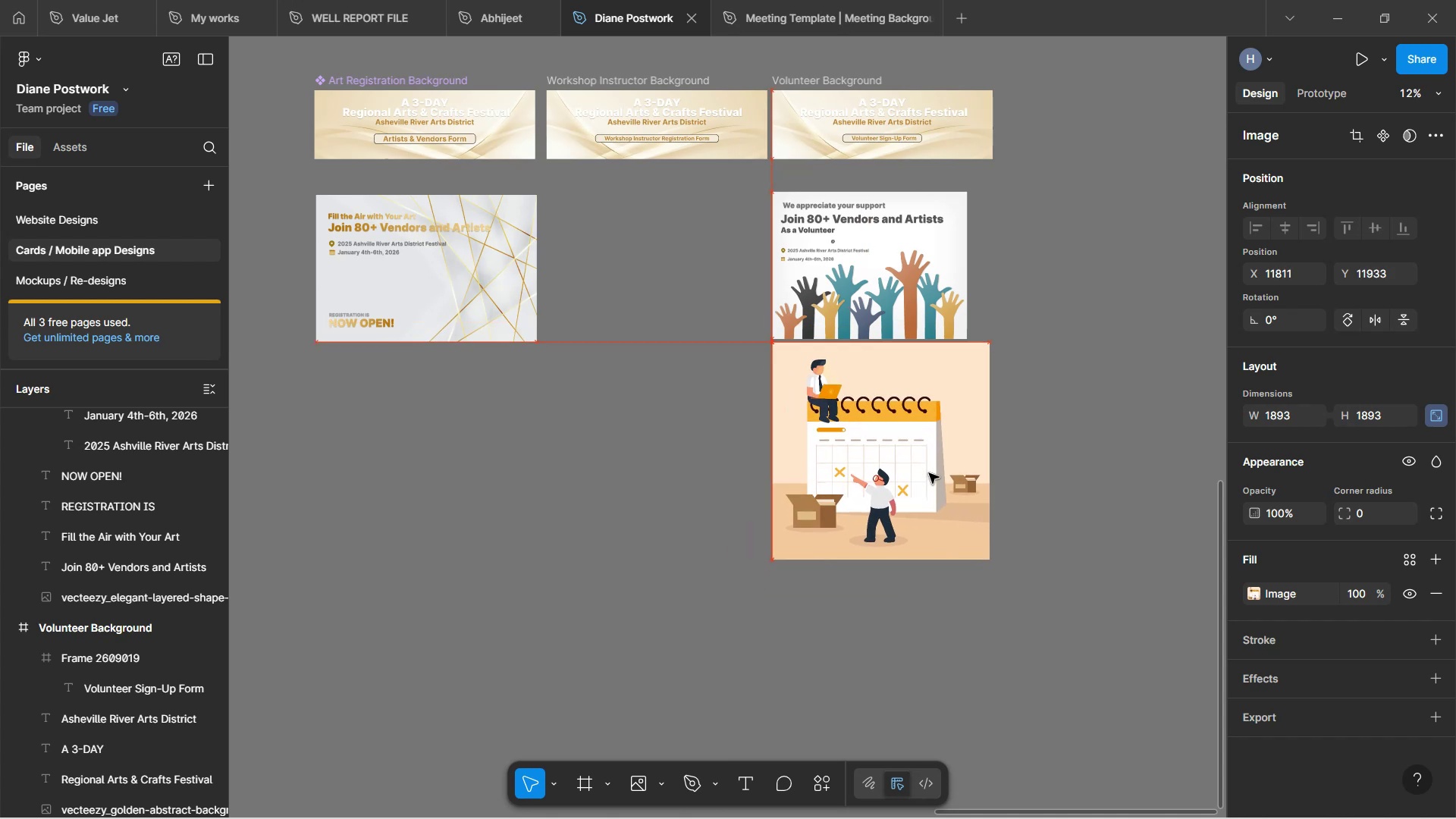 
hold_key(key=ShiftLeft, duration=0.7)
 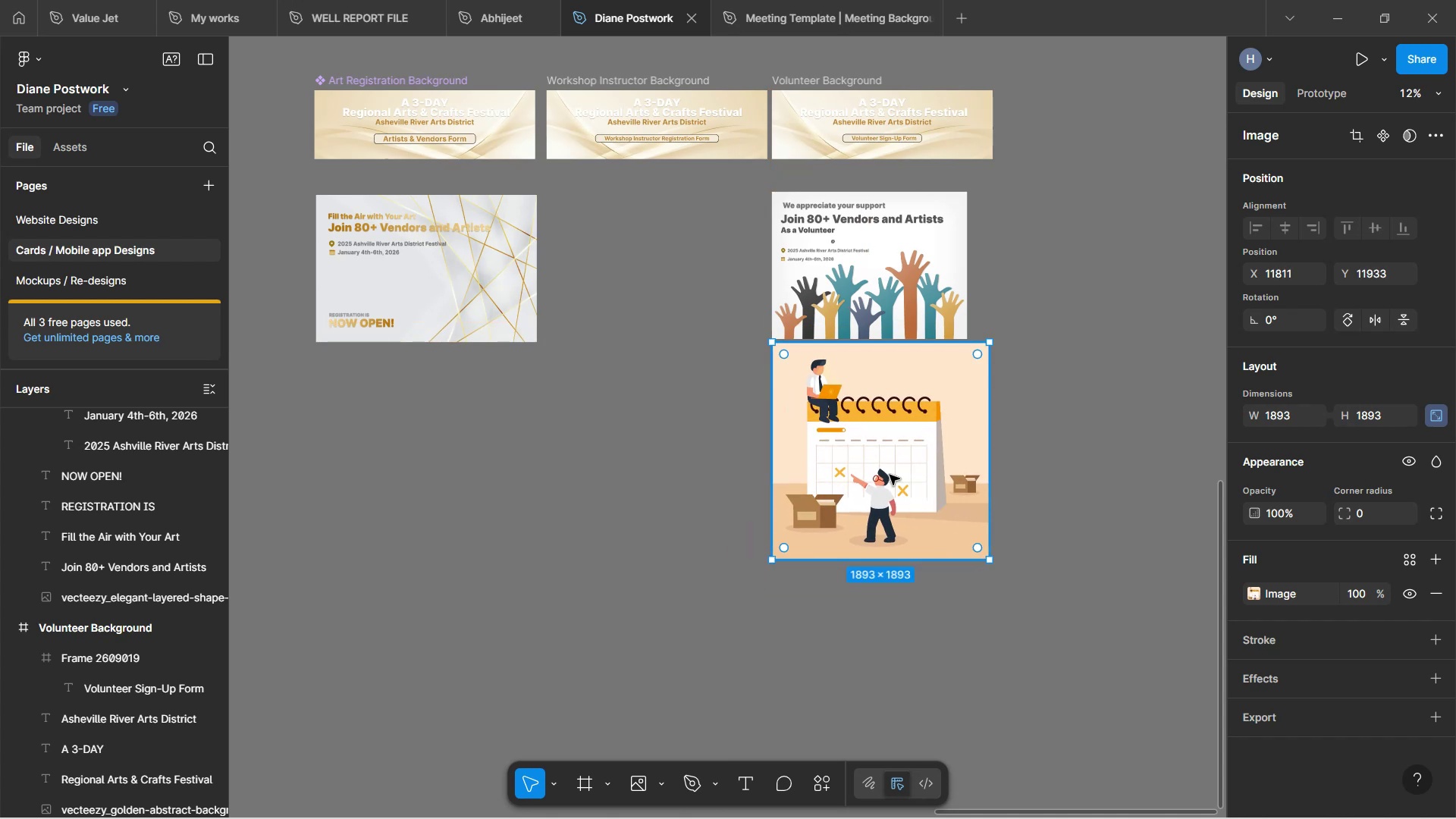 
left_click_drag(start_coordinate=[895, 478], to_coordinate=[894, 487])
 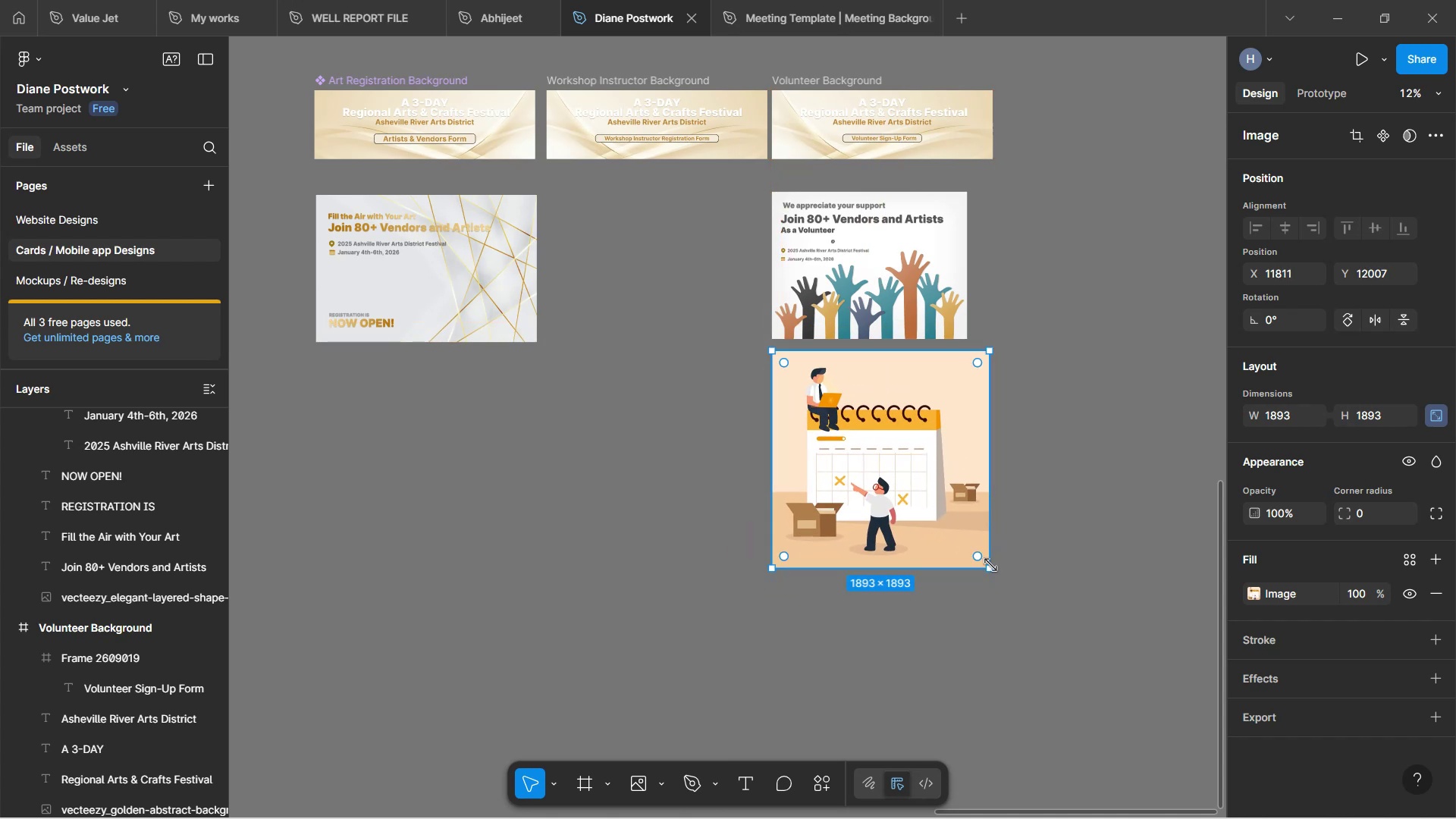 
hold_key(key=ShiftLeft, duration=1.52)
left_click_drag(start_coordinate=[990, 569], to_coordinate=[908, 466])
 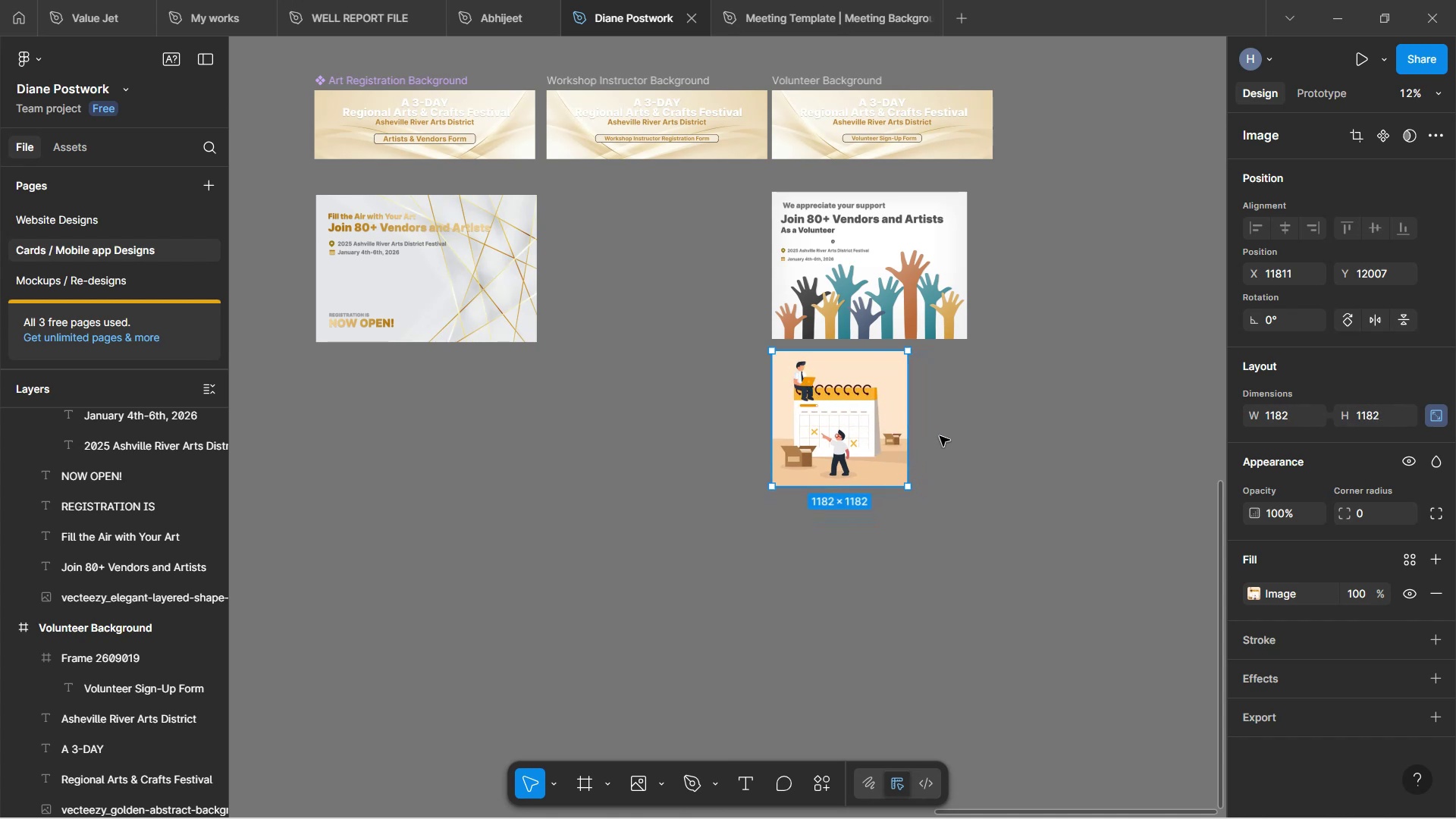 
hold_key(key=ShiftLeft, duration=1.09)
 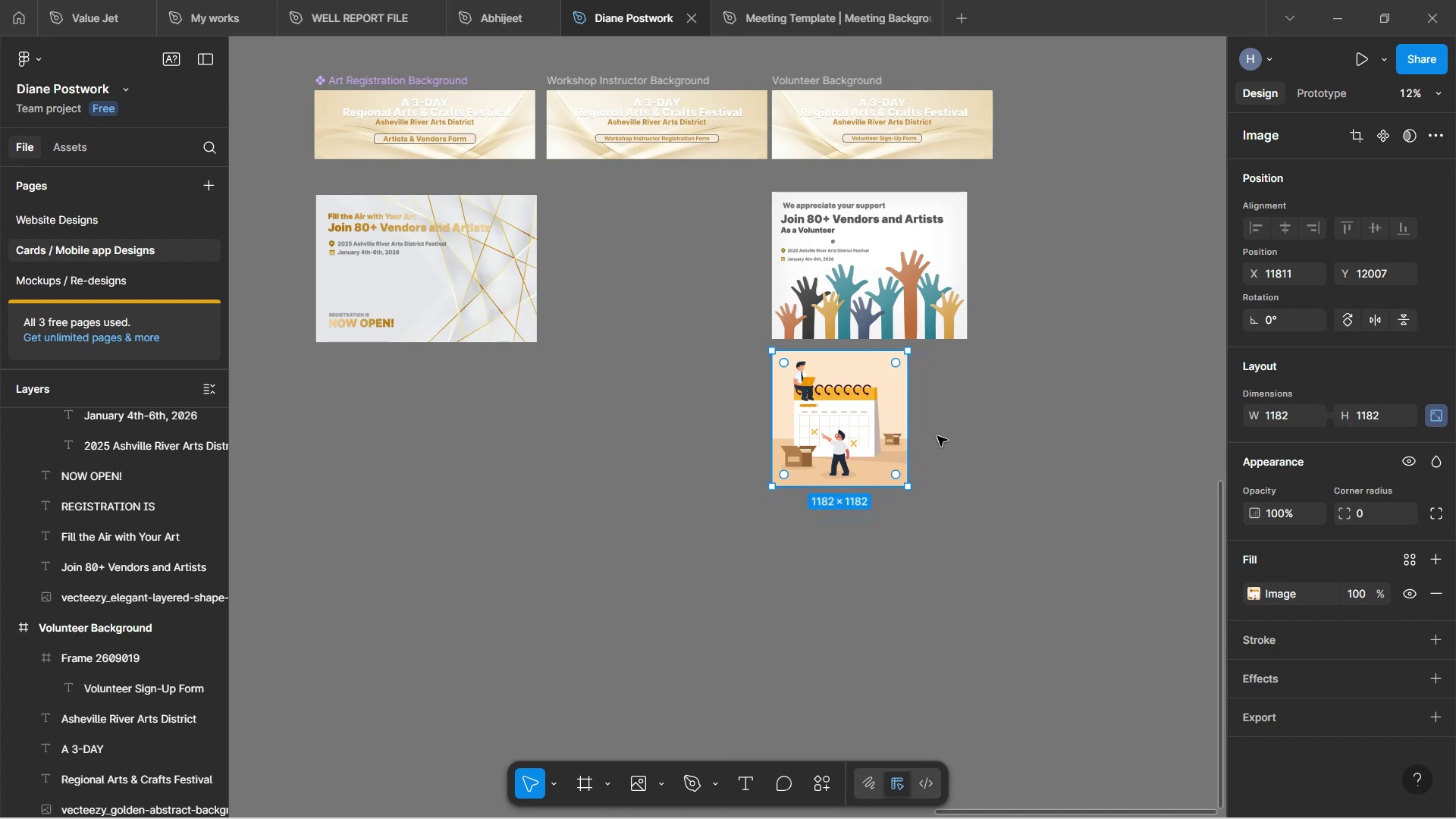 
hold_key(key=ControlLeft, duration=0.72)
scroll: coordinate [934, 436], scroll_direction: up, amount: 9.0
 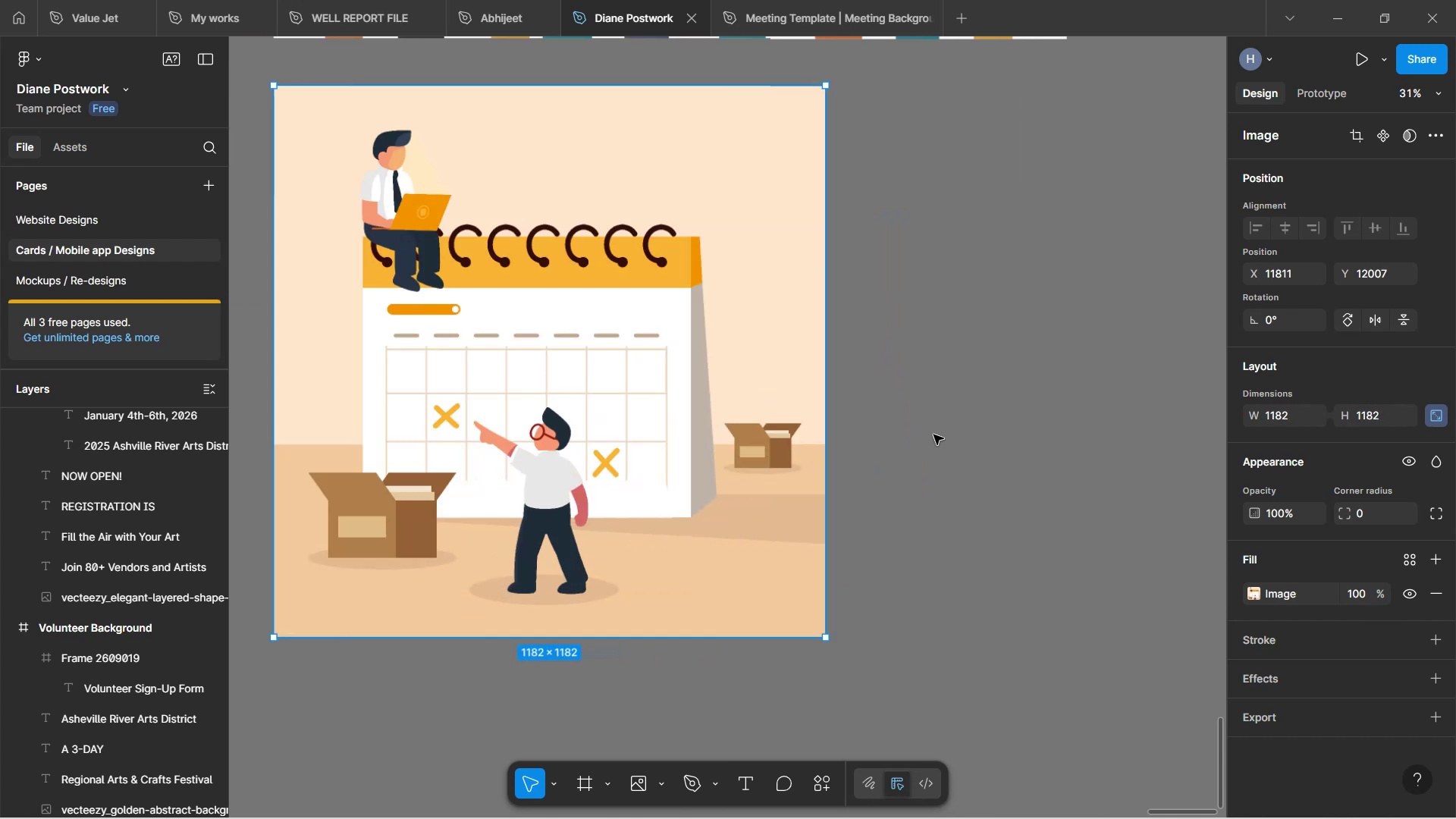 
left_click([934, 435])
 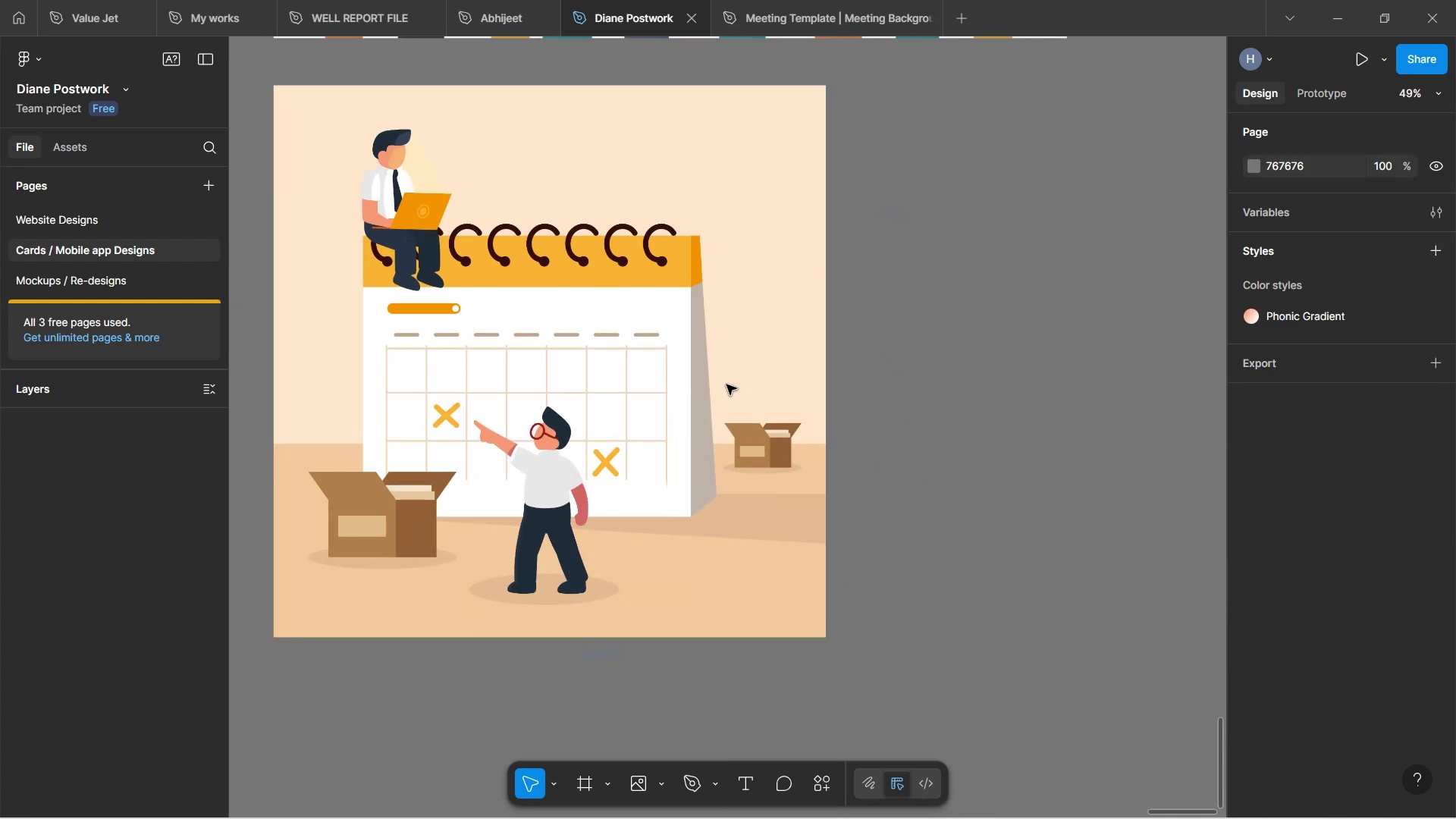 
left_click_drag(start_coordinate=[685, 381], to_coordinate=[870, 481])
 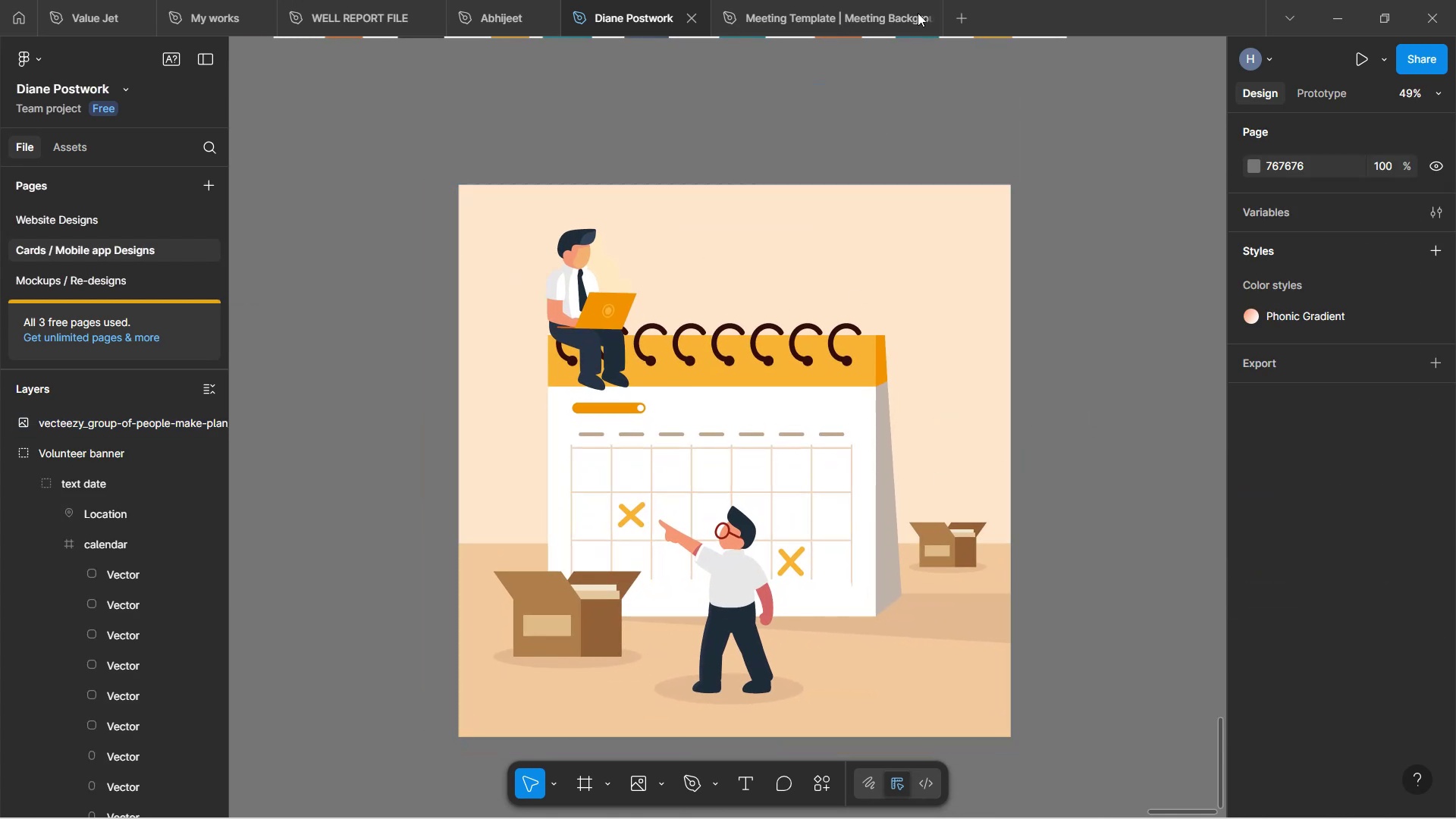 
left_click([799, 433])
 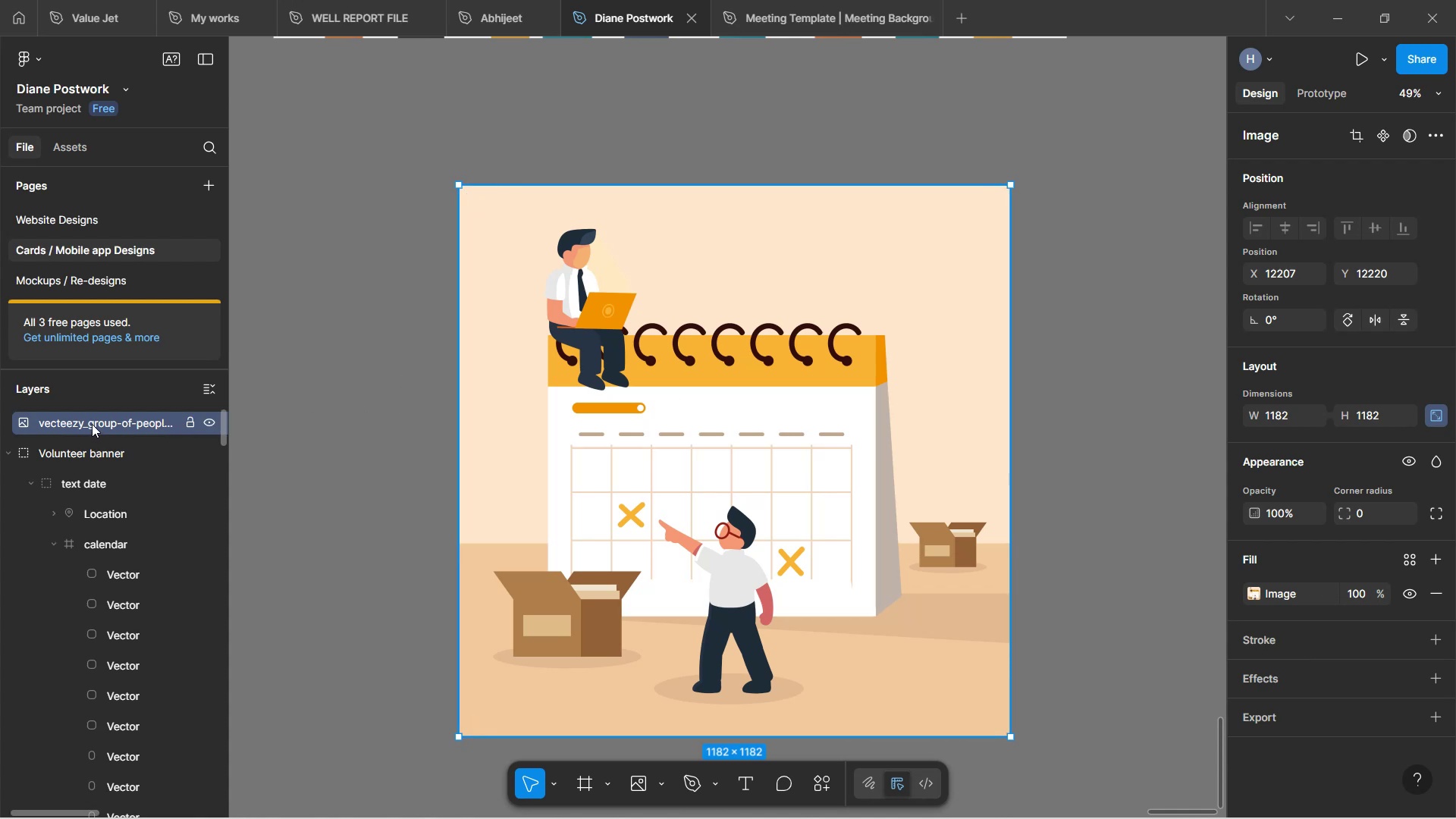 
double_click([92, 419])
 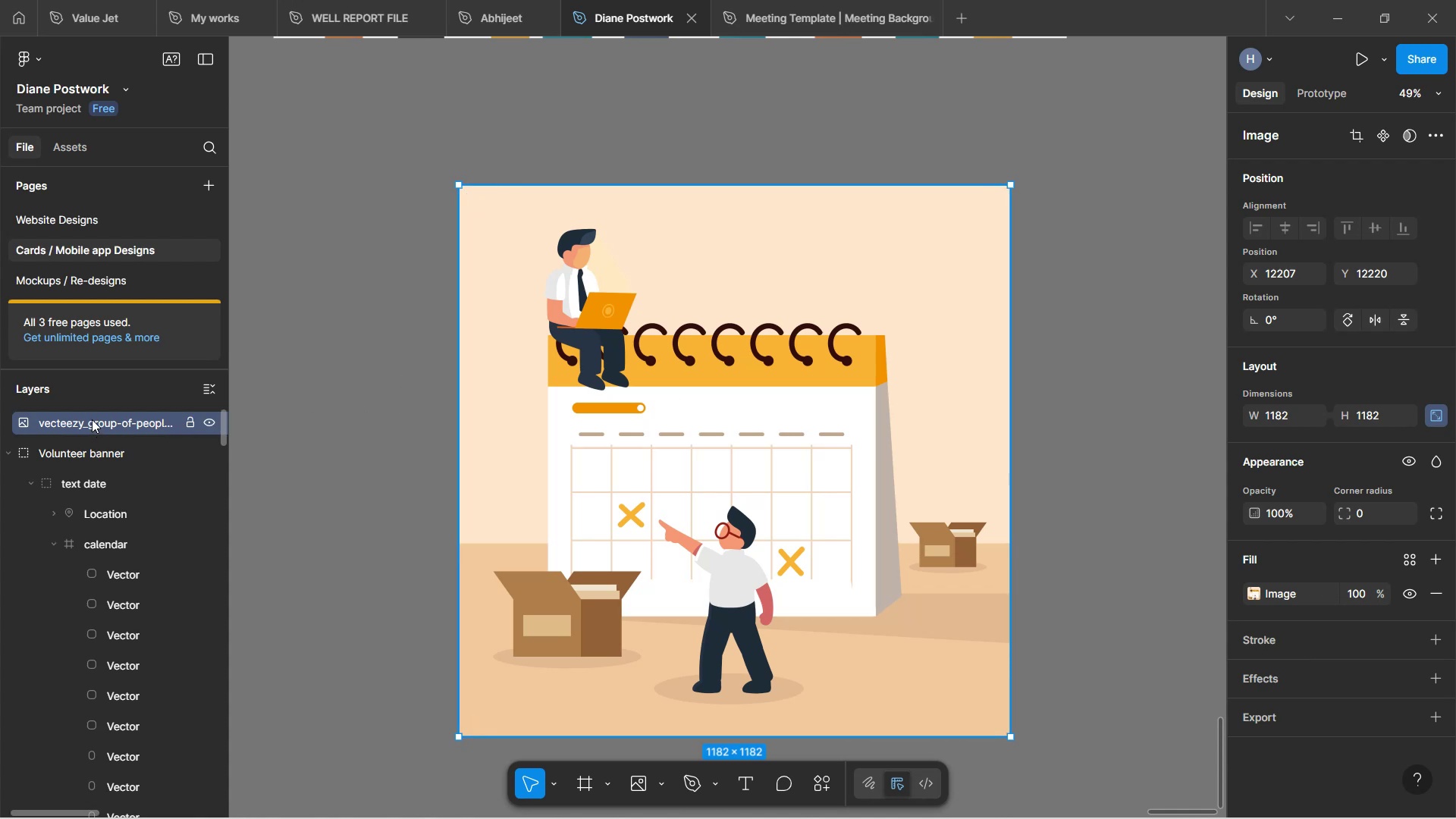 
double_click([92, 419])
 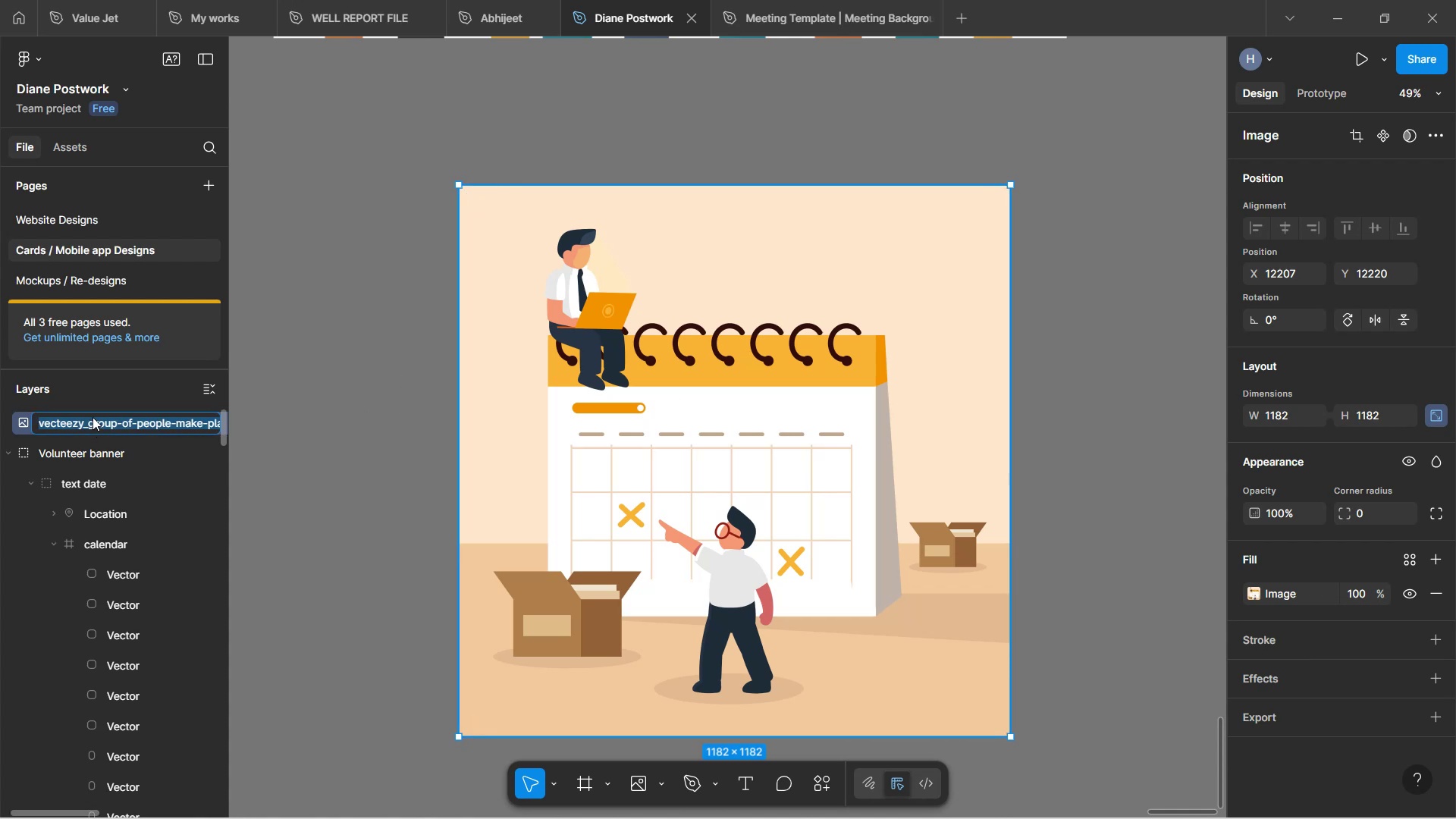 
type(Availan)
key(Backspace)
type(bility picture)
 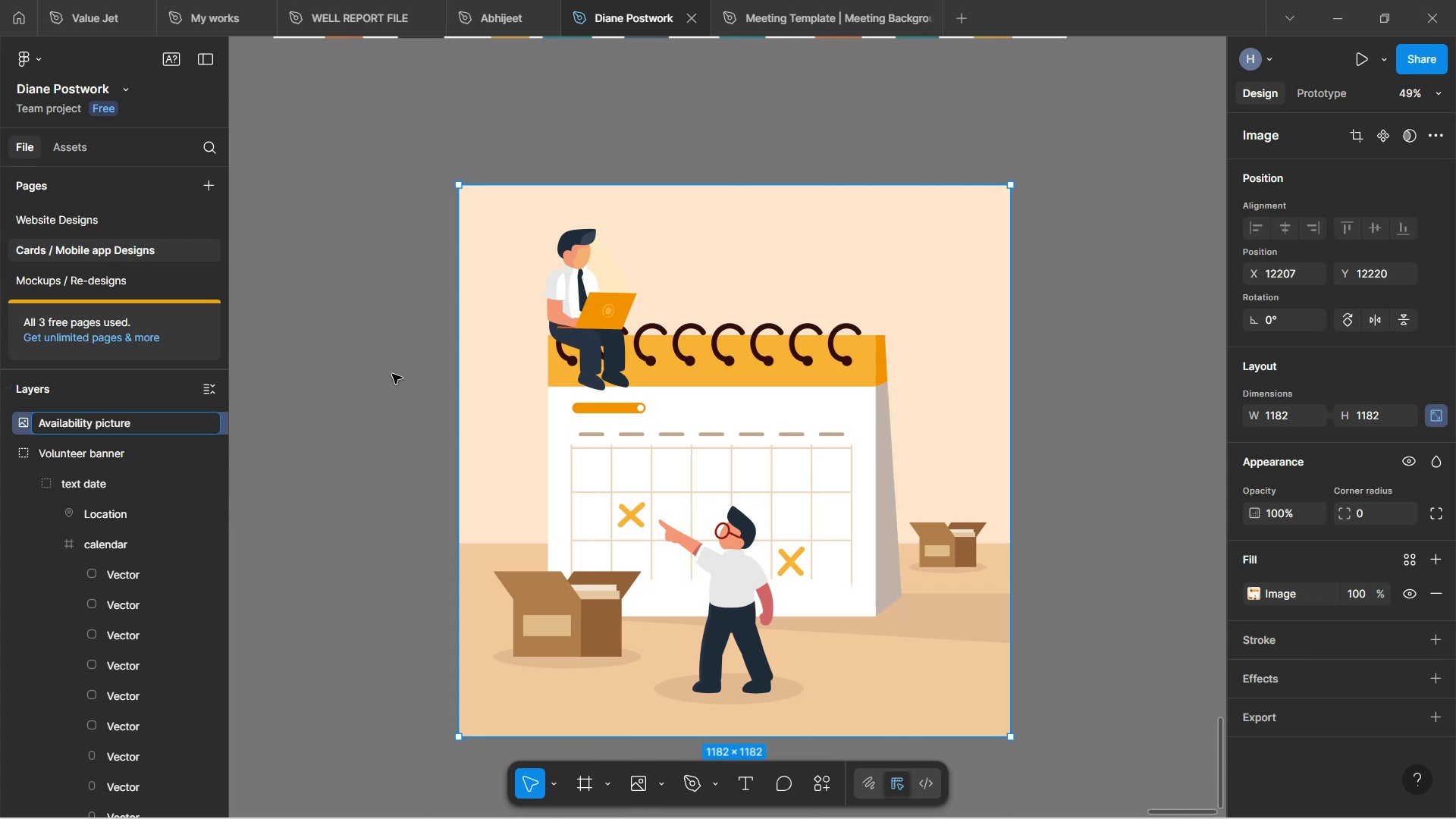 
scroll: coordinate [608, 340], scroll_direction: down, amount: 4.0
 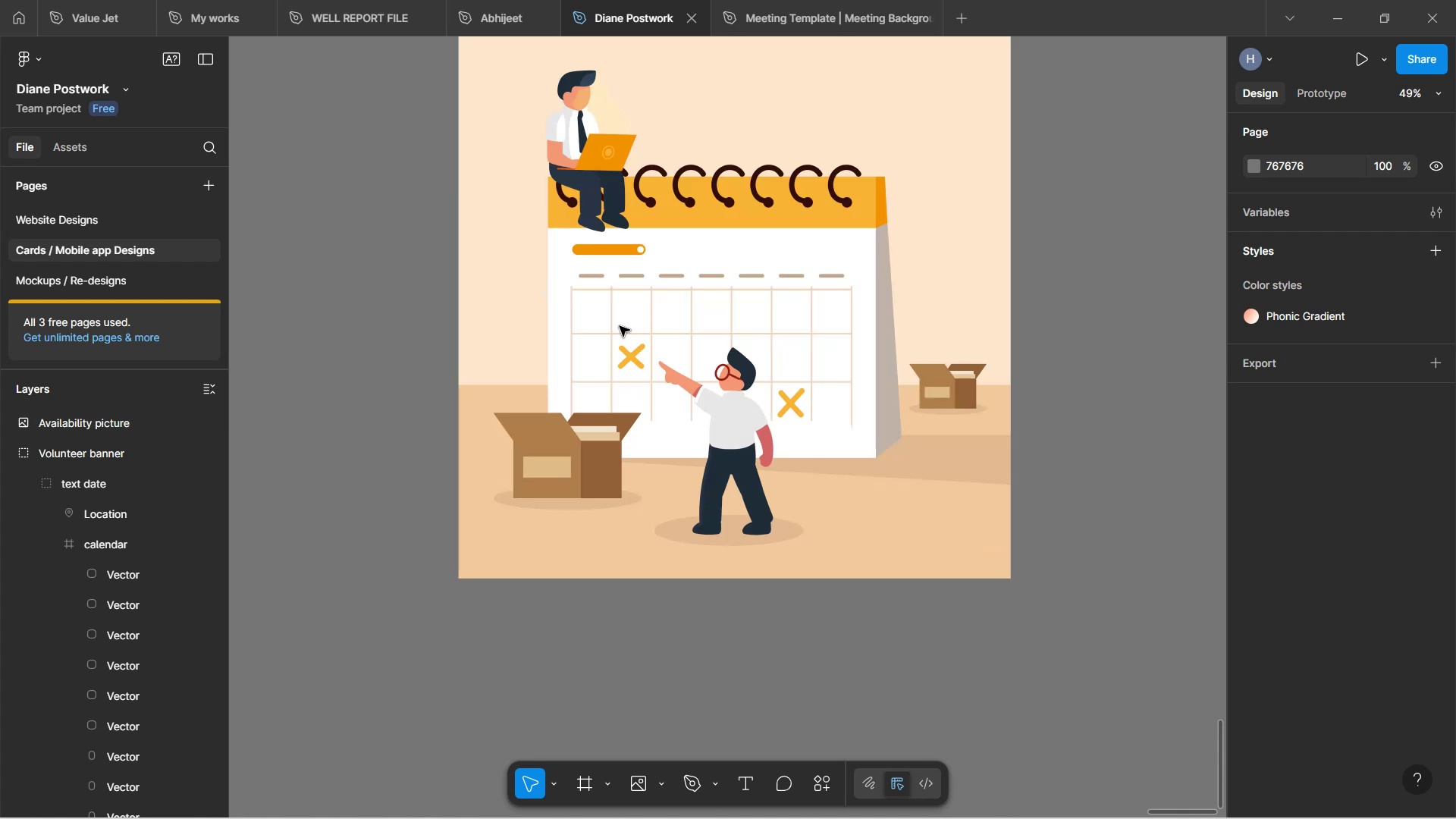 
left_click_drag(start_coordinate=[666, 303], to_coordinate=[667, 307])
 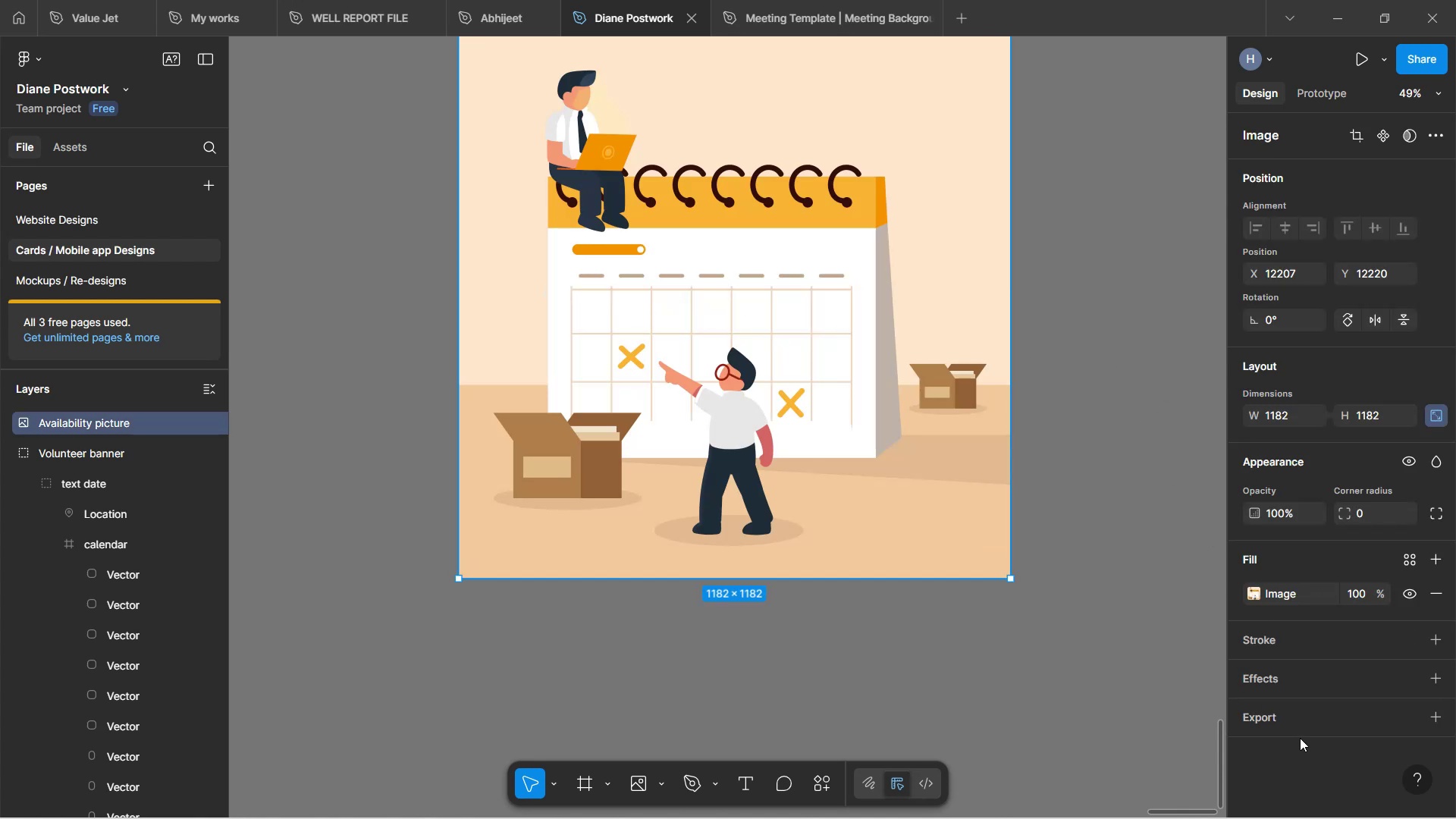 
scroll: coordinate [1358, 653], scroll_direction: down, amount: 4.0
 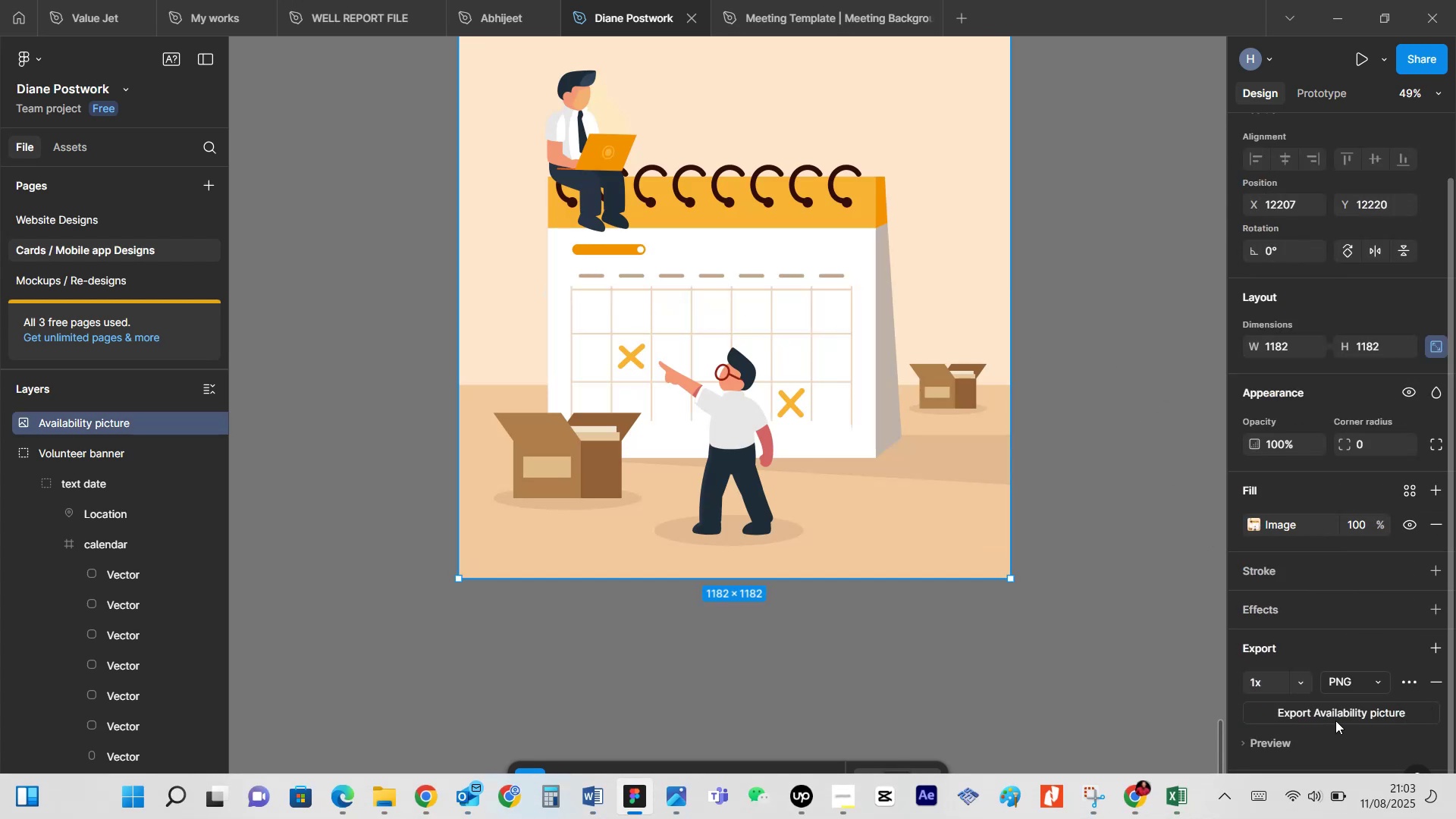 
left_click([1336, 711])
 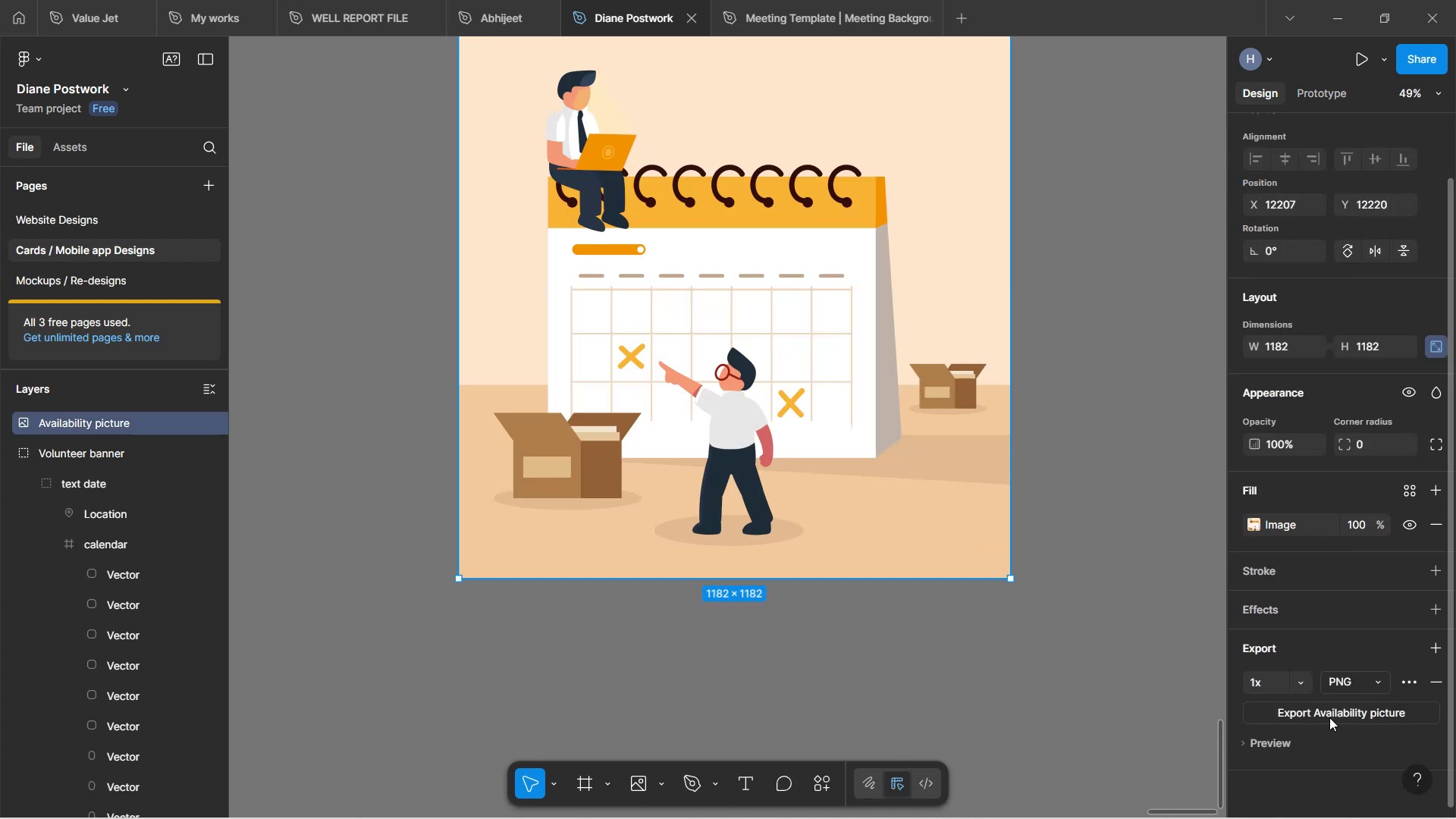 
wait(8.09)
 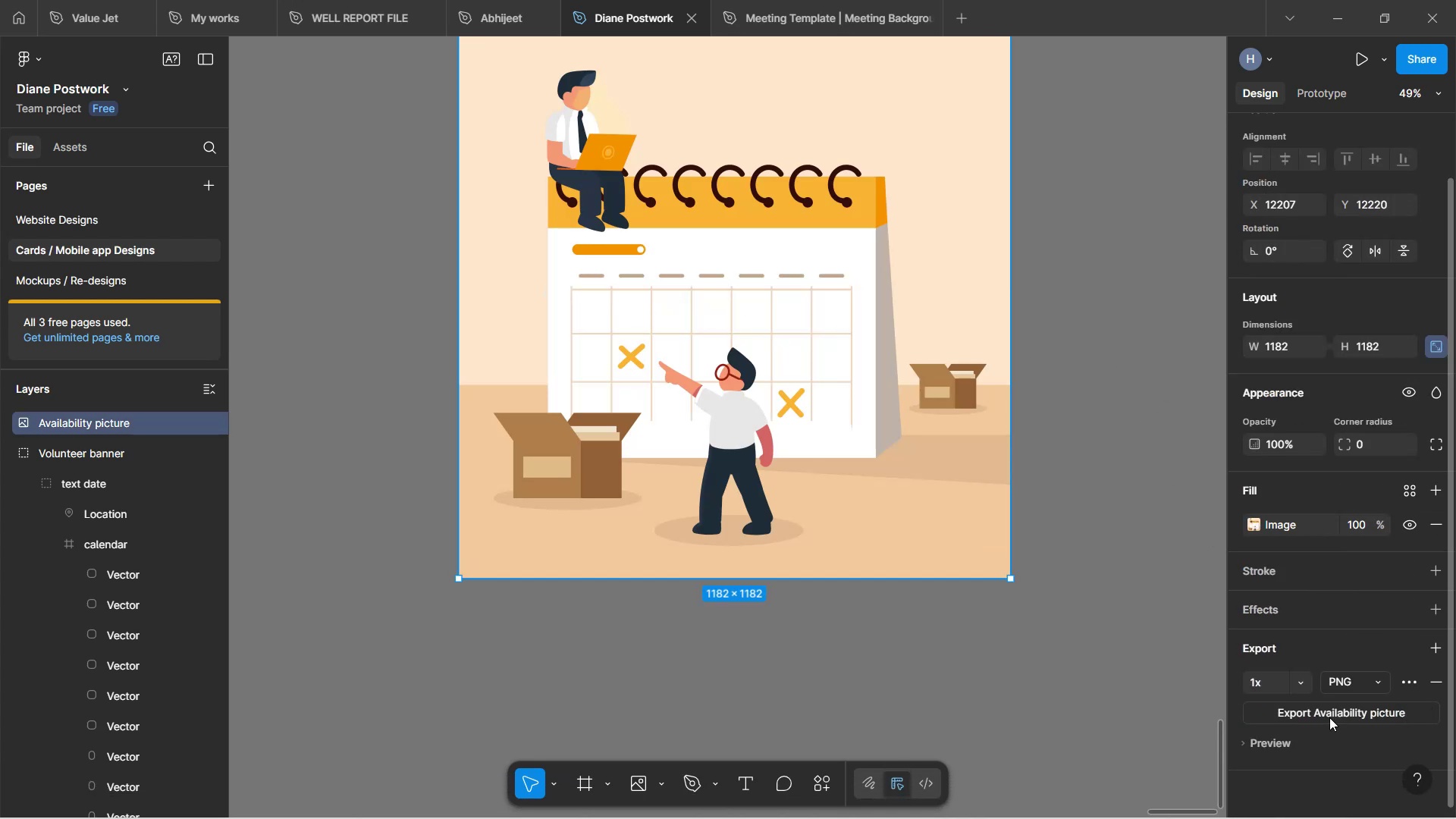 
left_click([633, 704])
 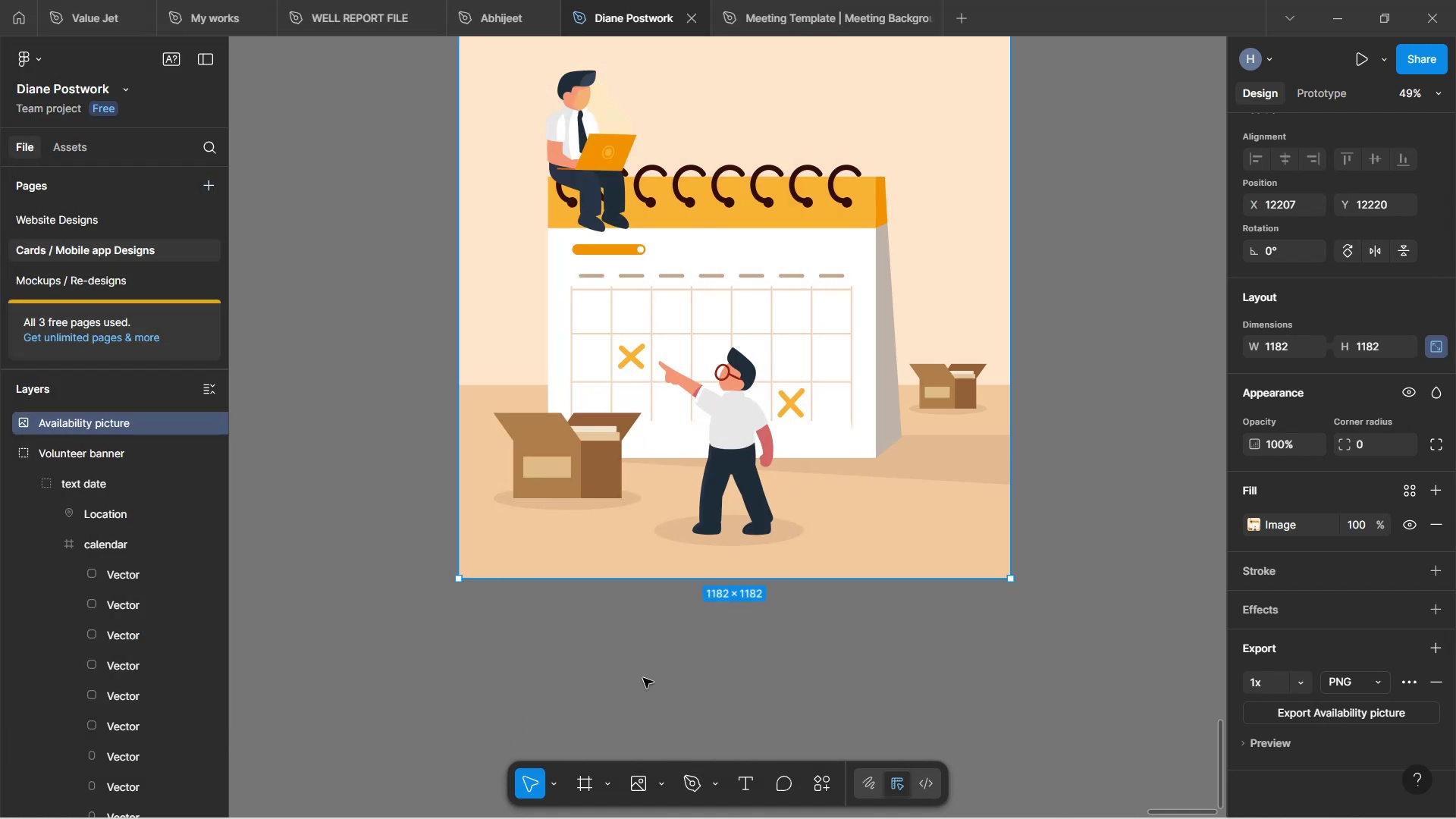 
left_click([862, 691])
 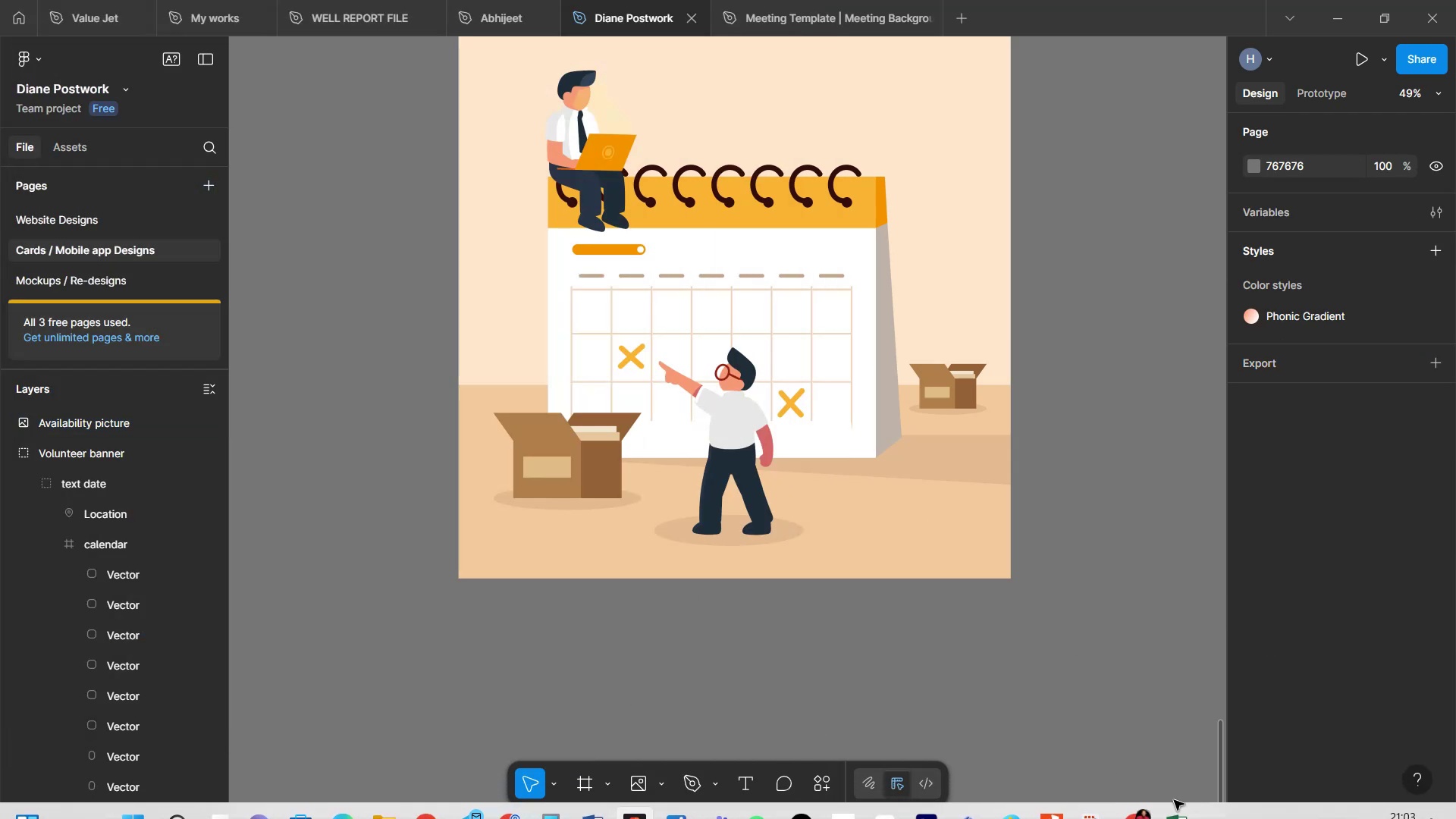 
wait(7.17)
 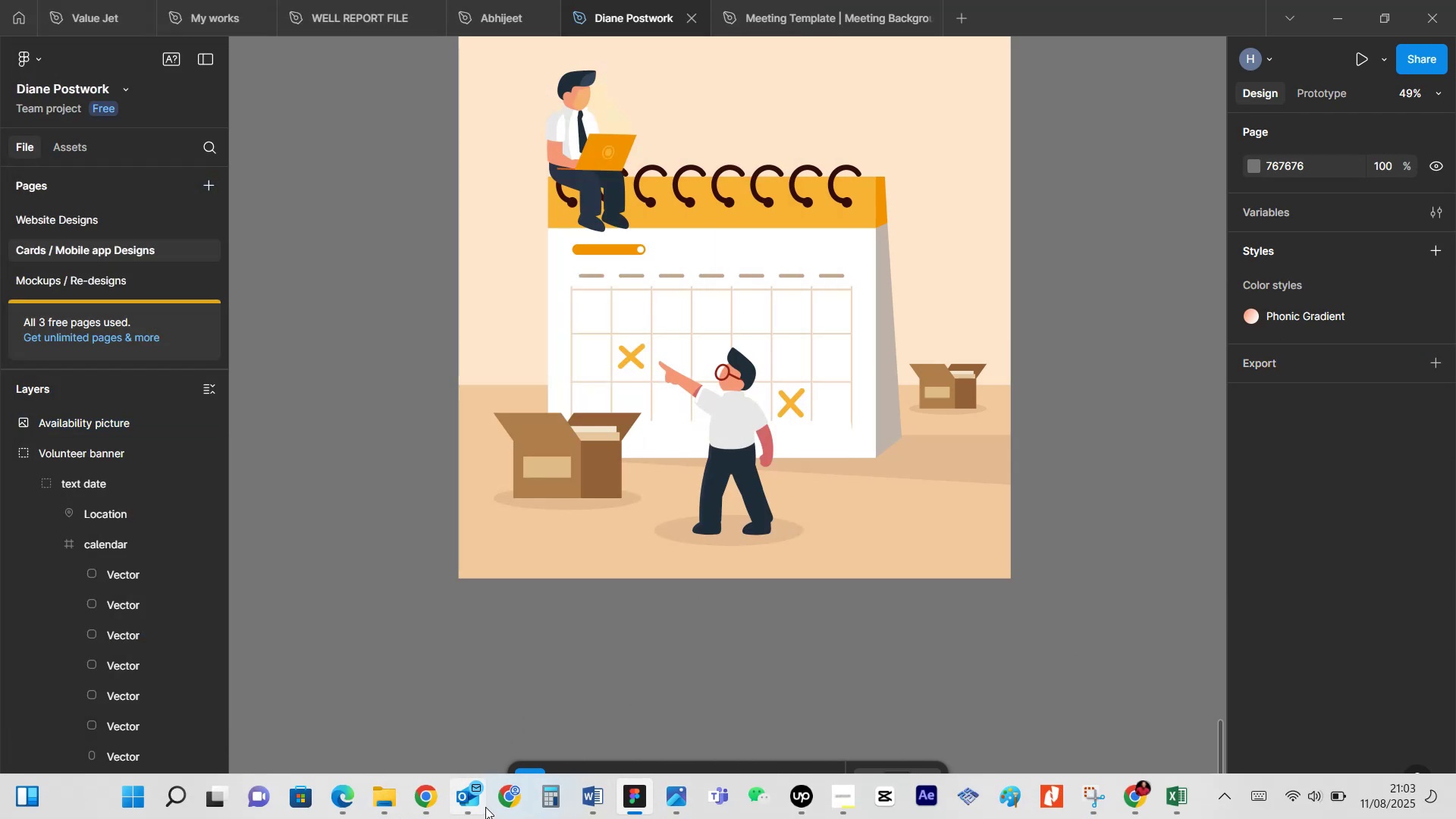 
left_click([1121, 789])
 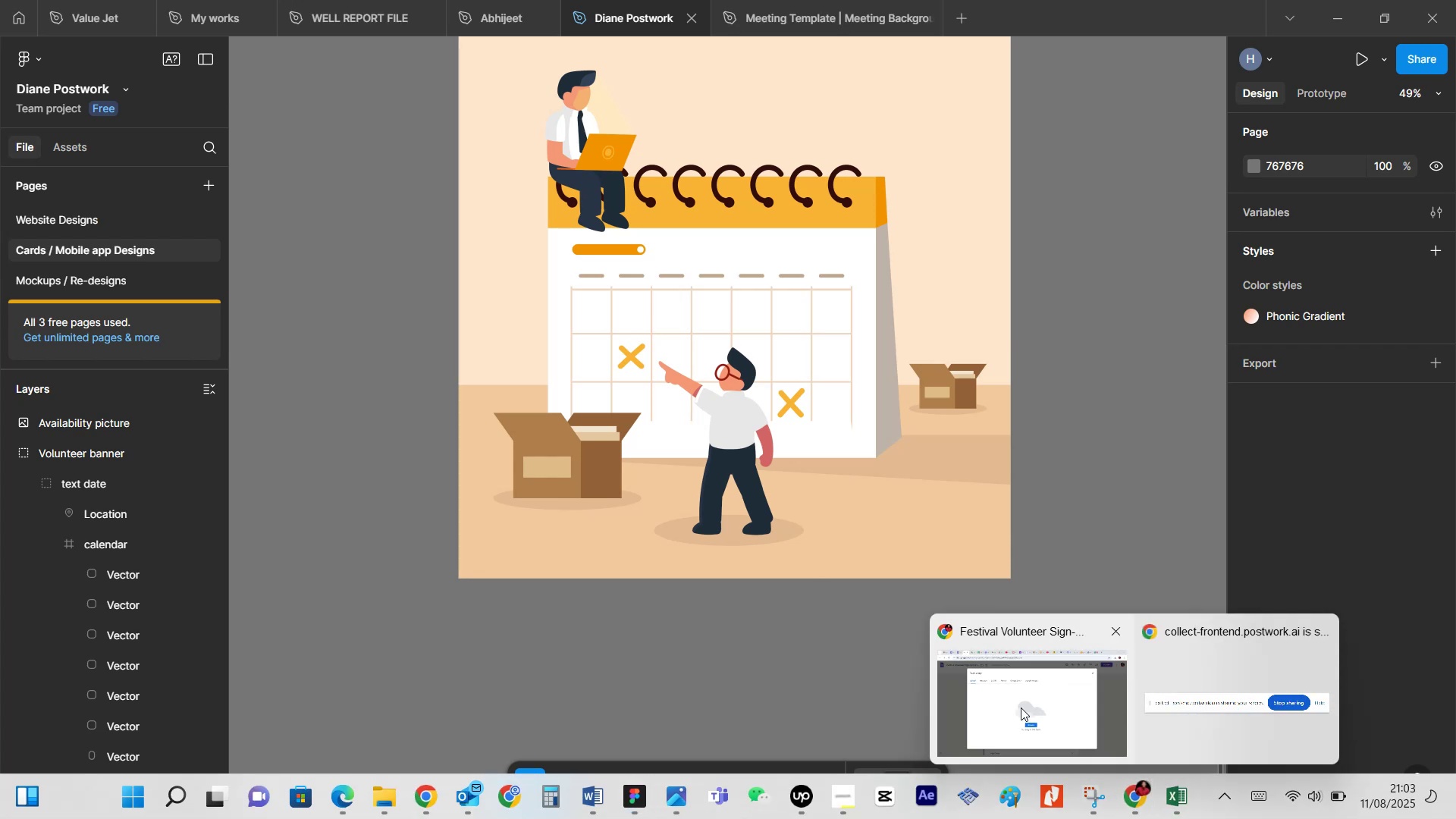 
left_click([1008, 710])
 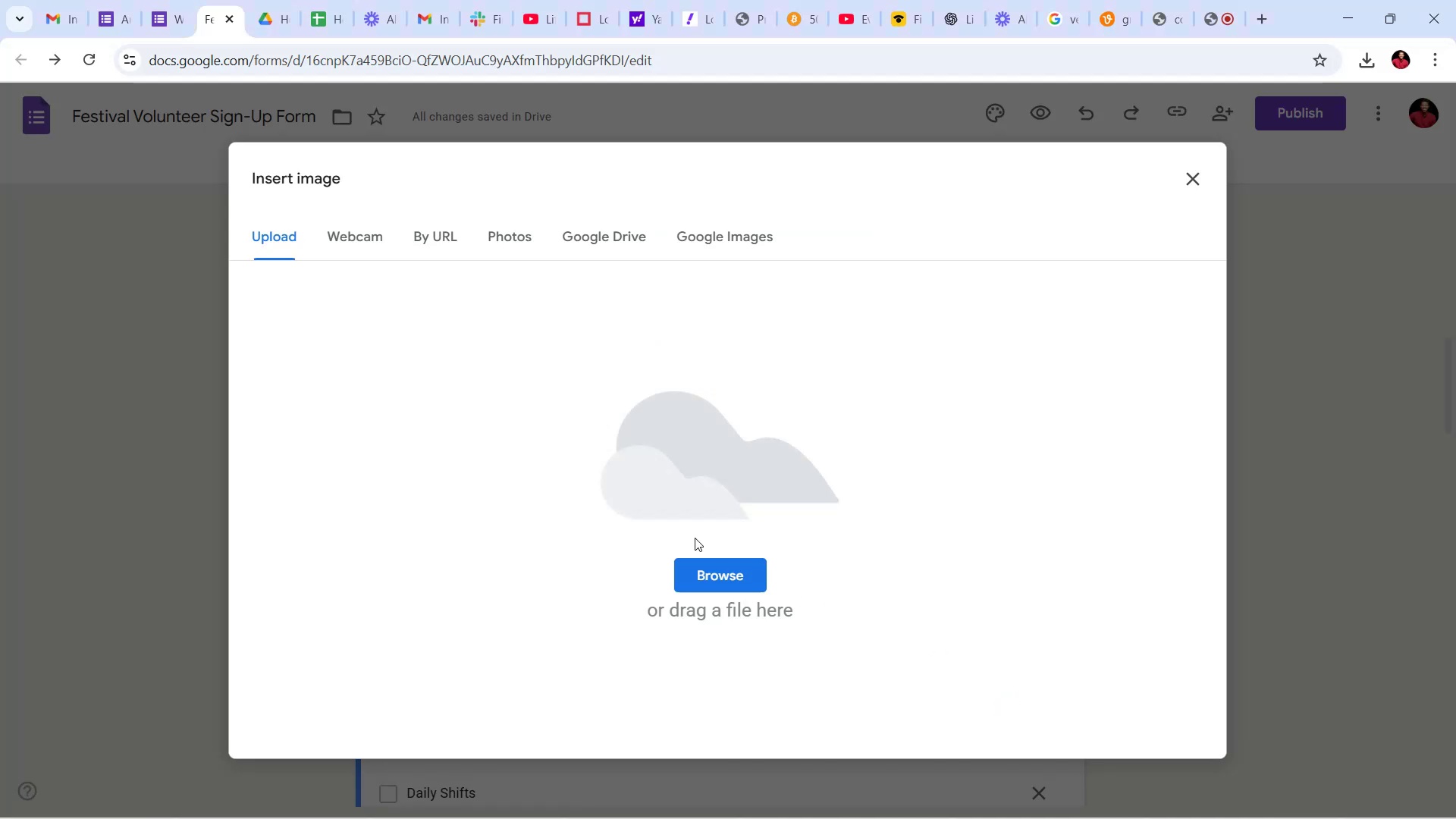 
left_click_drag(start_coordinate=[688, 563], to_coordinate=[692, 563])
 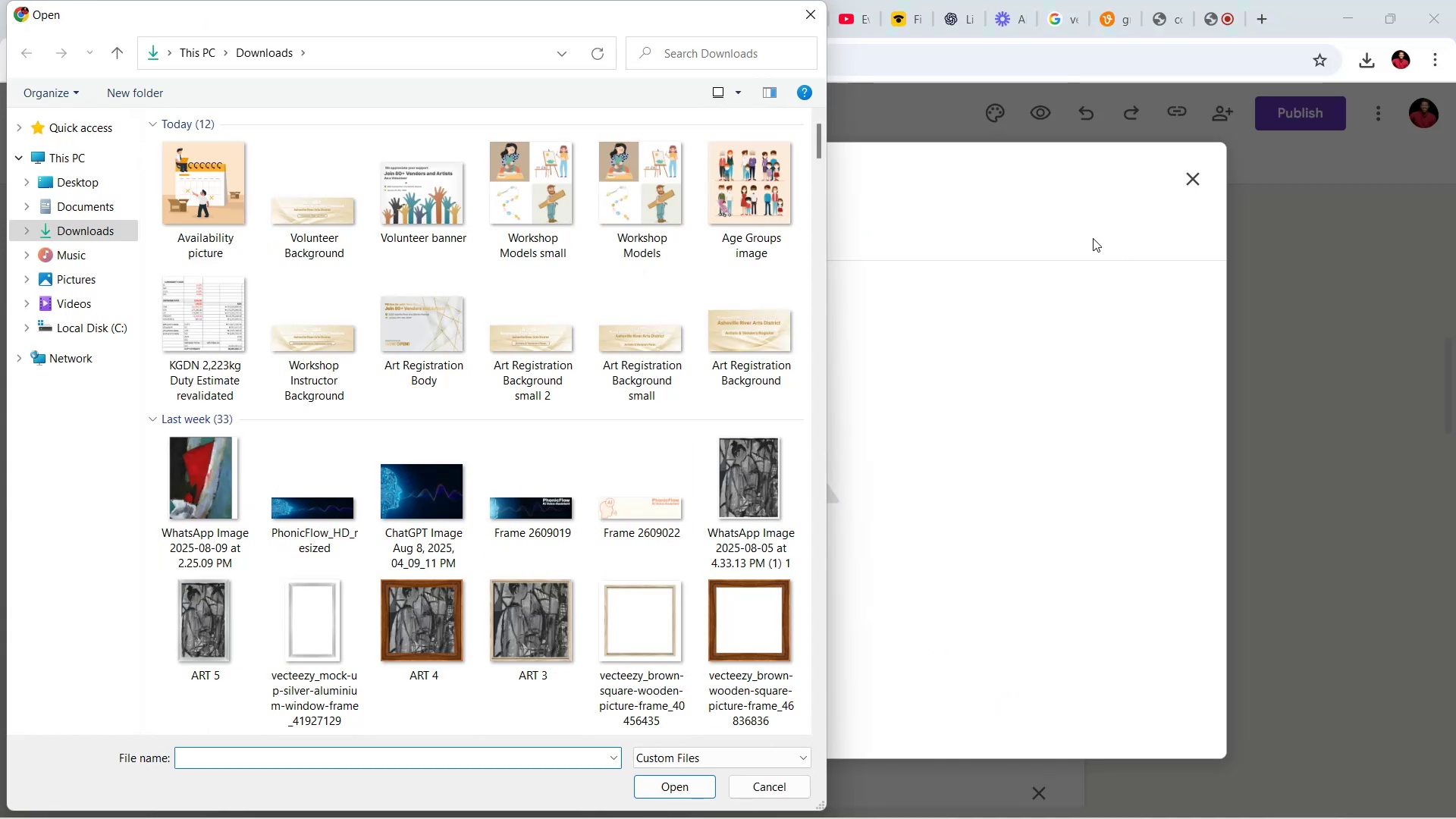 
left_click([219, 215])
 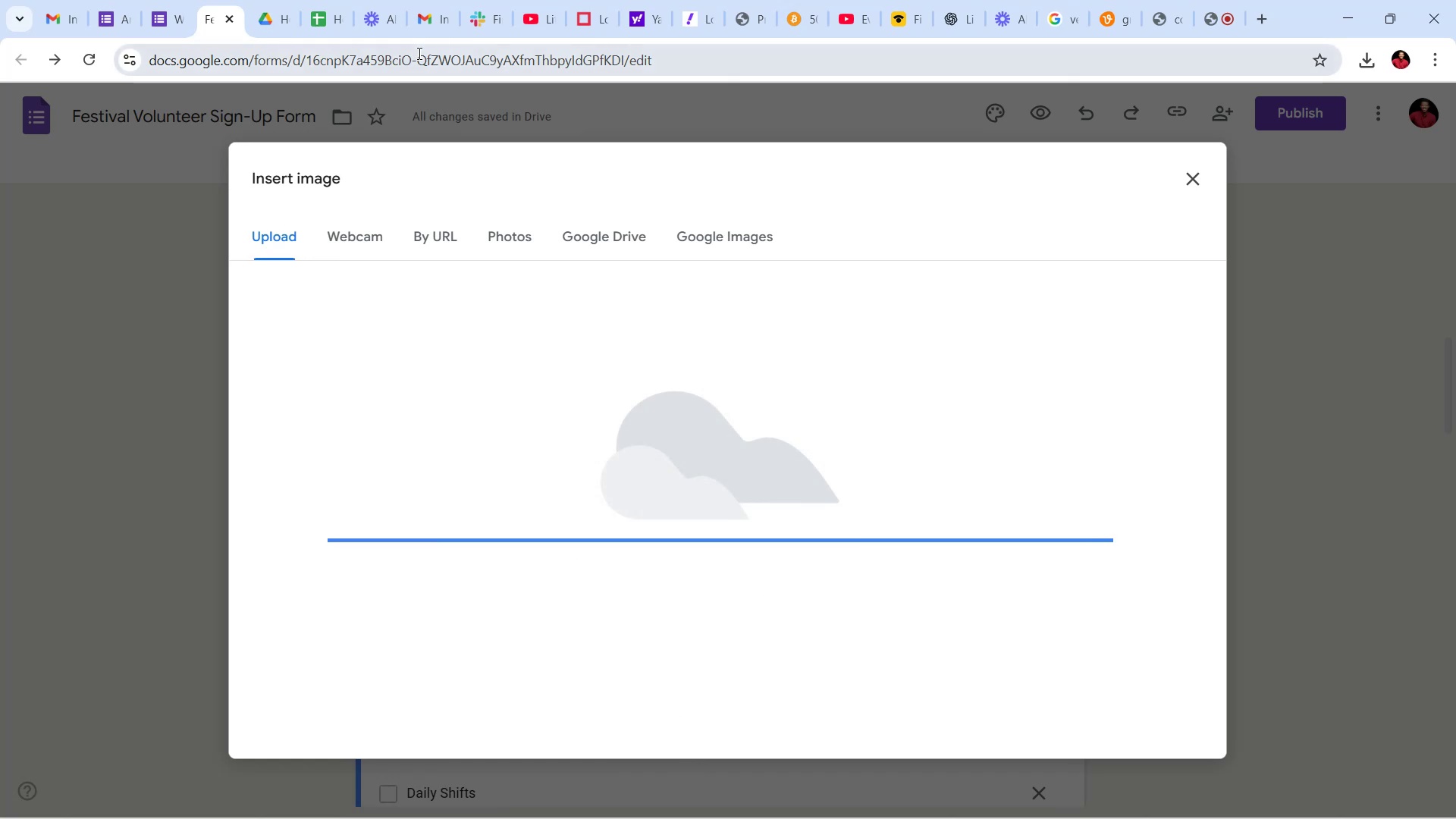 
wait(7.1)
 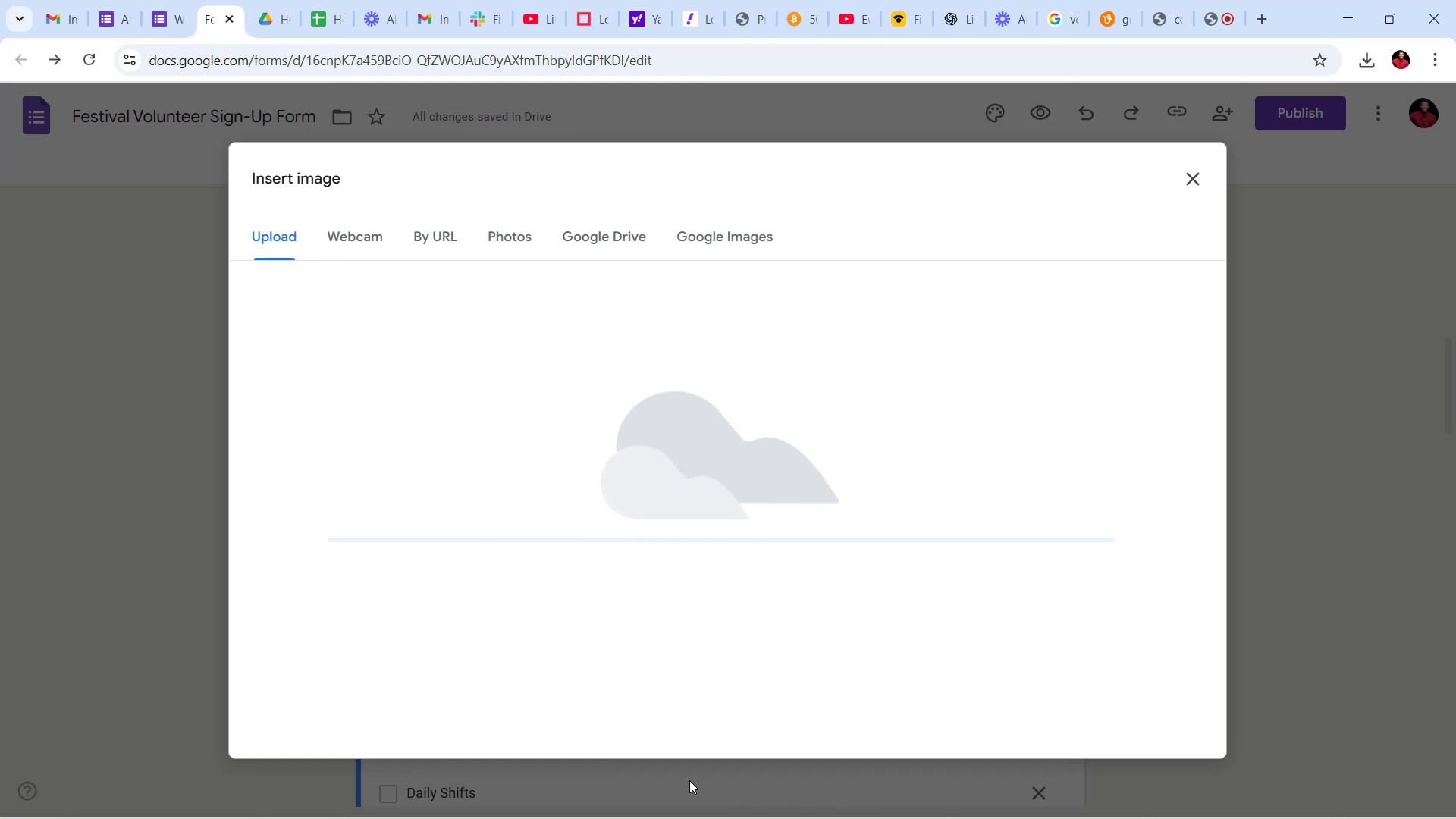 
mouse_move([519, -5])
 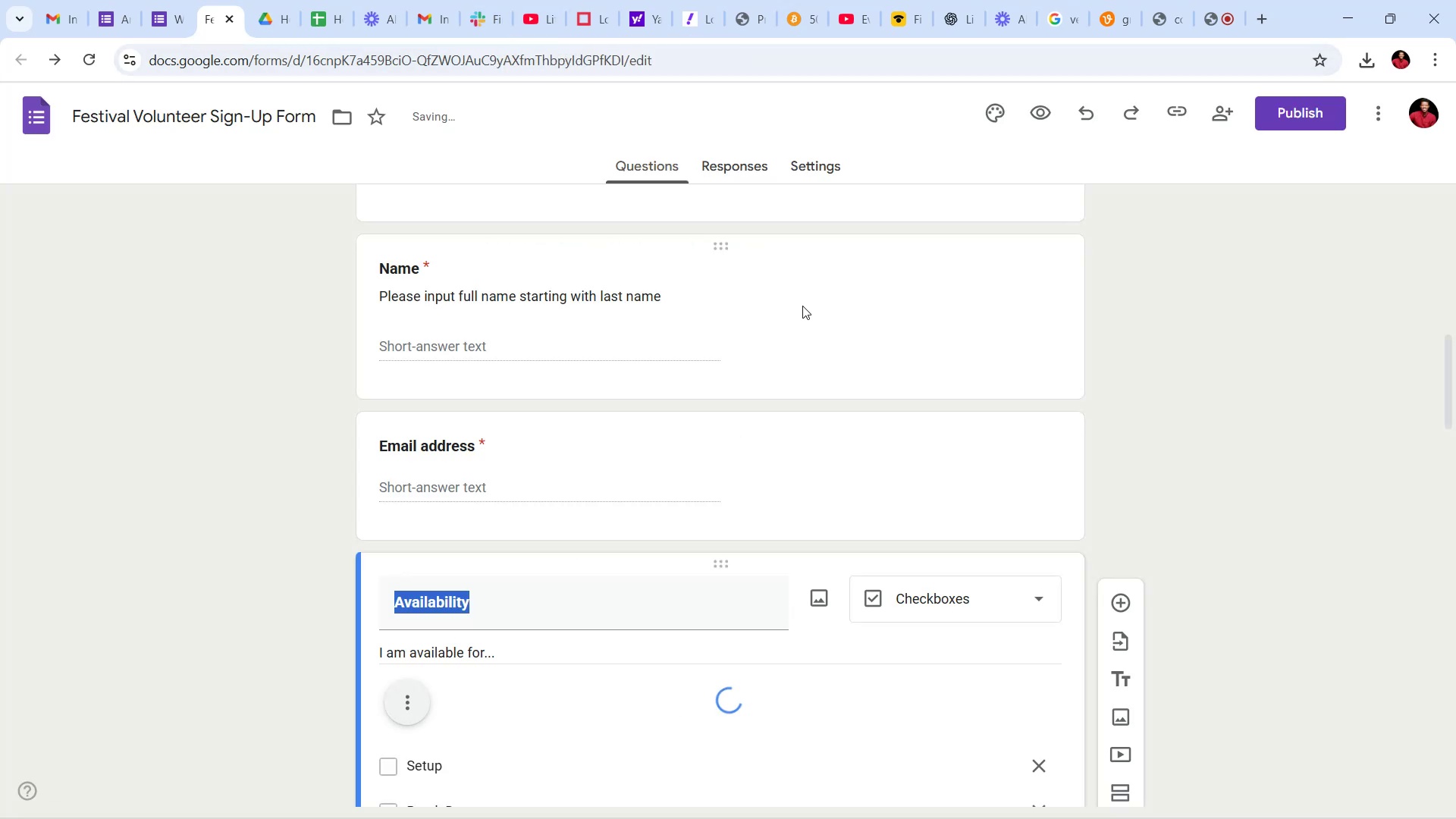 
scroll: coordinate [1037, 307], scroll_direction: down, amount: 21.0
 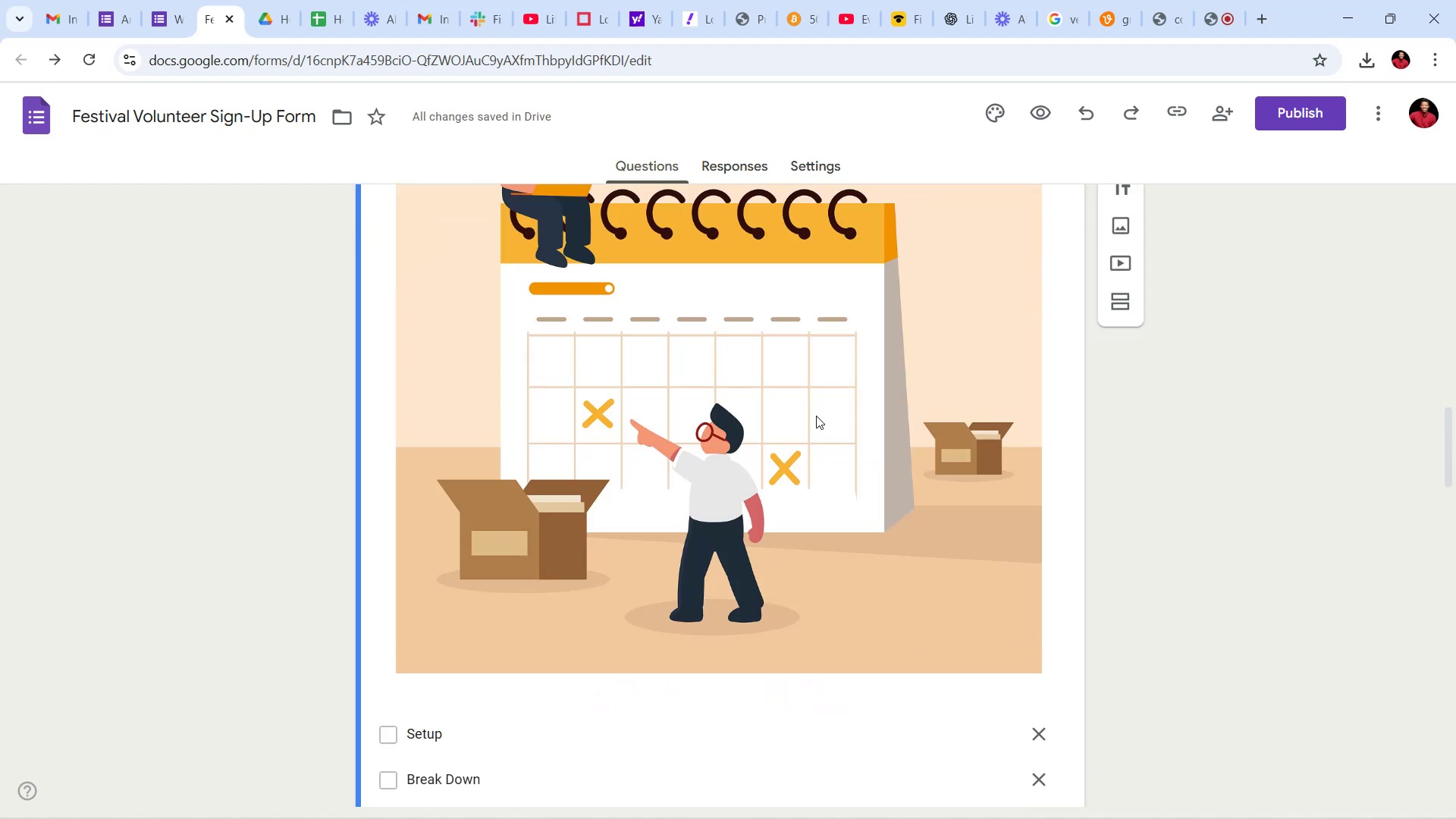 
left_click([819, 410])
 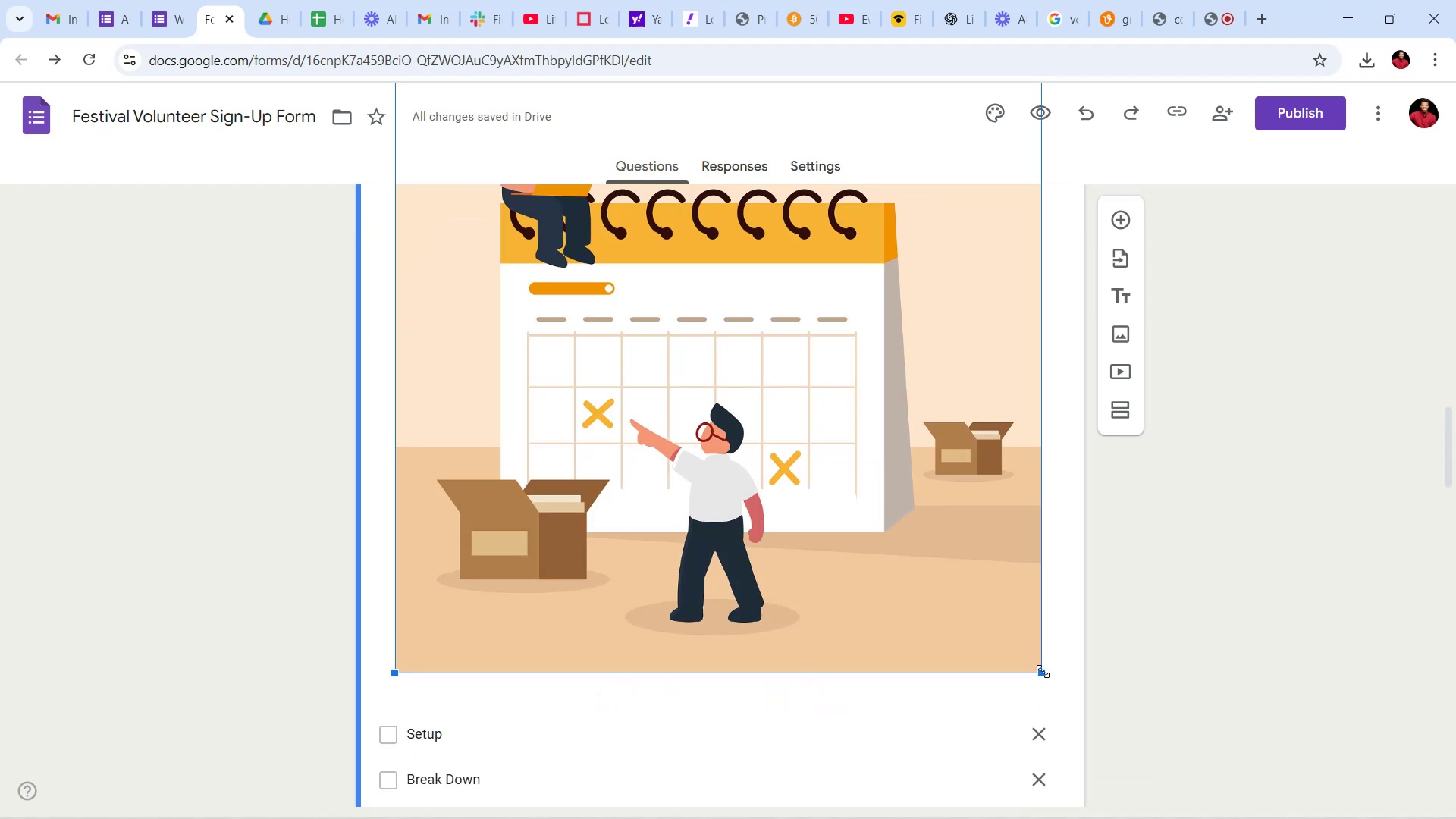 
left_click_drag(start_coordinate=[1046, 679], to_coordinate=[1046, 675])
 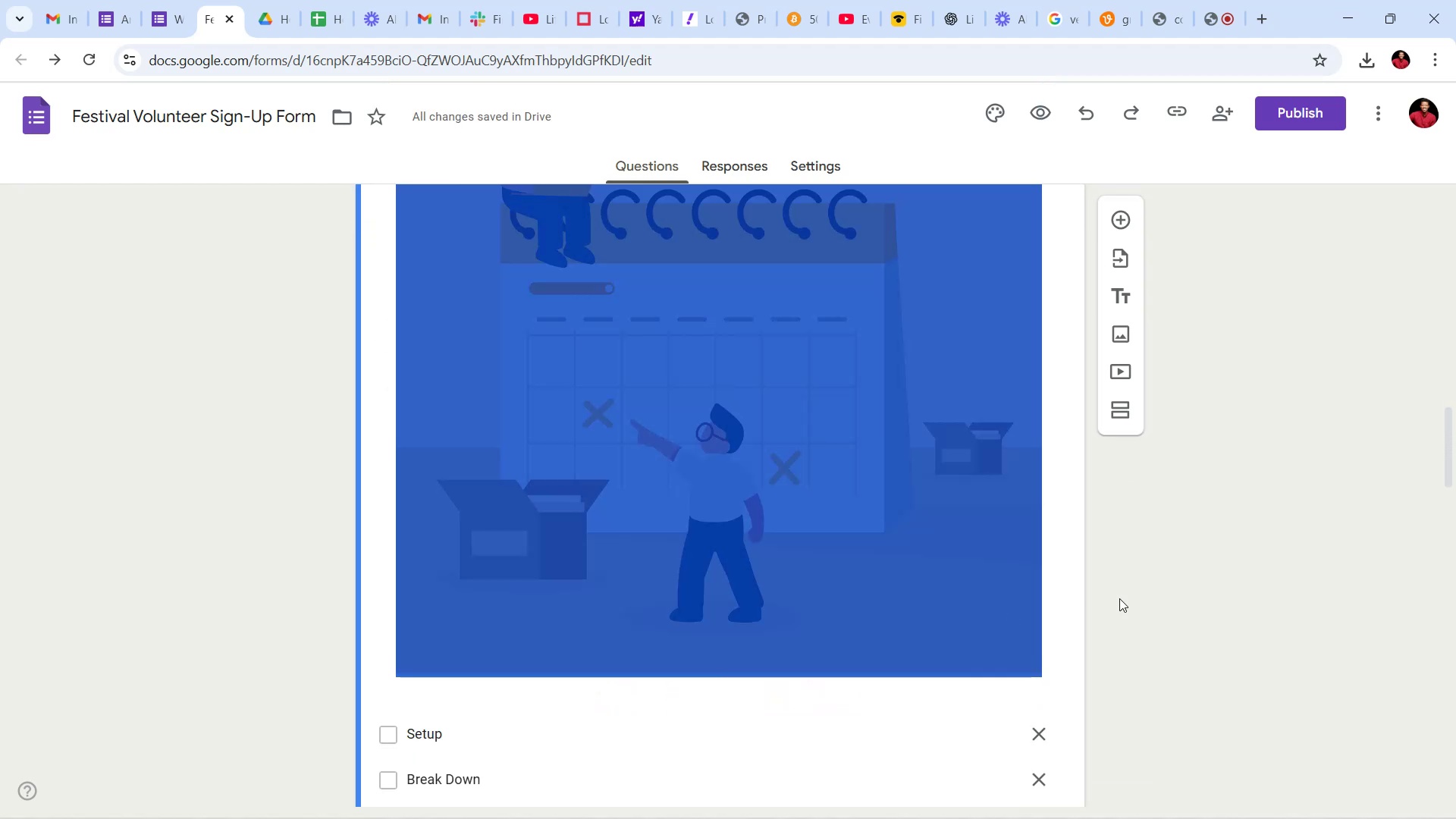 
left_click([1112, 593])
 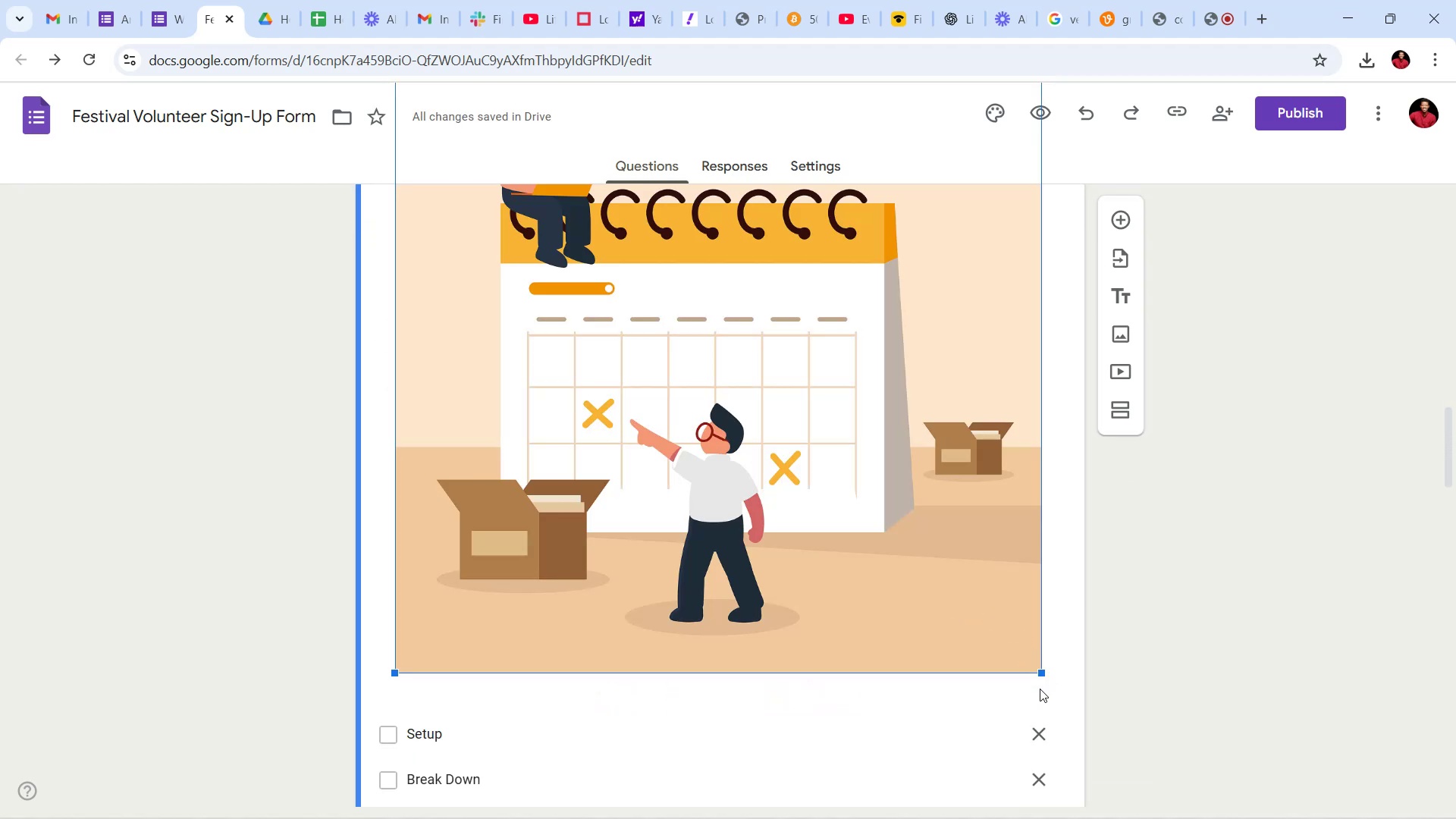 
left_click_drag(start_coordinate=[1040, 671], to_coordinate=[777, 460])
 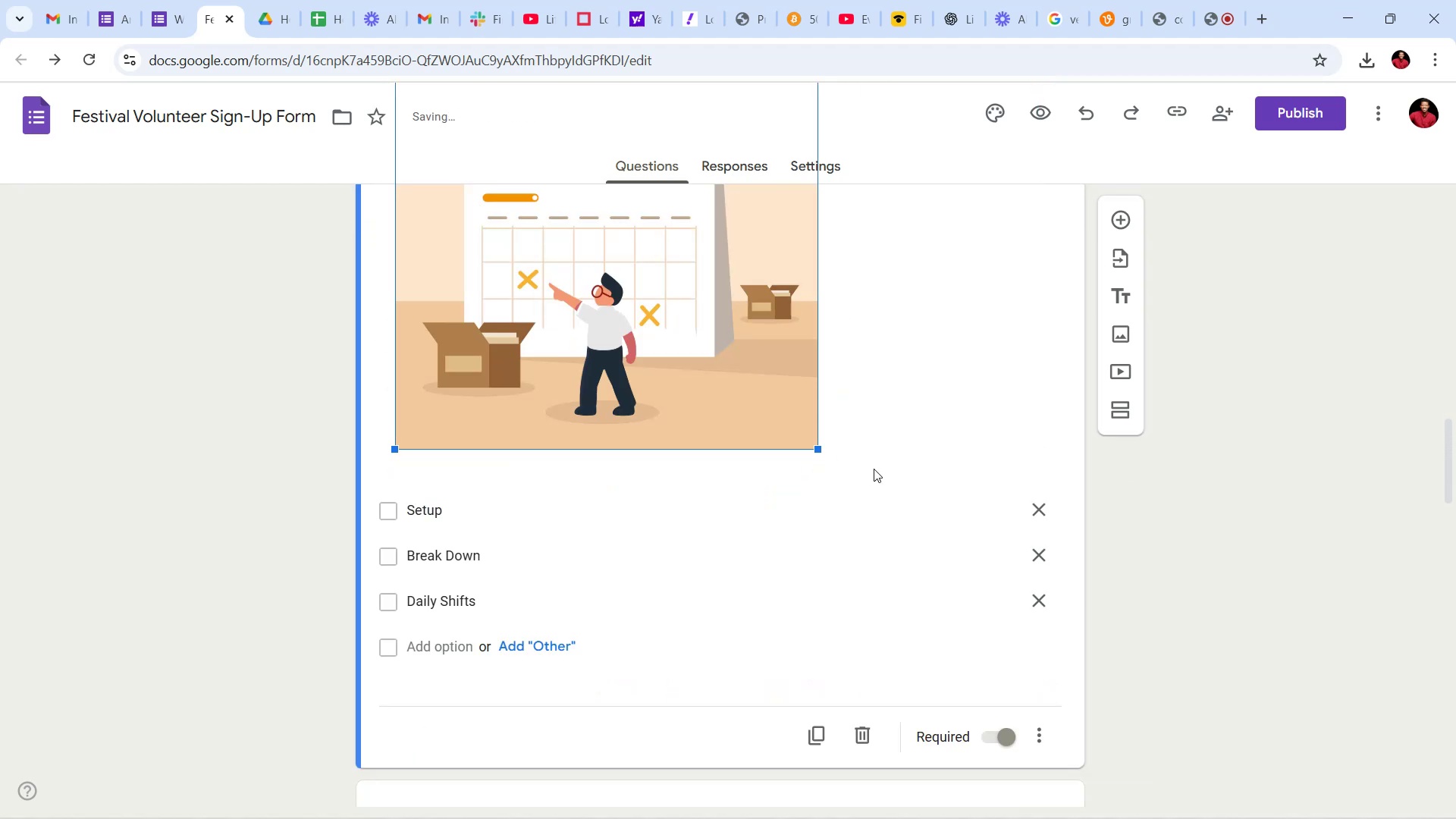 
scroll: coordinate [890, 422], scroll_direction: up, amount: 11.0
 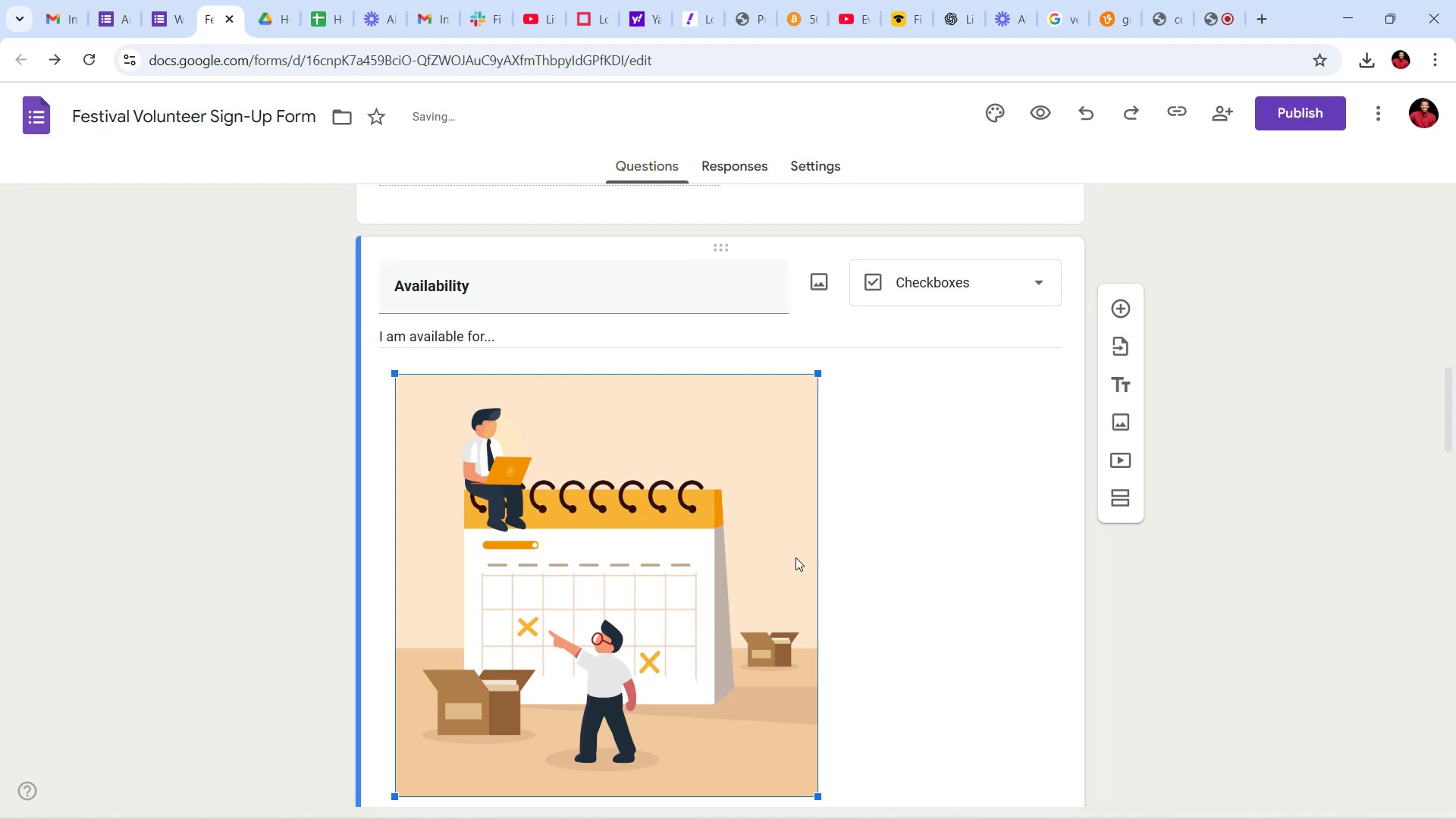 
scroll: coordinate [1106, 510], scroll_direction: down, amount: 17.0
 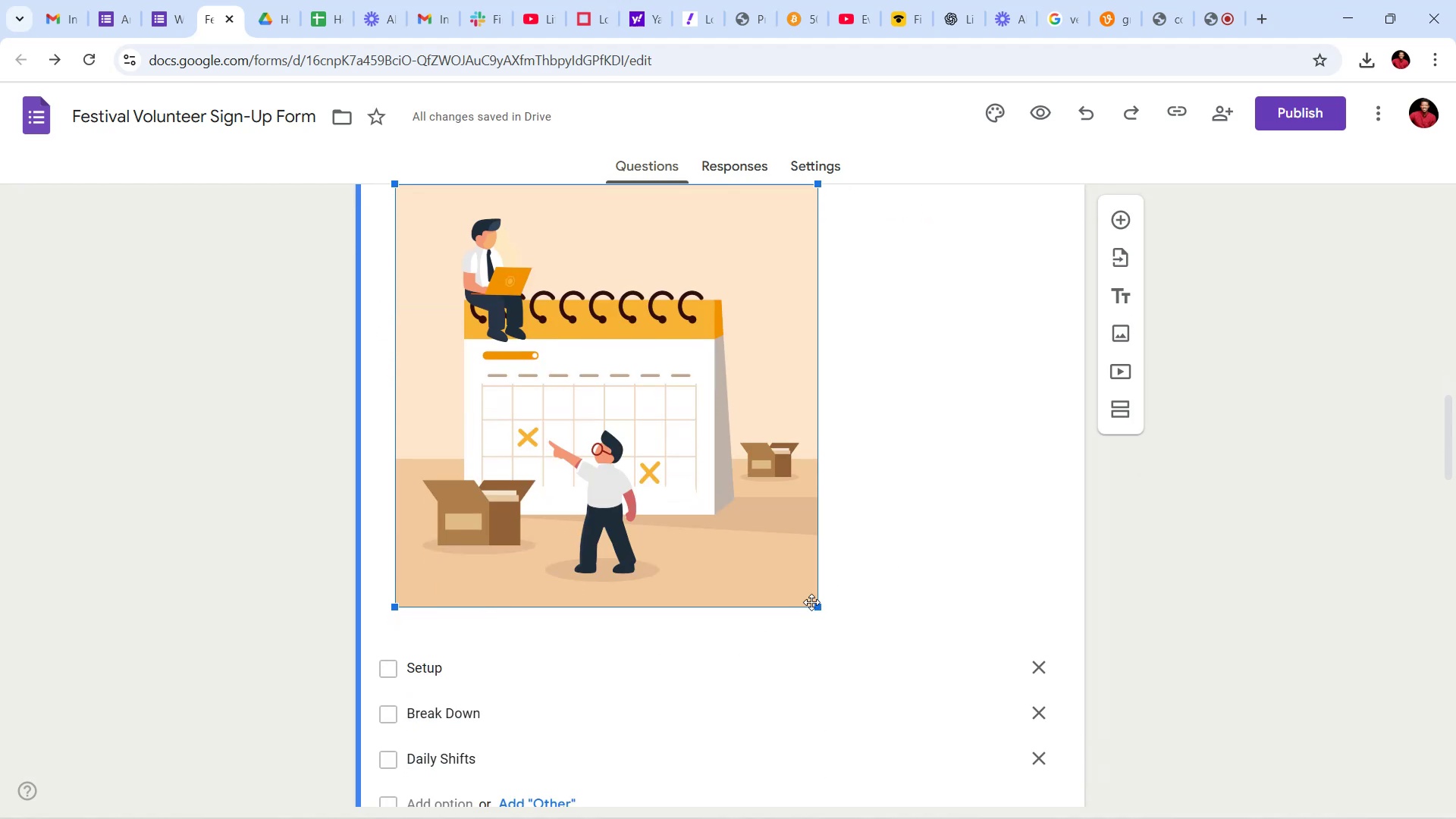 
left_click_drag(start_coordinate=[815, 610], to_coordinate=[725, 530])
 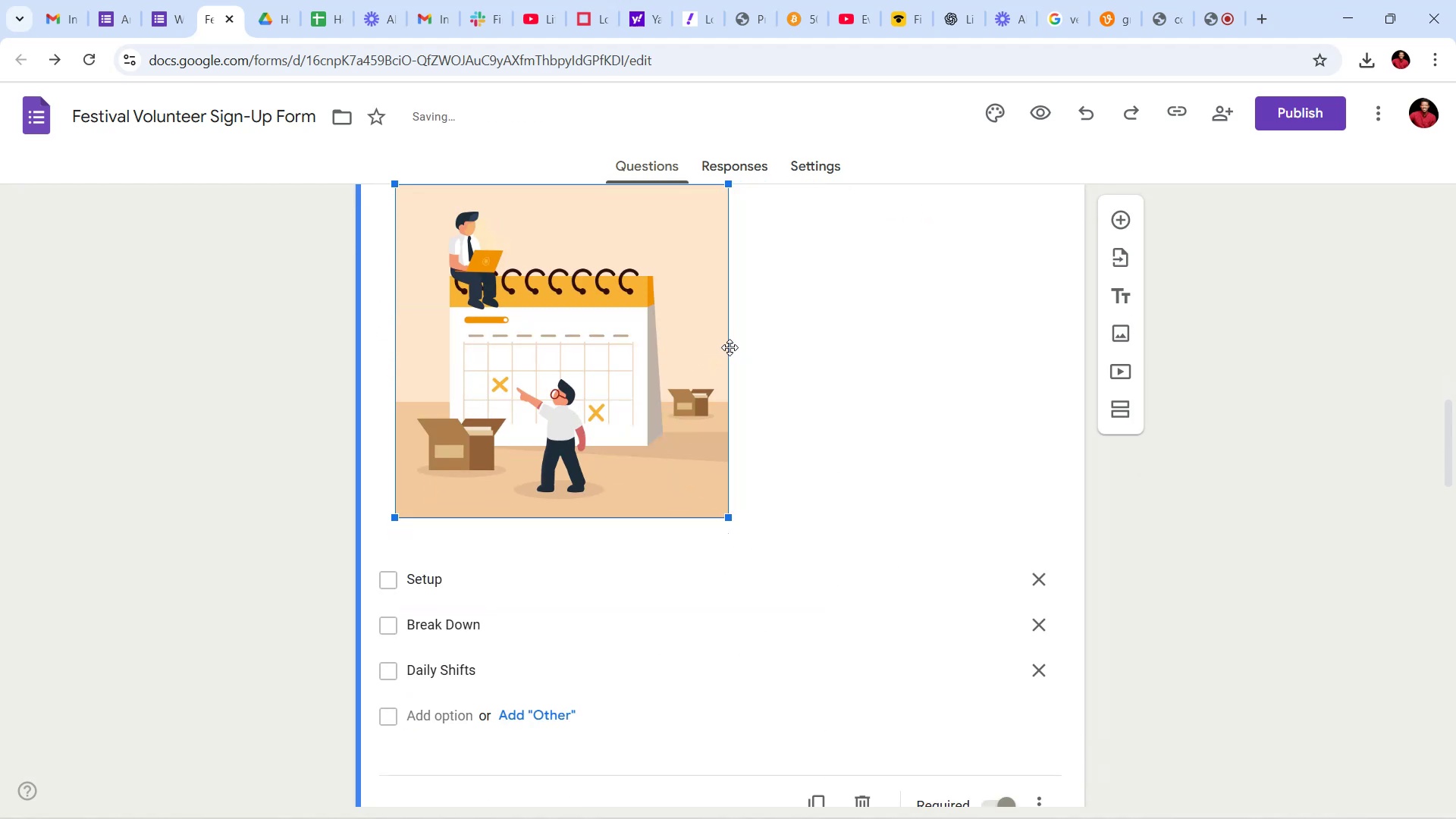 
scroll: coordinate [797, 351], scroll_direction: up, amount: 14.0
 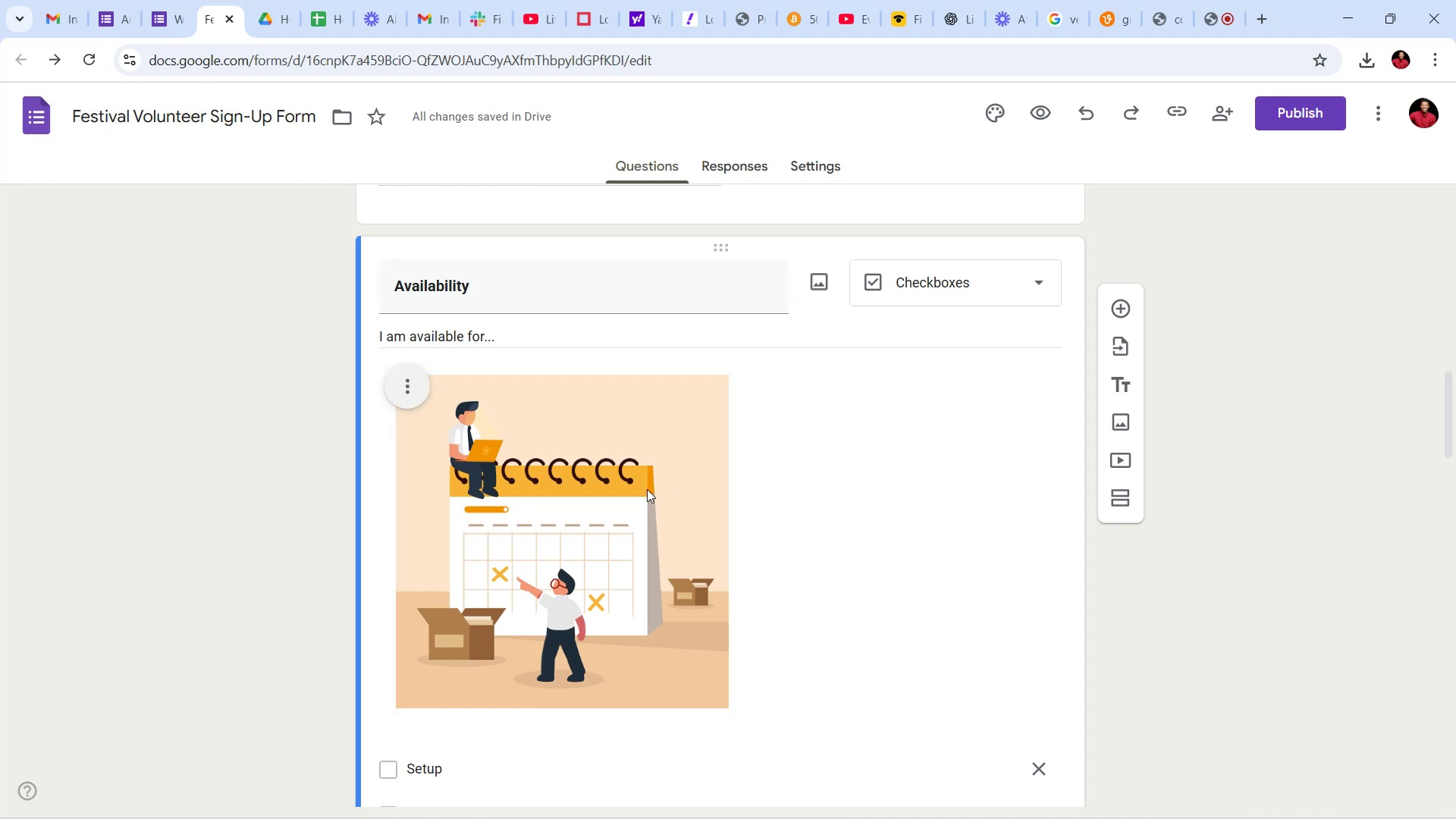 
left_click_drag(start_coordinate=[1131, 495], to_coordinate=[1125, 495])
 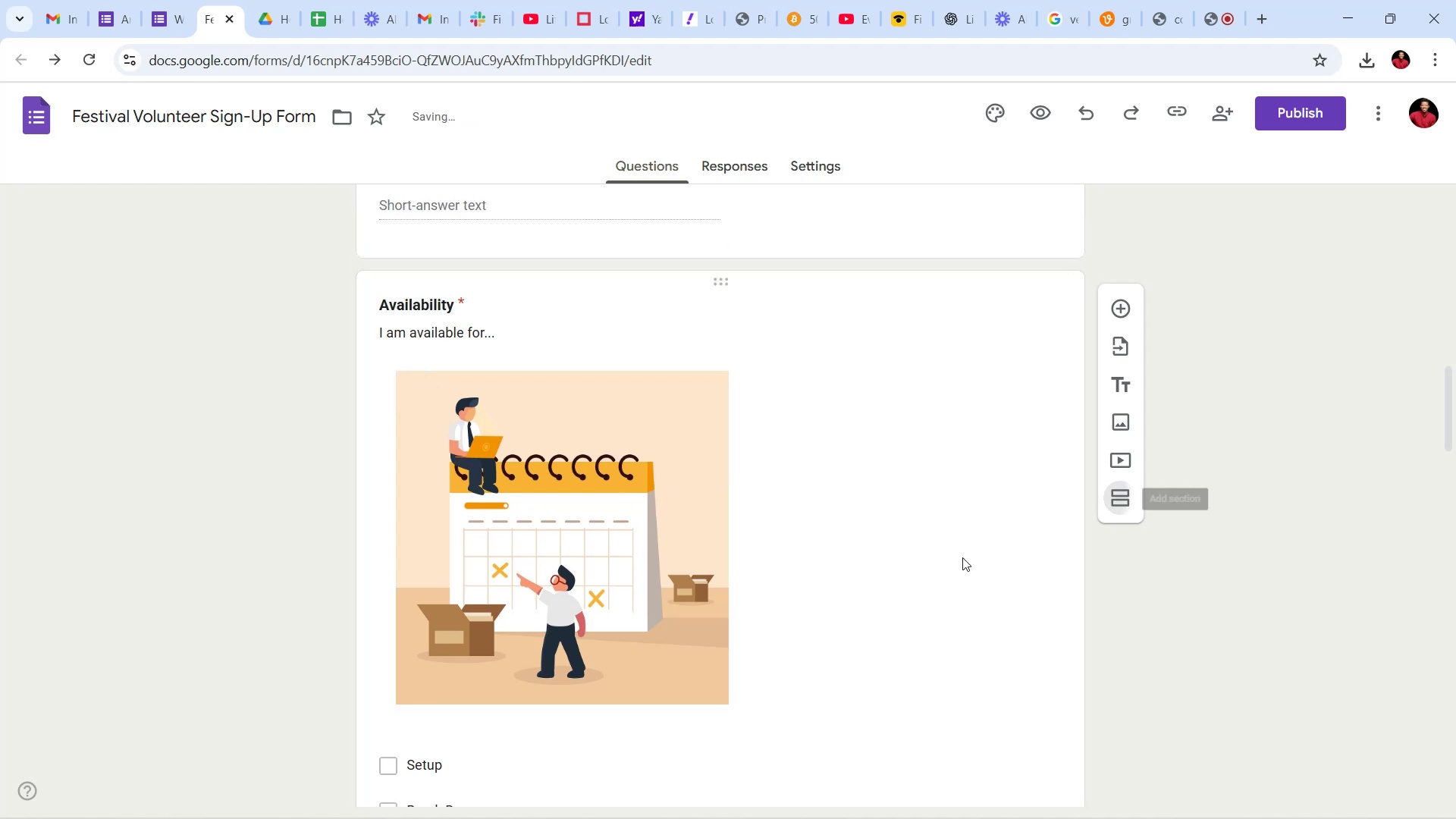 
scroll: coordinate [923, 491], scroll_direction: down, amount: 11.0
 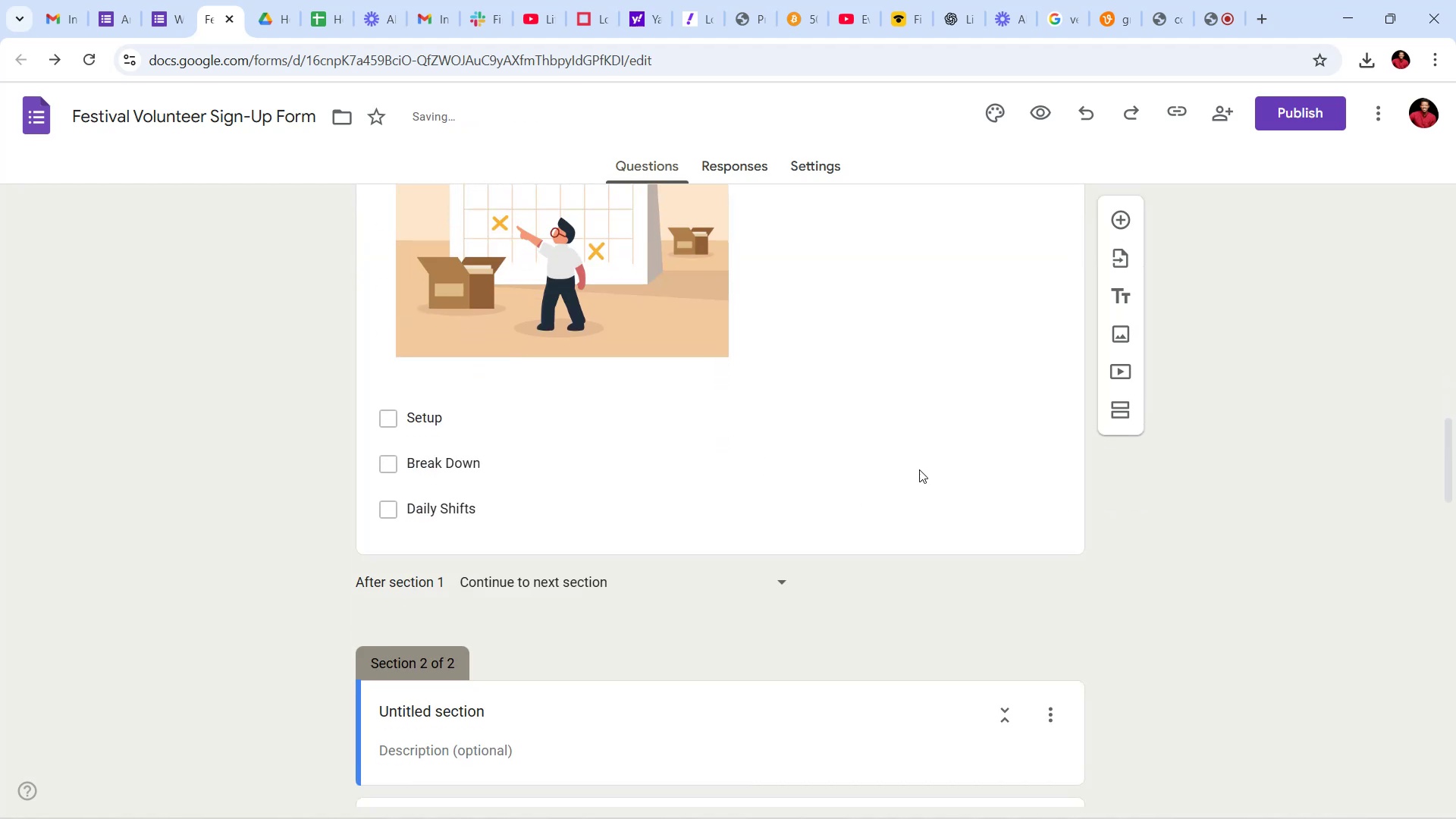 
key(Control+Z)
 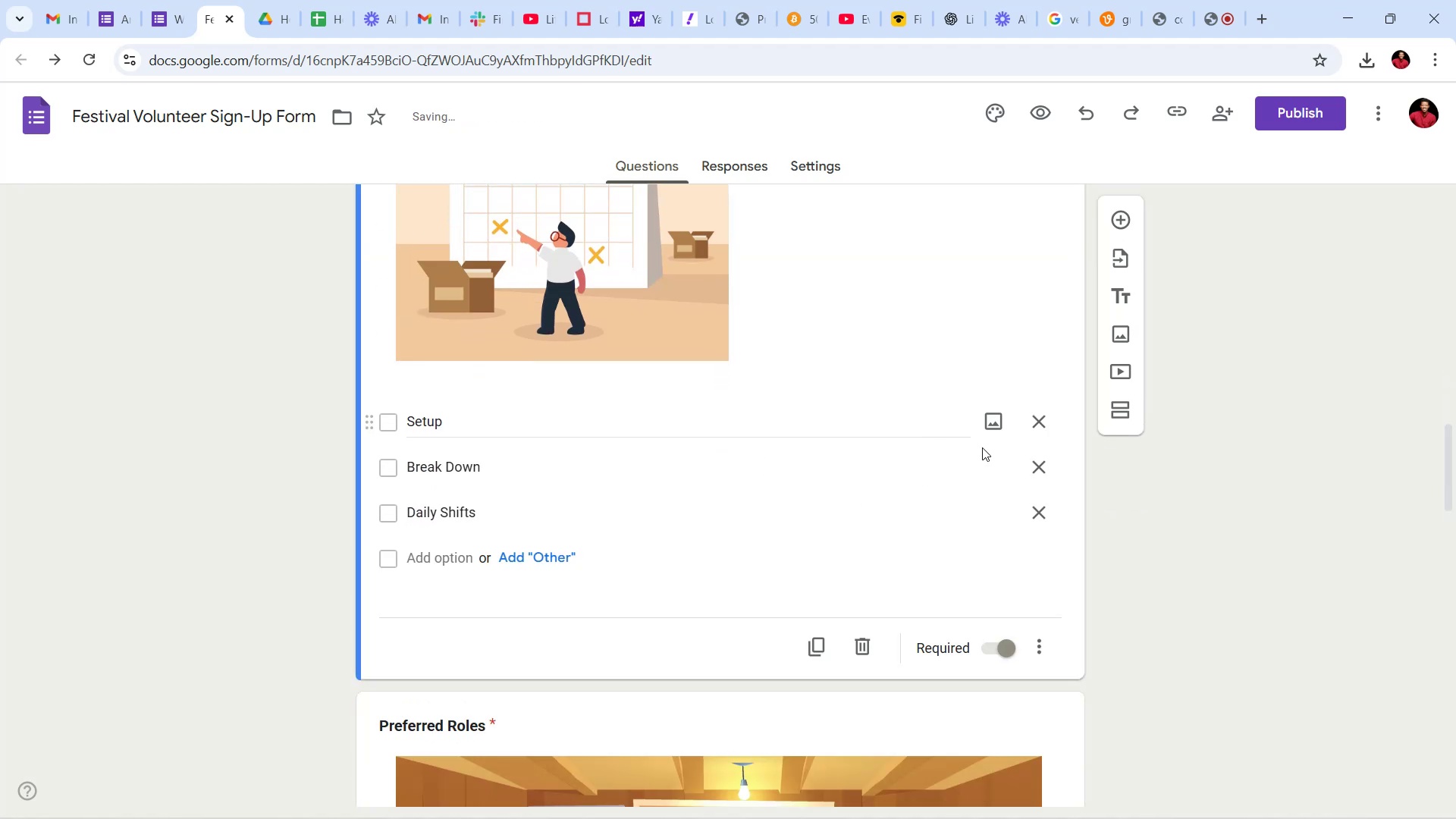 
scroll: coordinate [877, 405], scroll_direction: up, amount: 6.0
 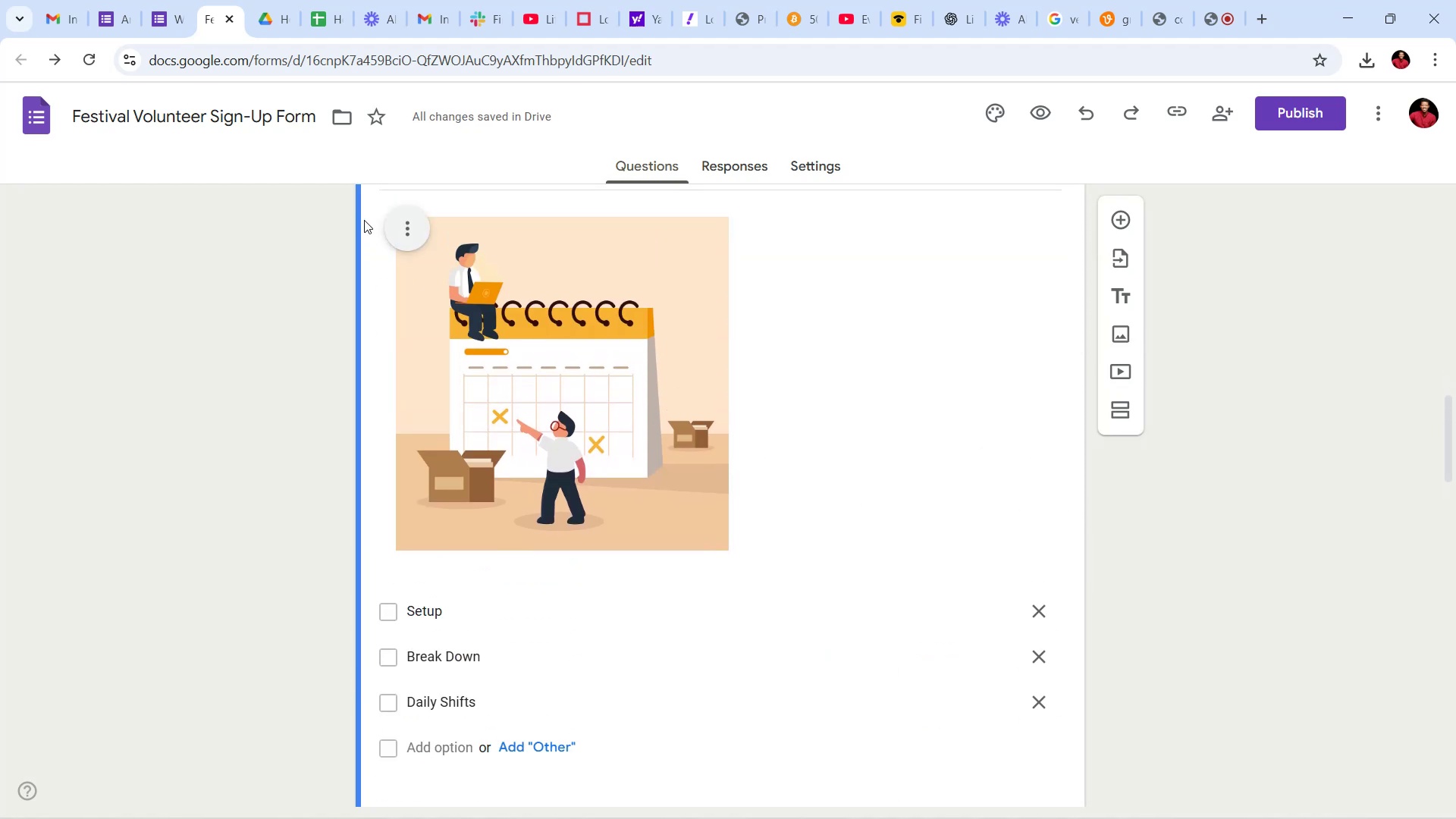 
left_click([399, 231])
 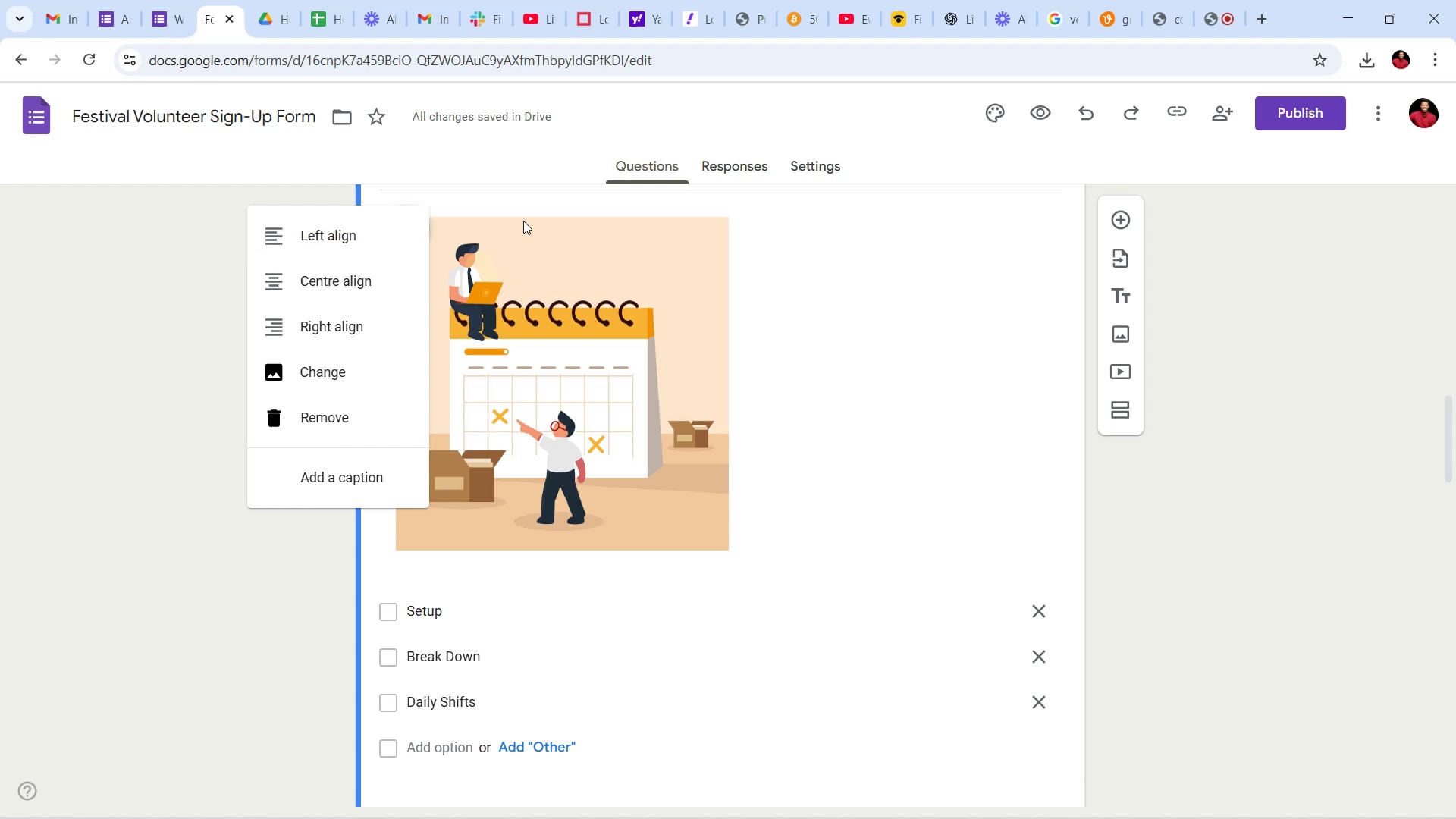 
wait(8.58)
 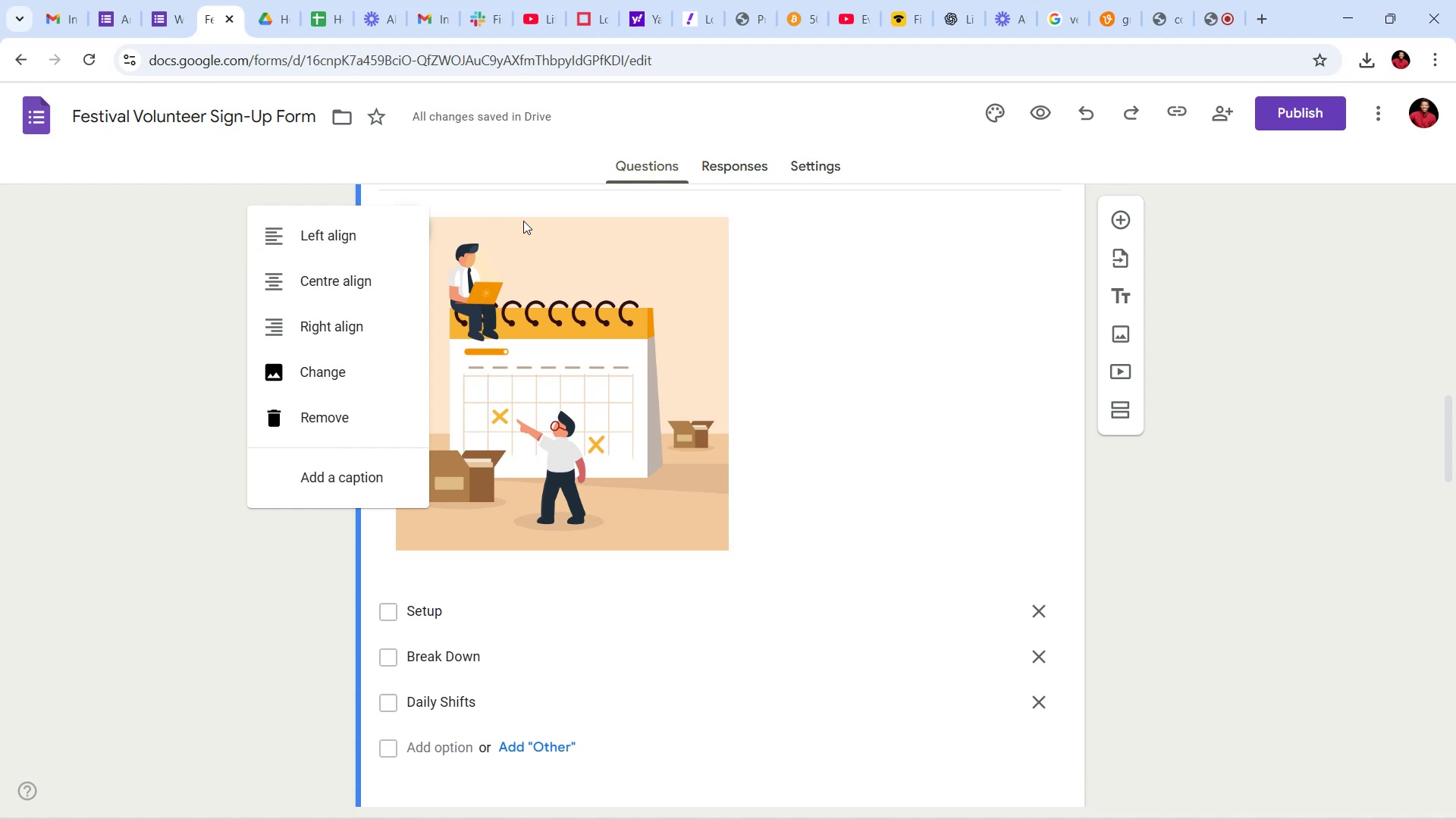 
left_click([354, 281])
 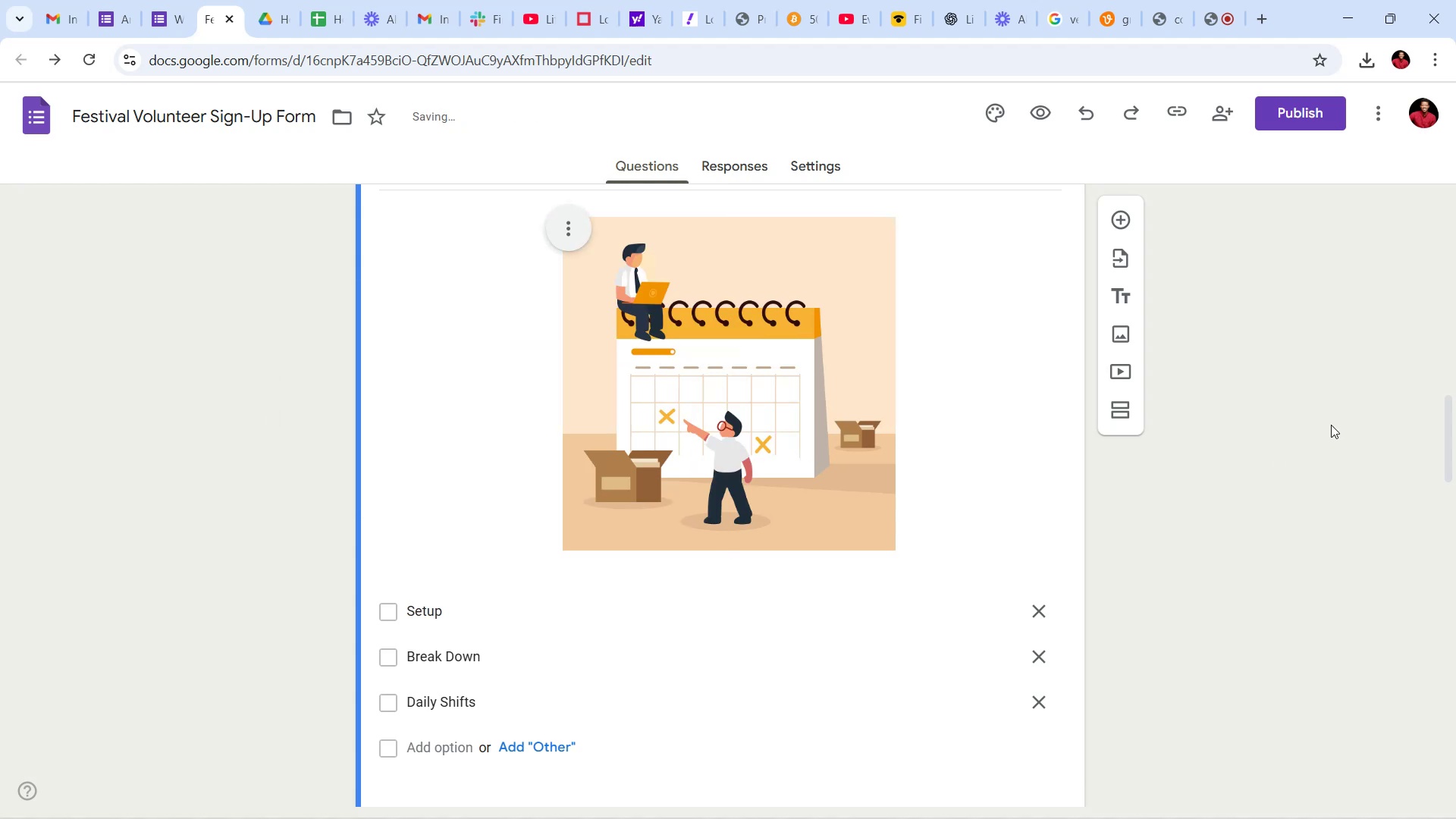 
left_click([1264, 463])
 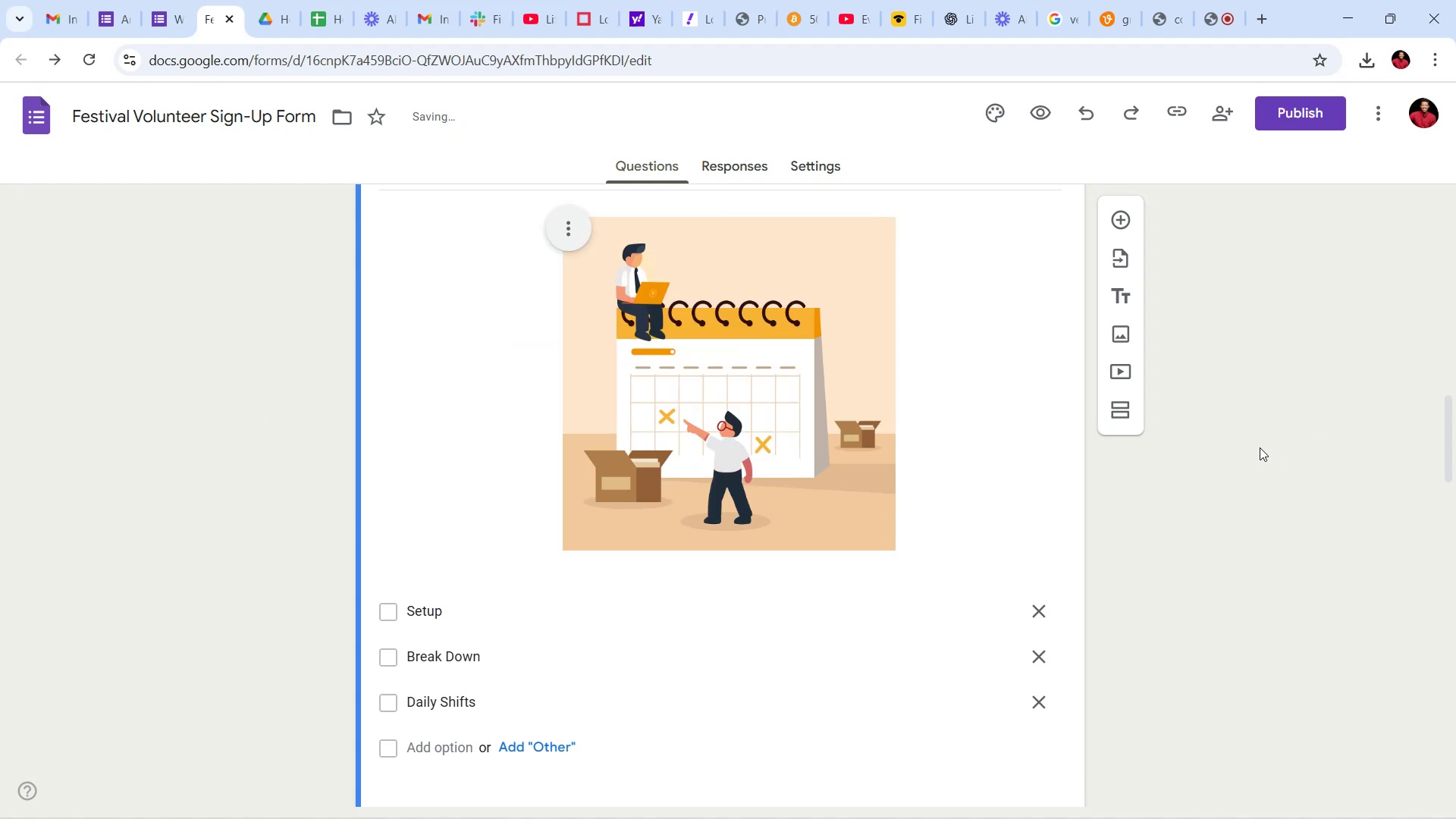 
scroll: coordinate [1204, 376], scroll_direction: up, amount: 18.0
 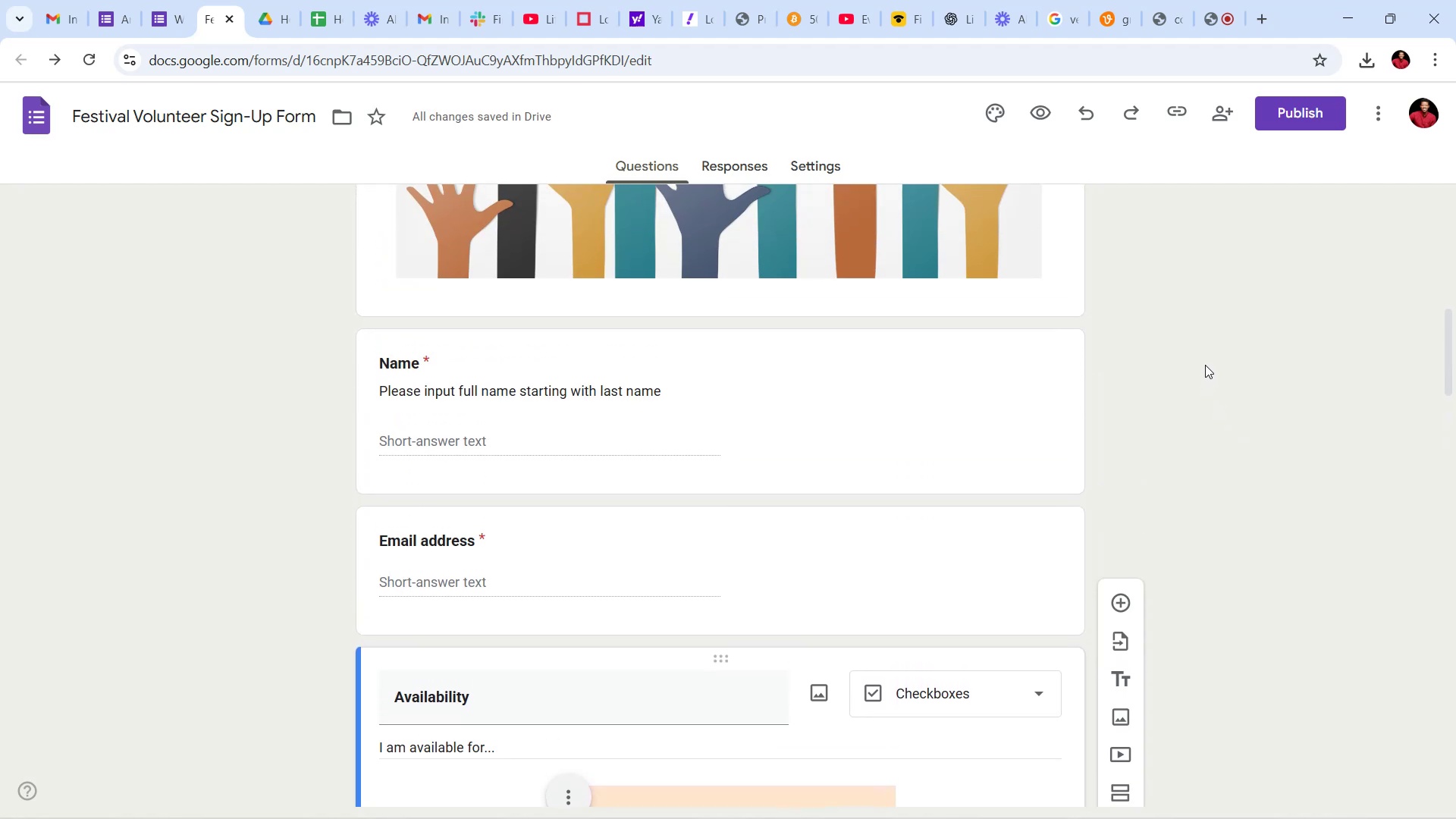 
scroll: coordinate [1205, 363], scroll_direction: down, amount: 3.0
 